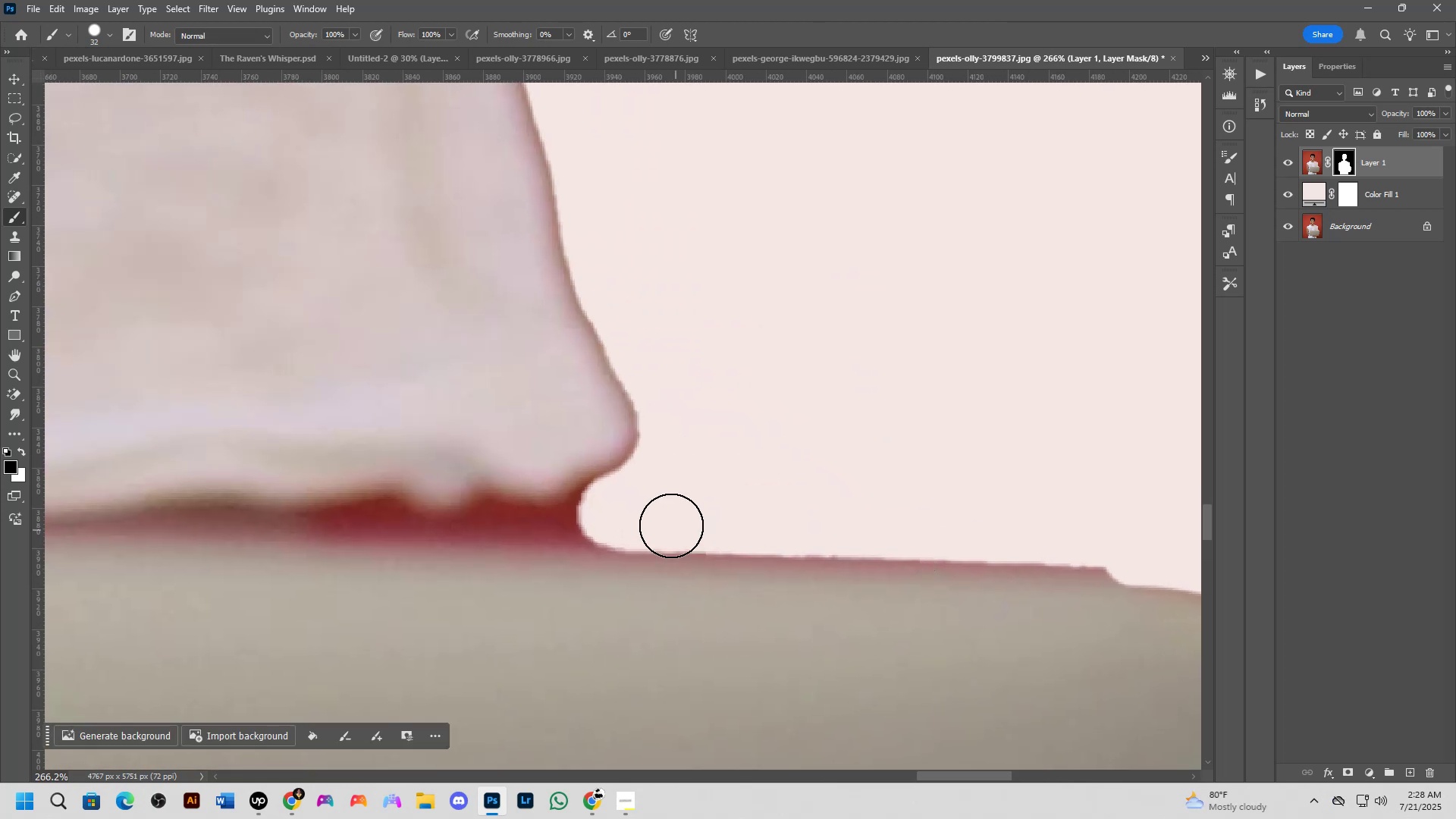 
hold_key(key=ShiftLeft, duration=0.69)
left_click([592, 529])
 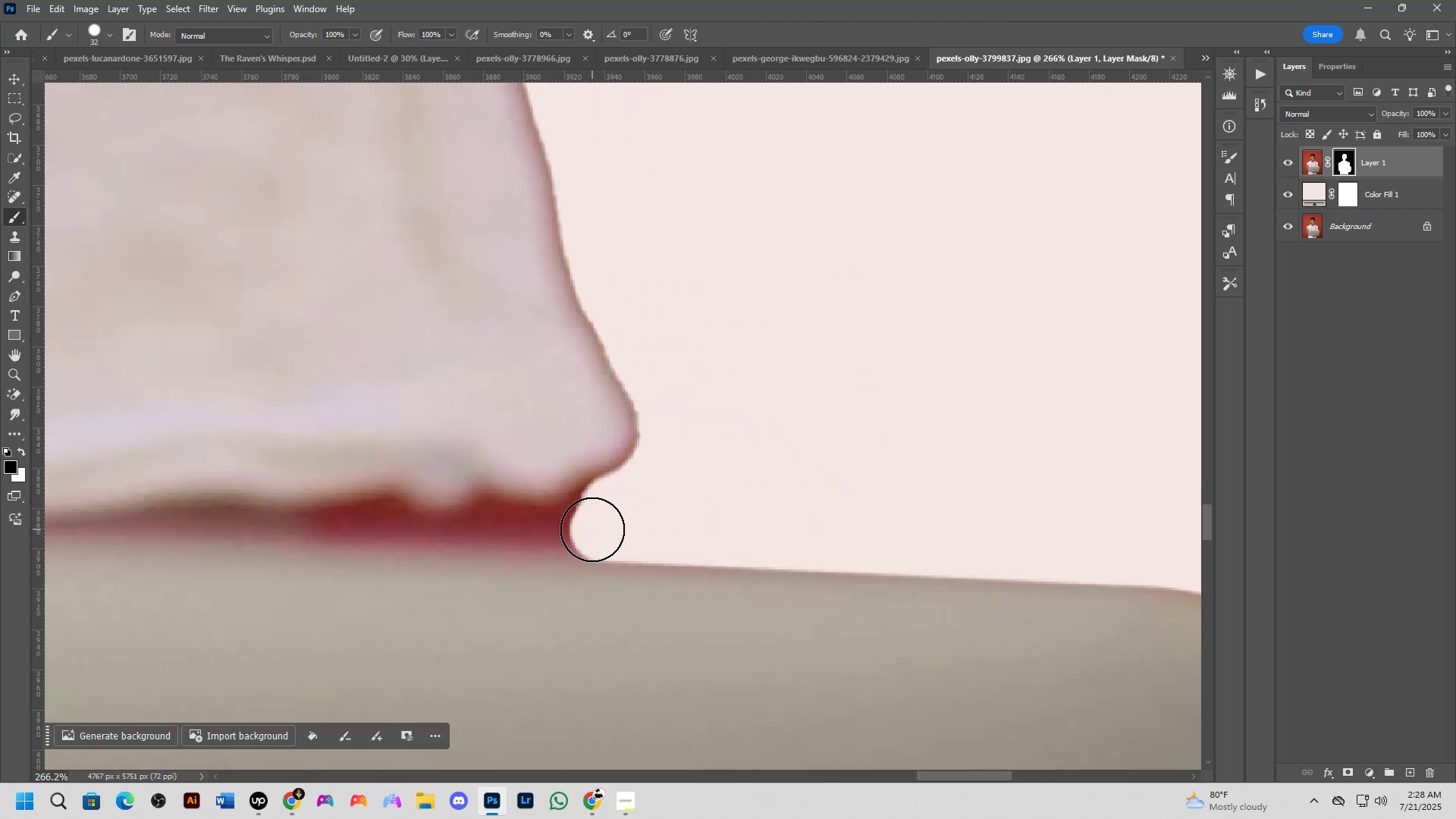 
hold_key(key=ShiftLeft, duration=0.3)
scroll: coordinate [626, 548], scroll_direction: down, amount: 6.0
 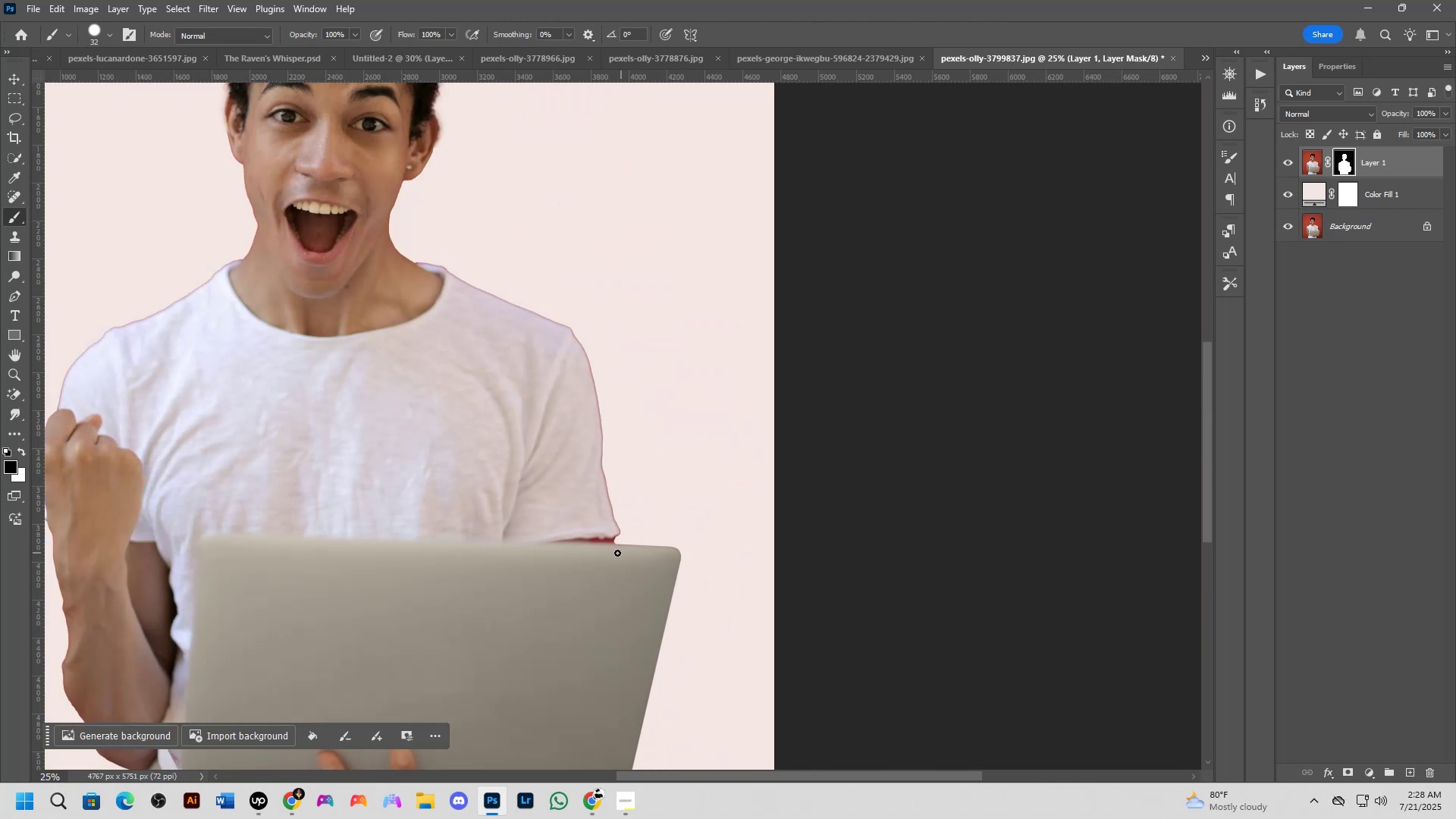 
key(Shift+ShiftLeft)
 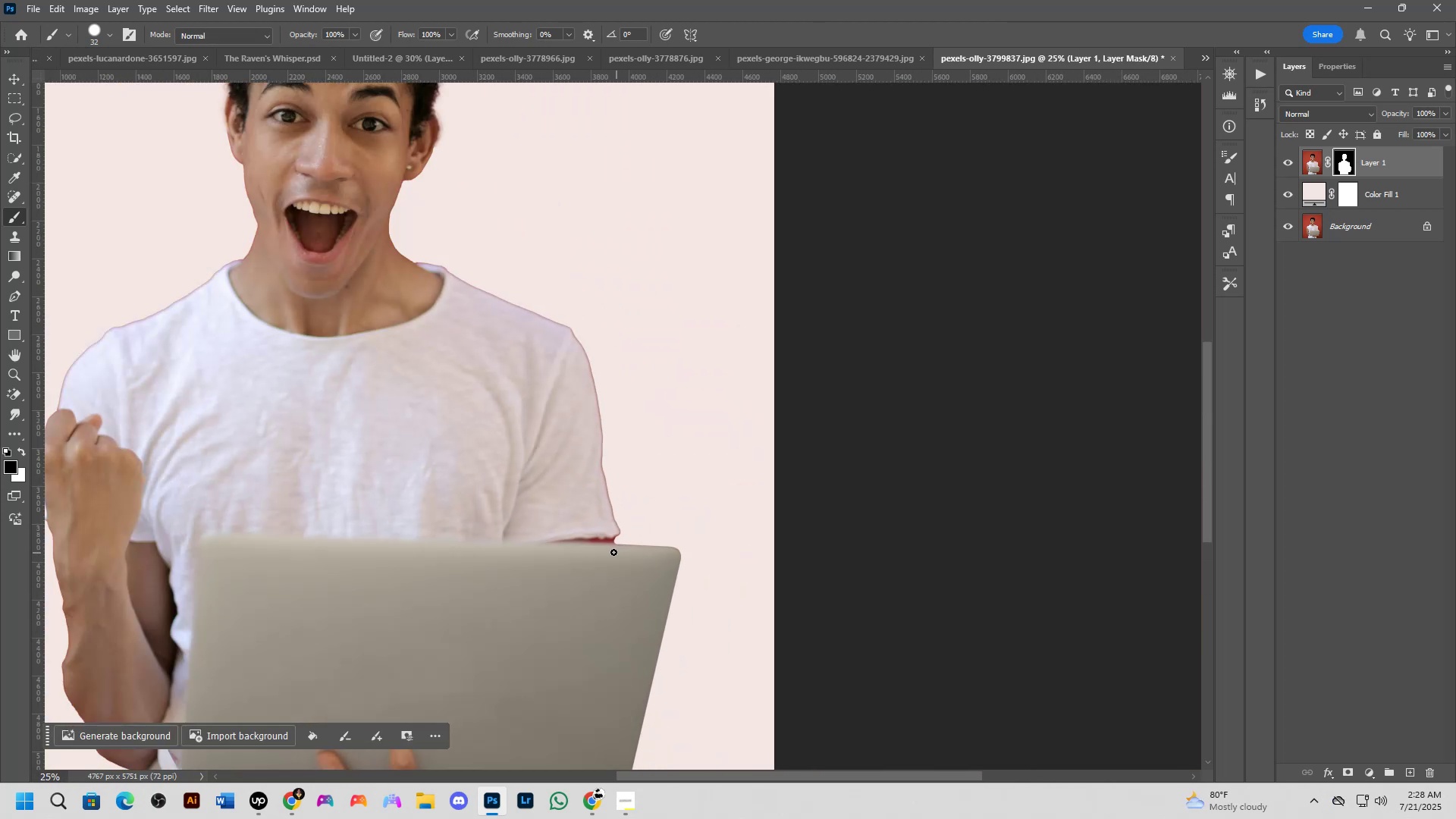 
key(Shift+ShiftLeft)
 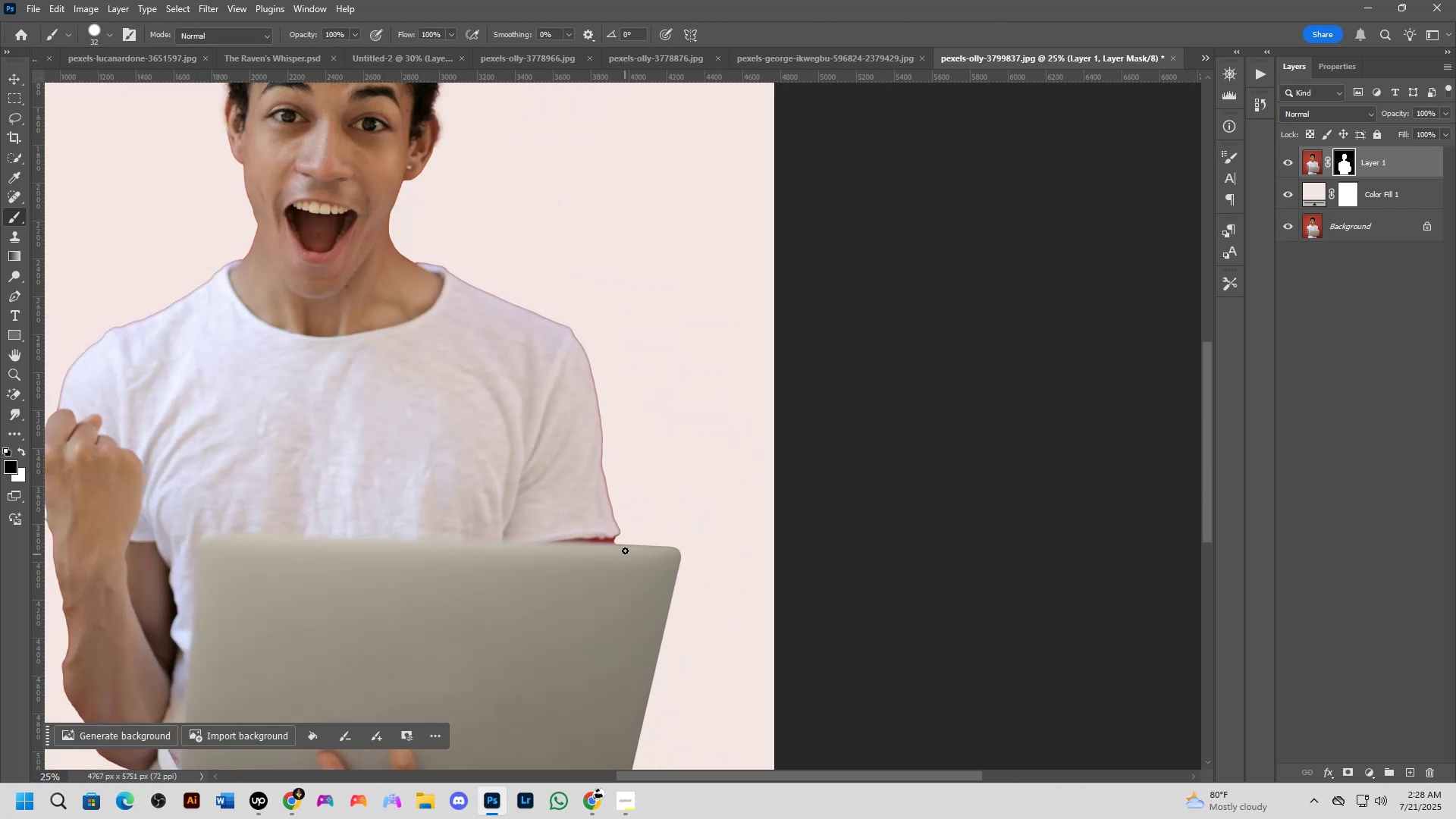 
scroll: coordinate [597, 546], scroll_direction: up, amount: 5.0
 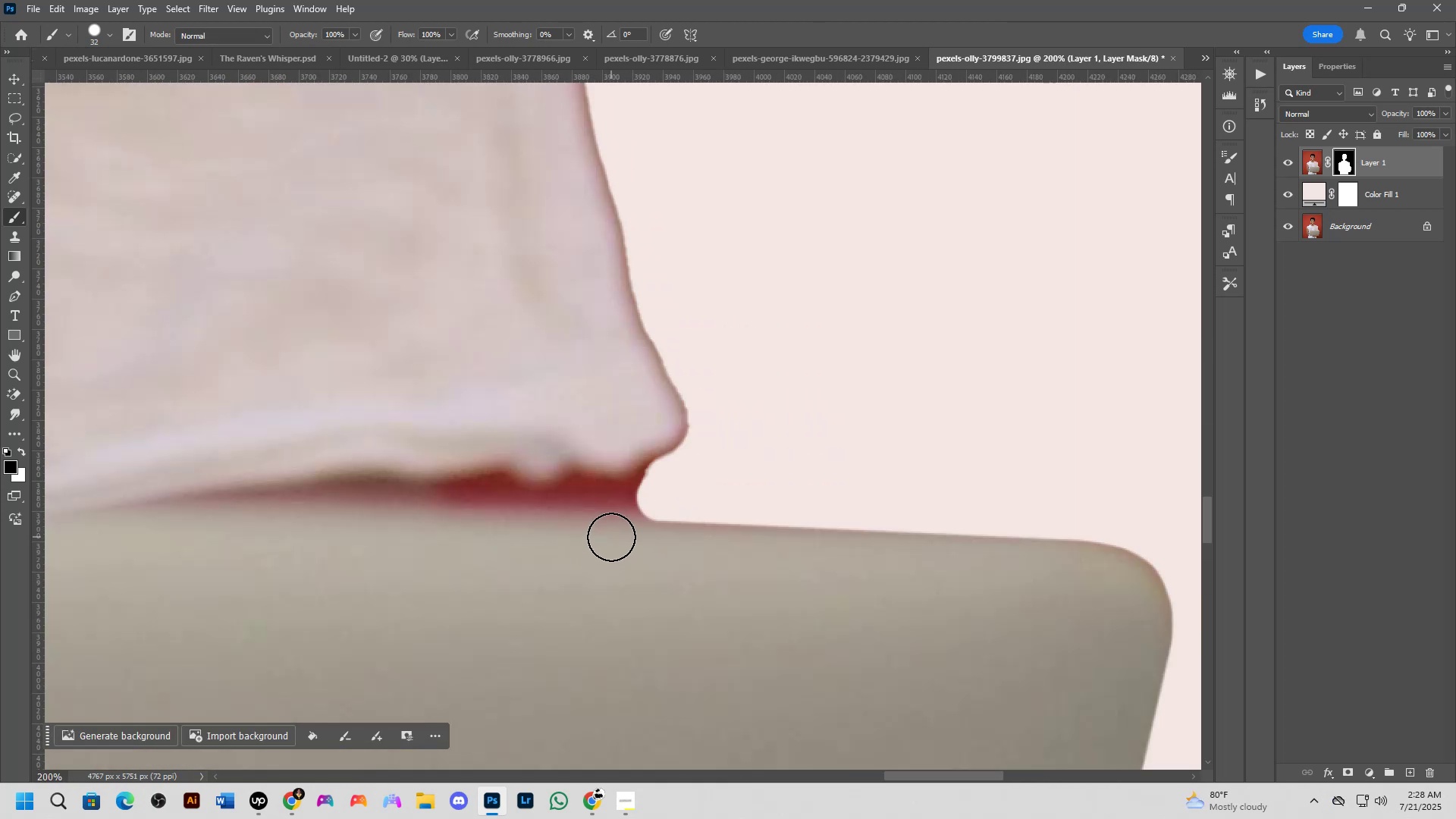 
key(Shift+ShiftLeft)
 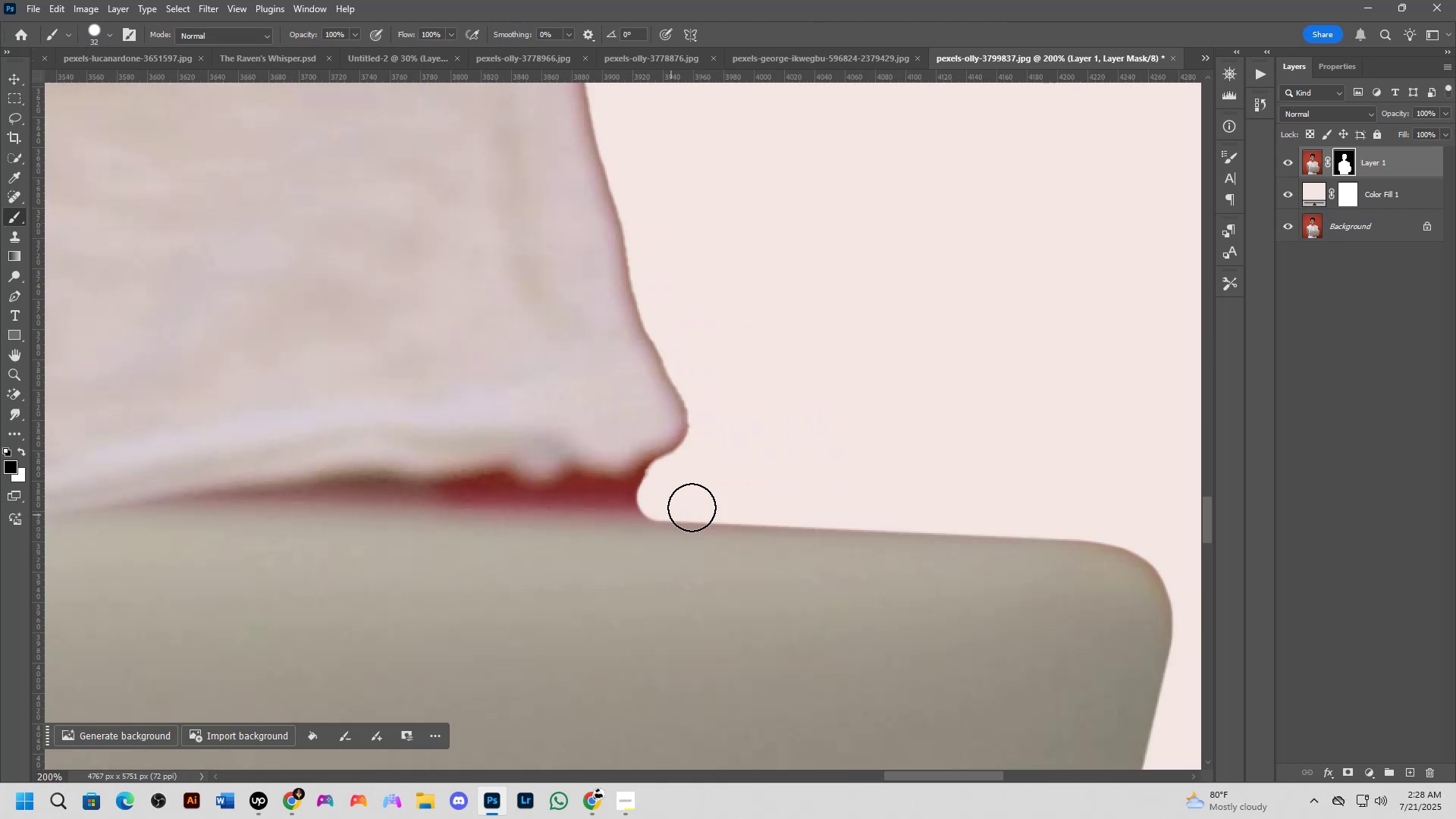 
key(Alt+AltLeft)
 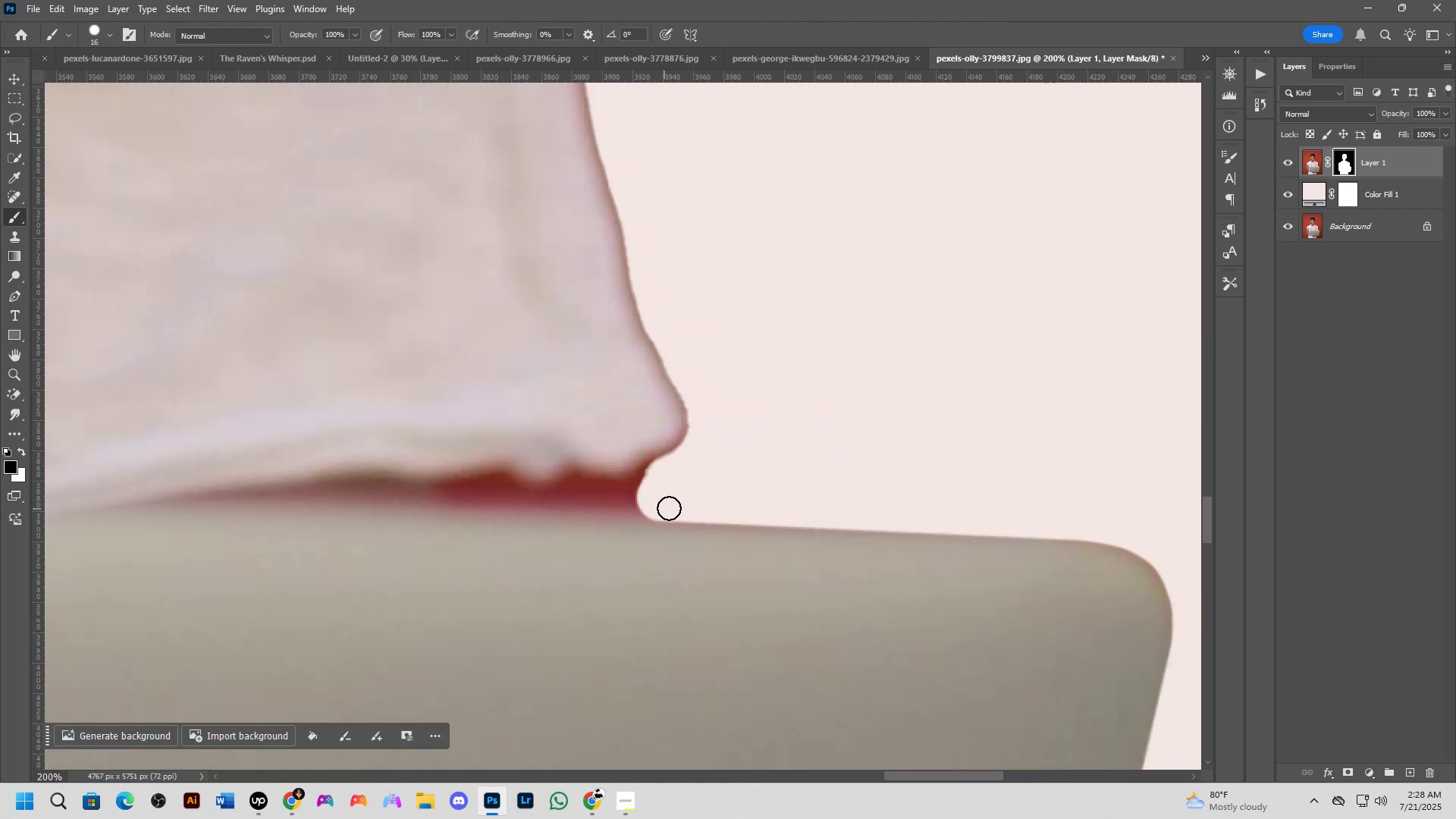 
key(Alt+AltLeft)
 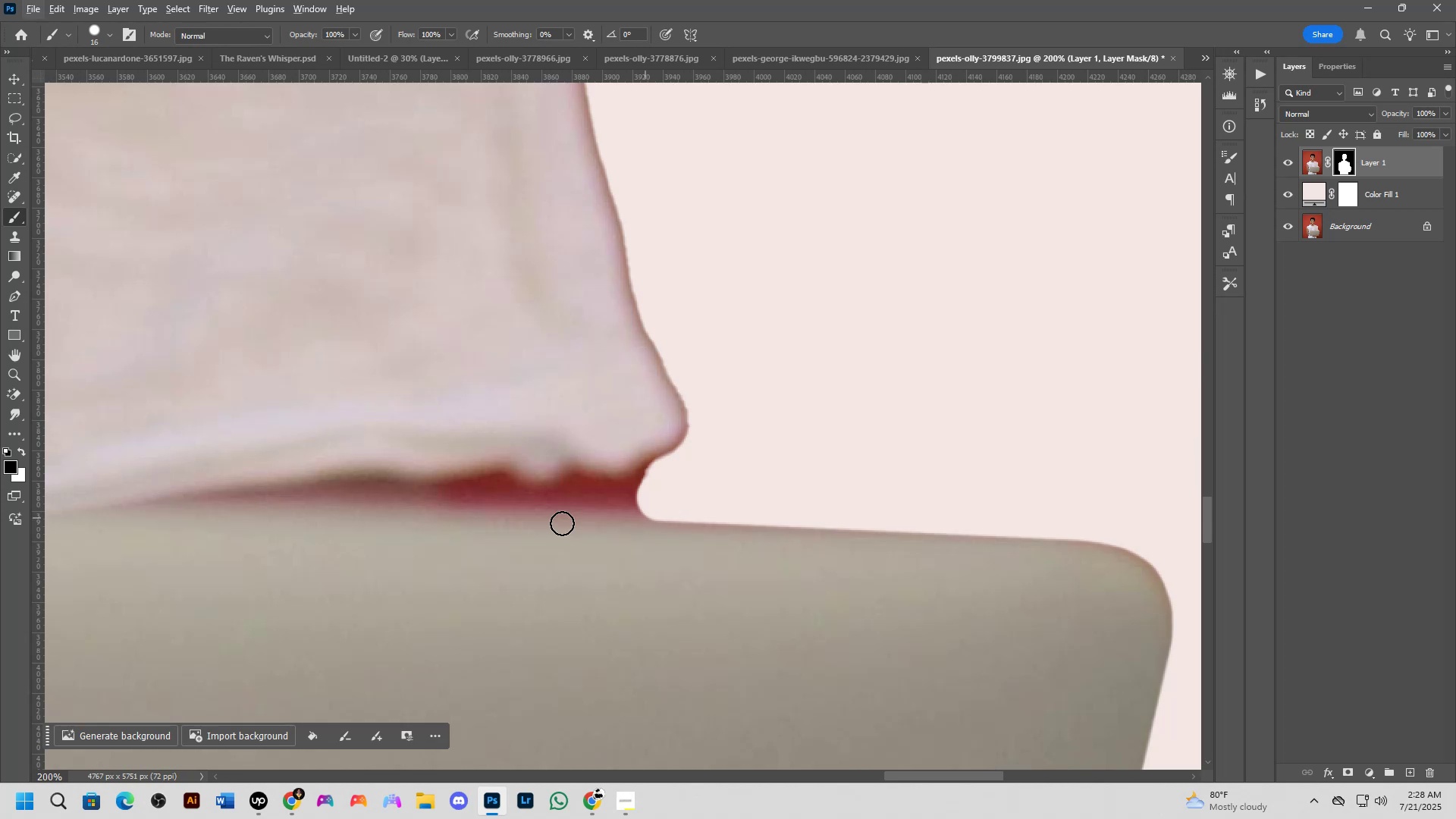 
hold_key(key=ShiftLeft, duration=0.88)
left_click([425, 502])
 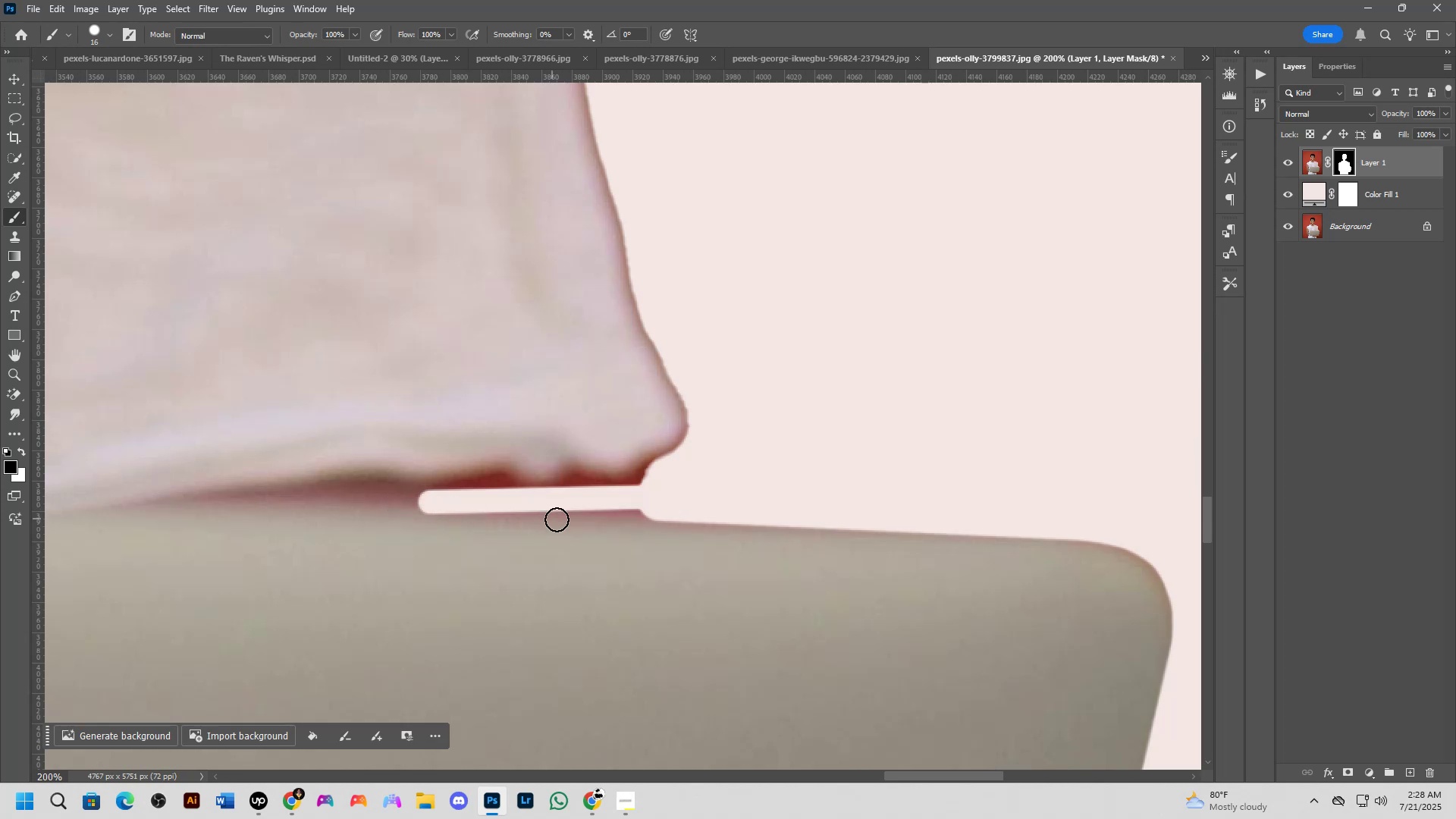 
hold_key(key=ShiftLeft, duration=0.5)
left_click([695, 514])
 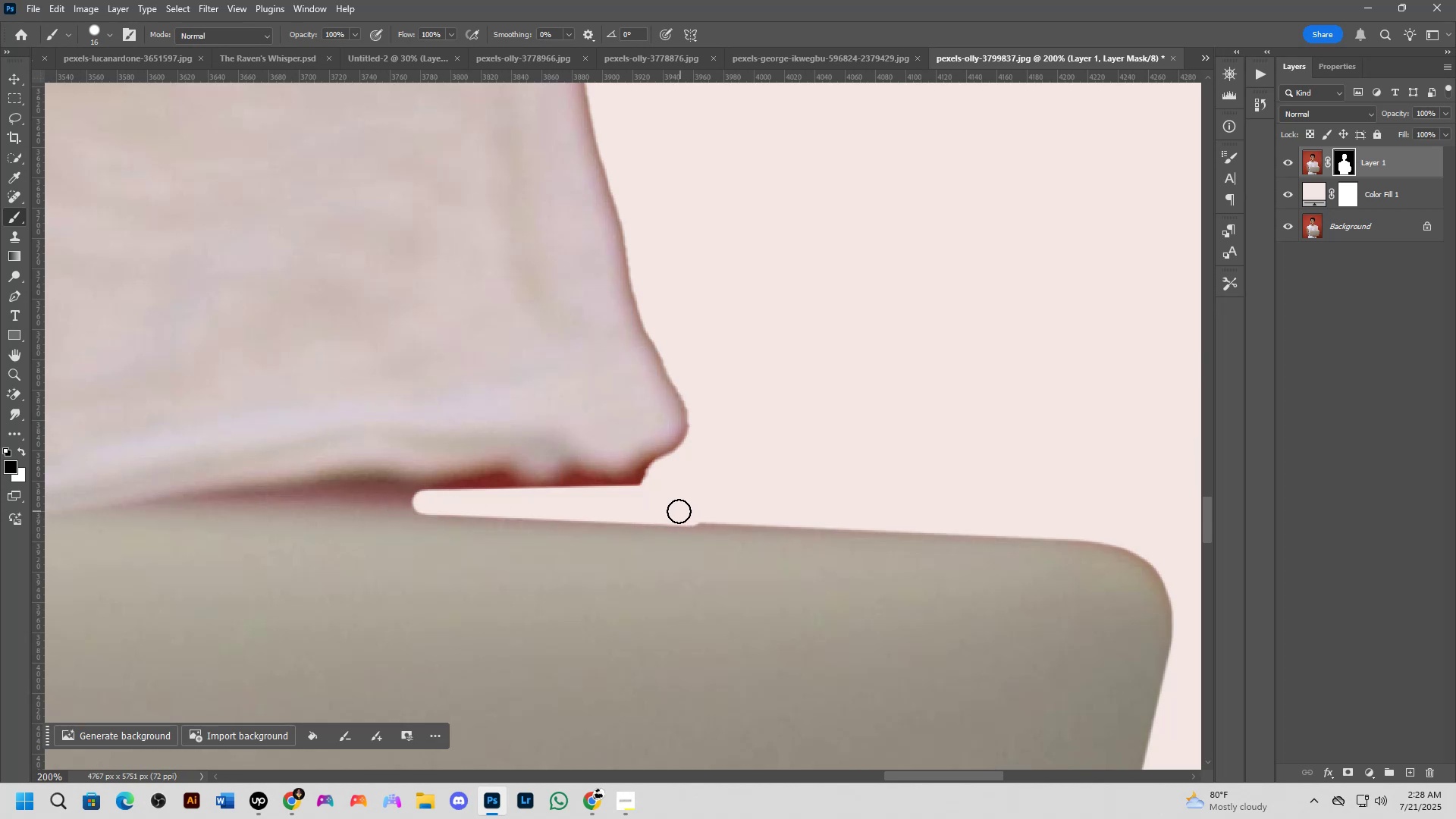 
key(Control+Z)
 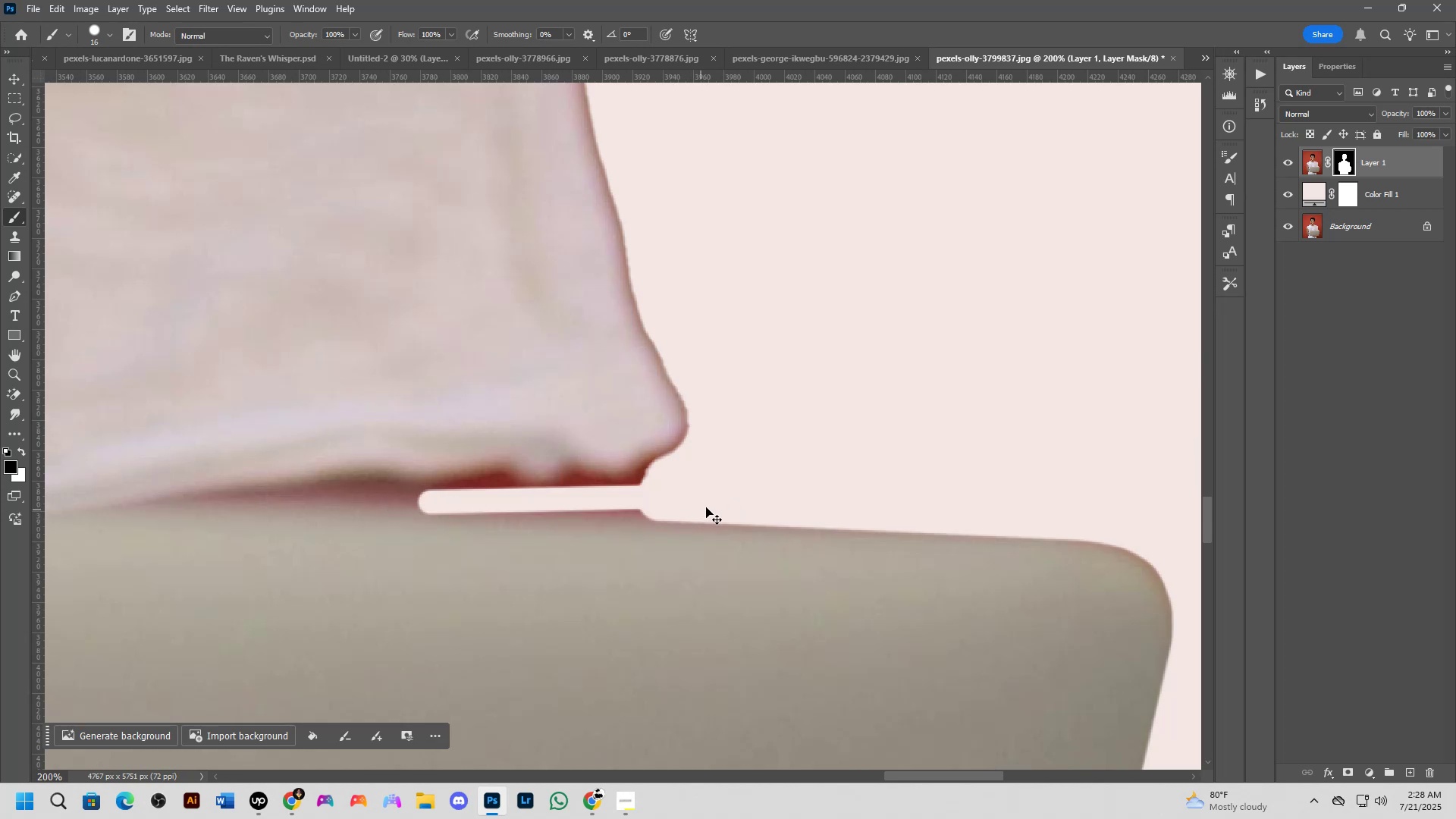 
hold_key(key=ShiftLeft, duration=0.64)
left_click([722, 510])
 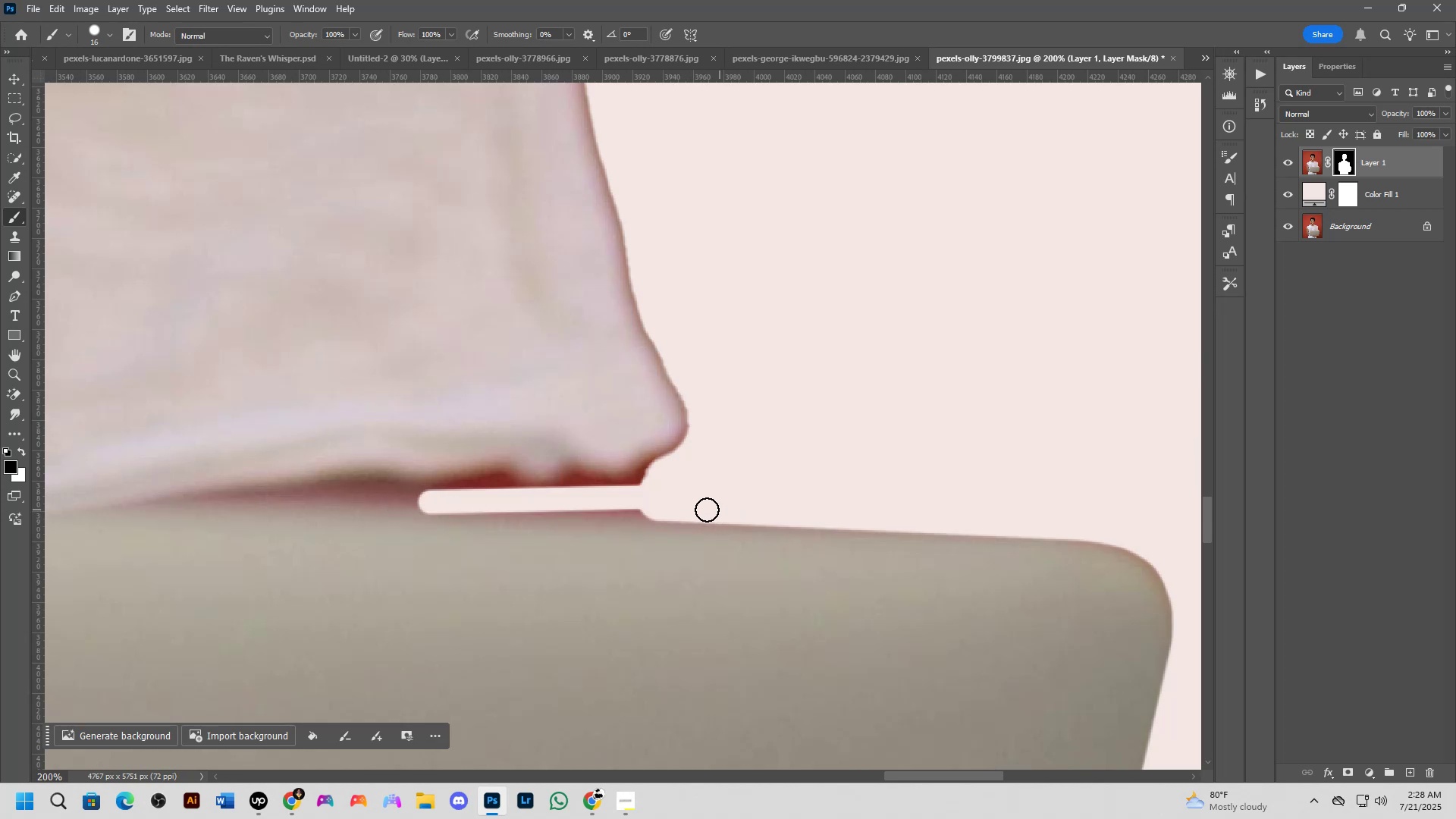 
hold_key(key=ShiftLeft, duration=0.68)
 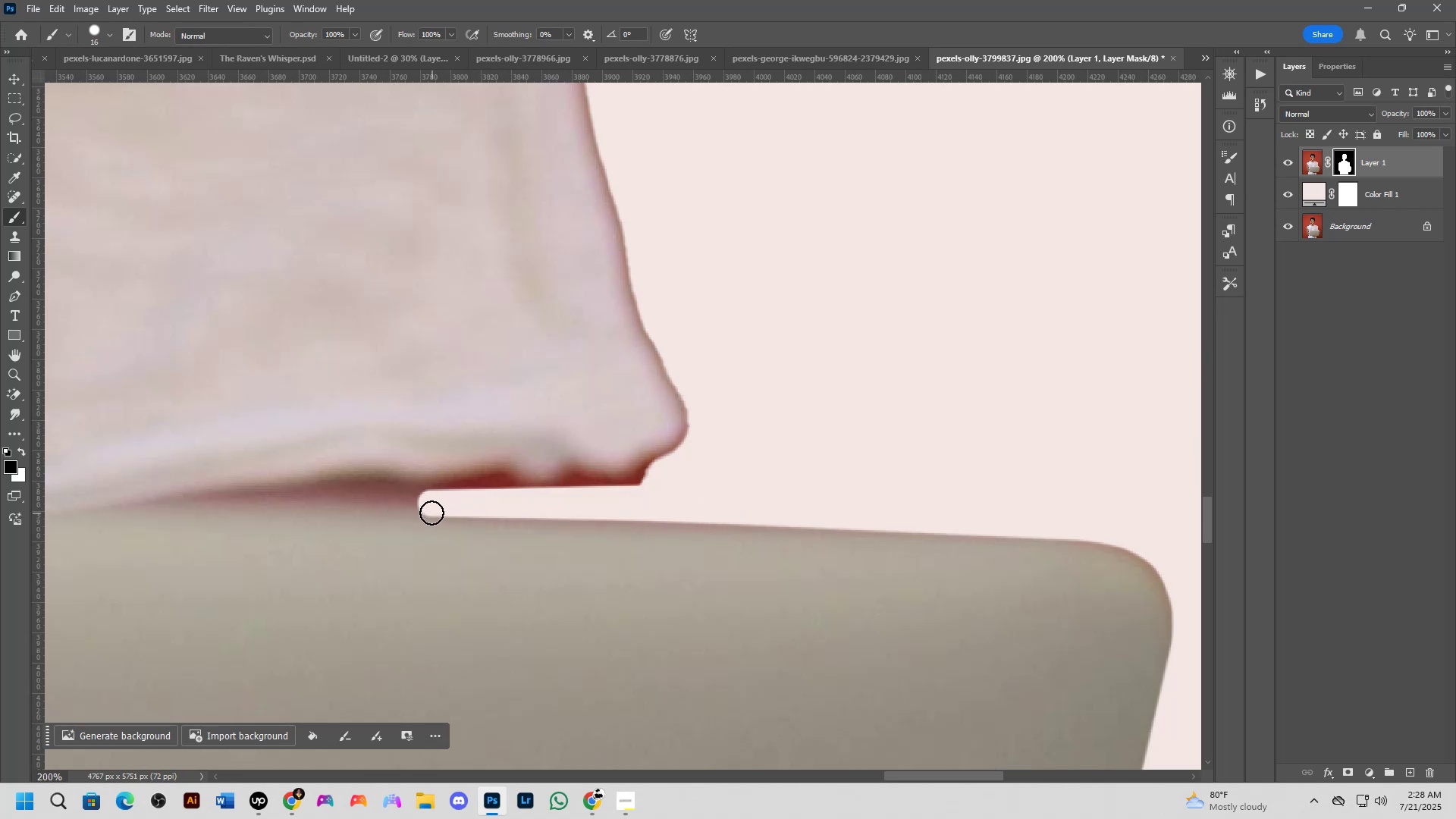 
left_click_drag(start_coordinate=[428, 506], to_coordinate=[712, 440])
 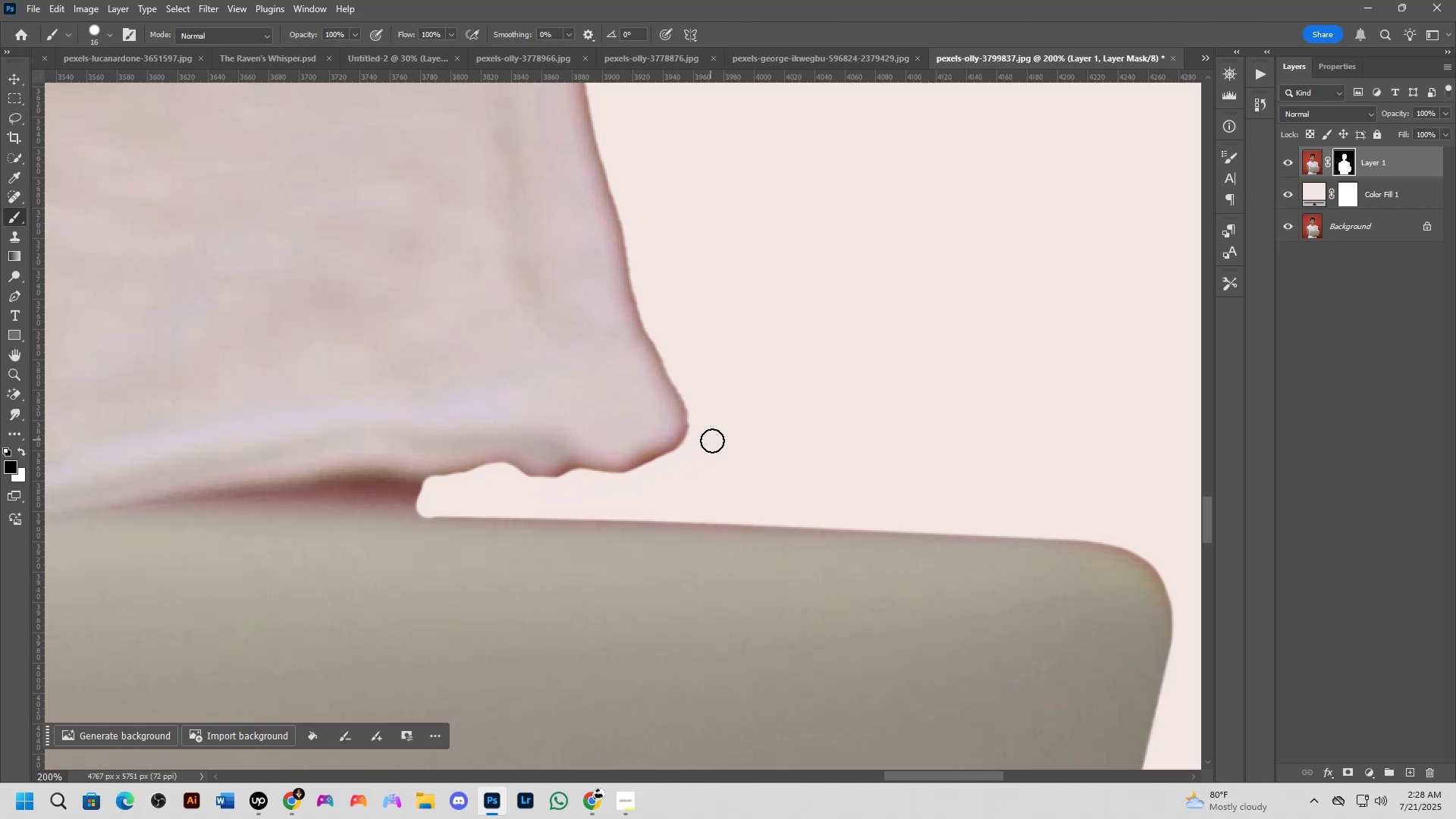 
hold_key(key=ShiftLeft, duration=1.32)
scroll: coordinate [682, 499], scroll_direction: down, amount: 4.0
 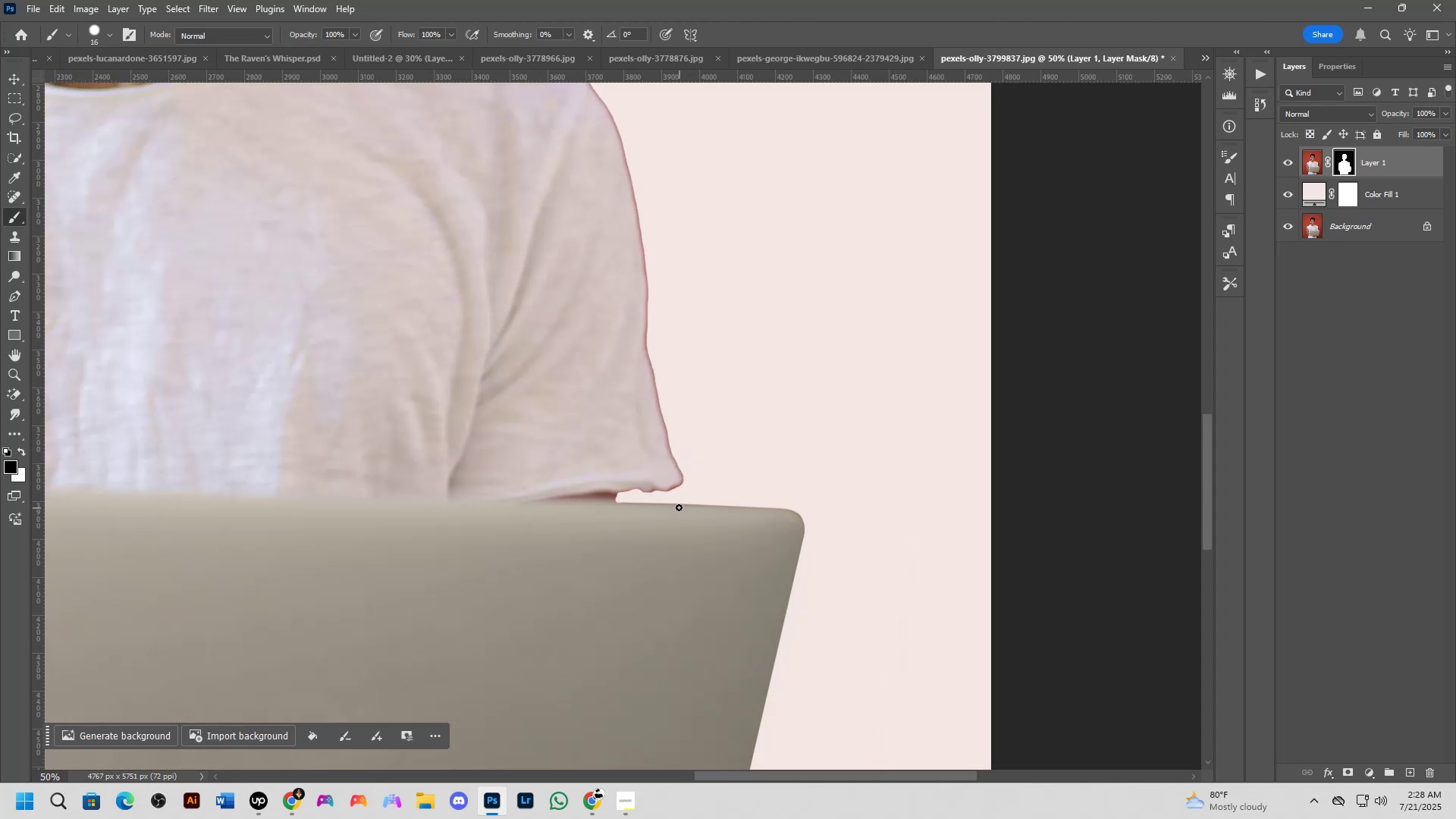 
scroll: coordinate [596, 518], scroll_direction: up, amount: 9.0
 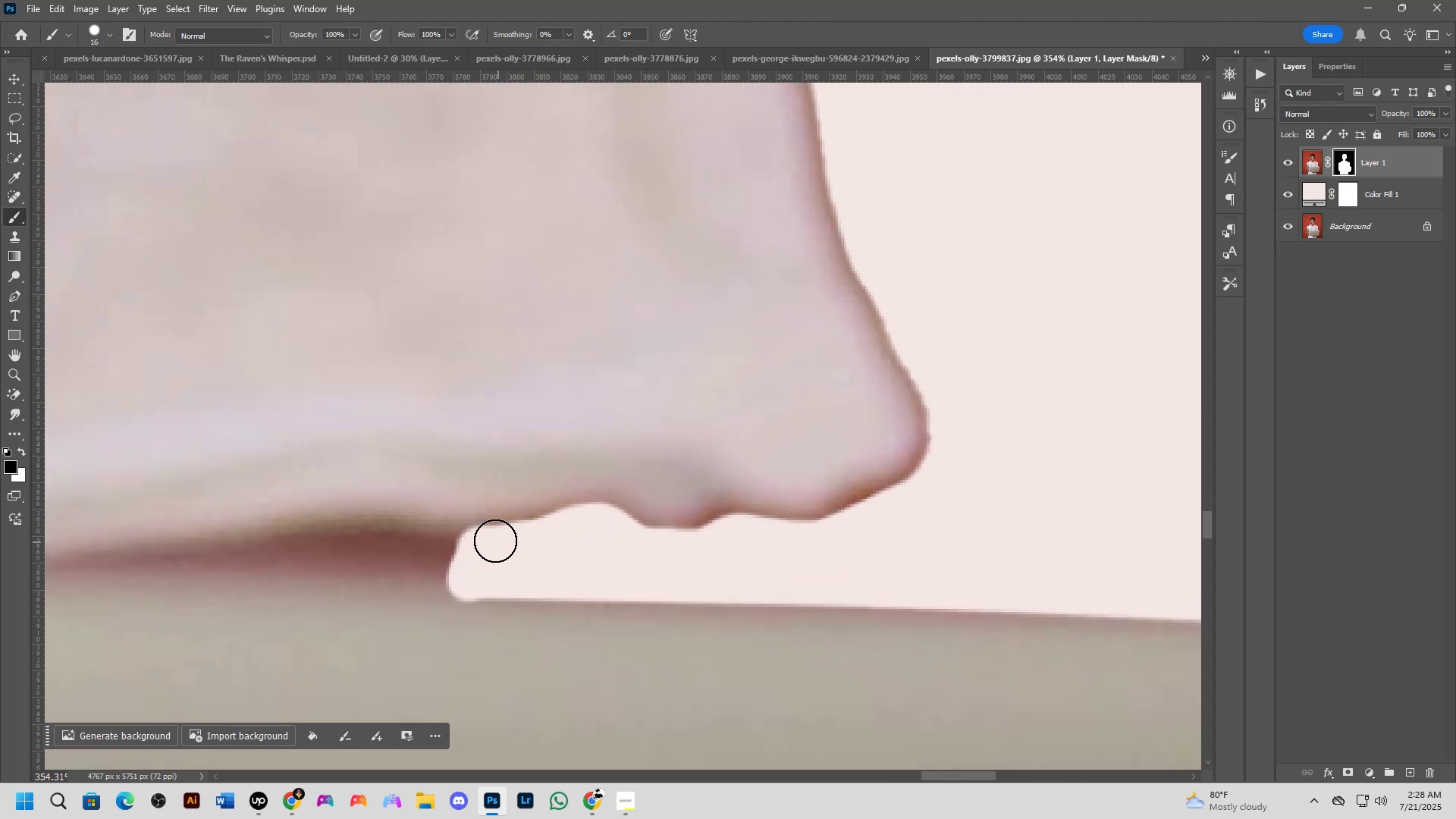 
left_click_drag(start_coordinate=[494, 540], to_coordinate=[887, 488])
 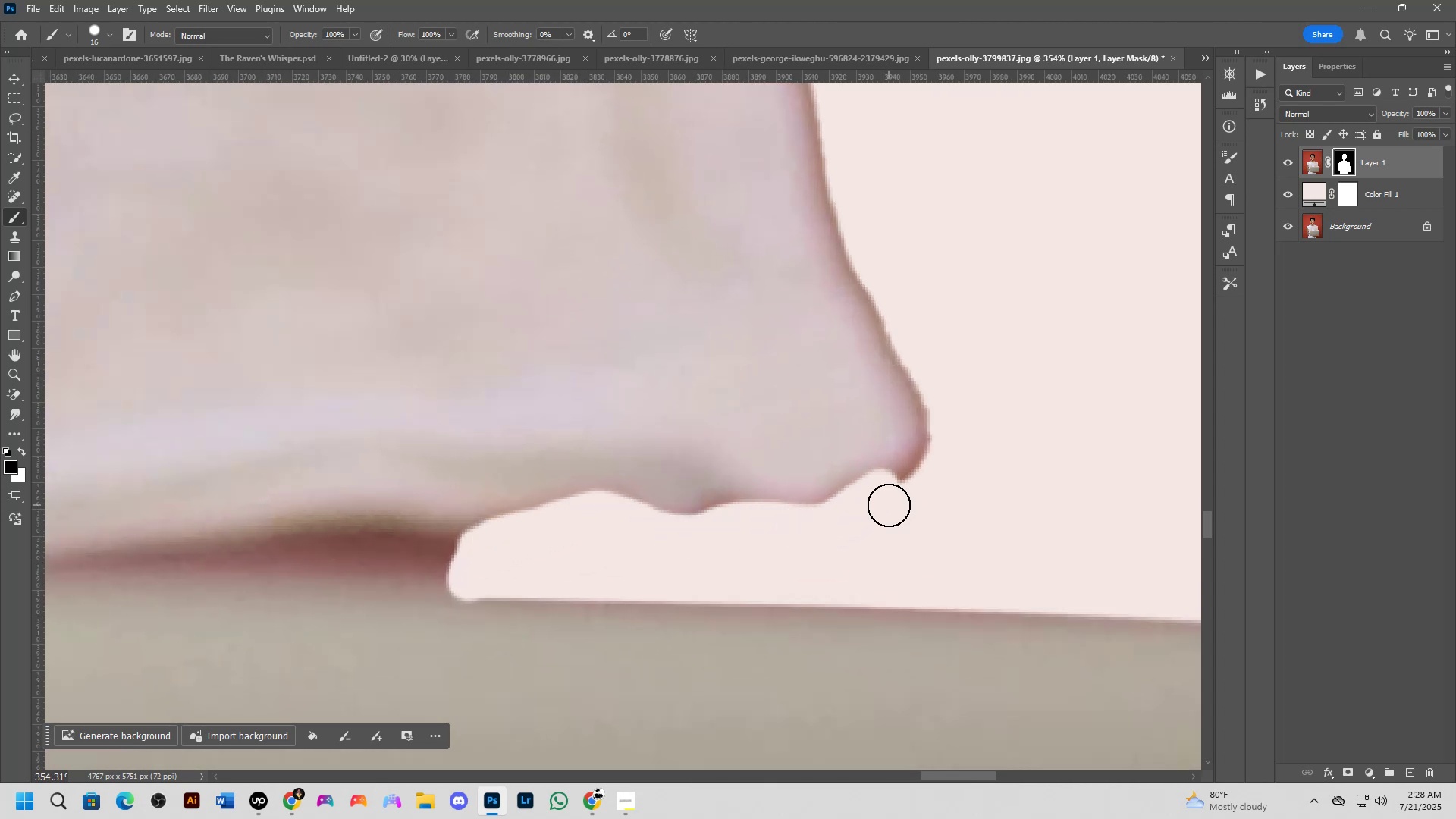 
hold_key(key=Space, duration=0.68)
 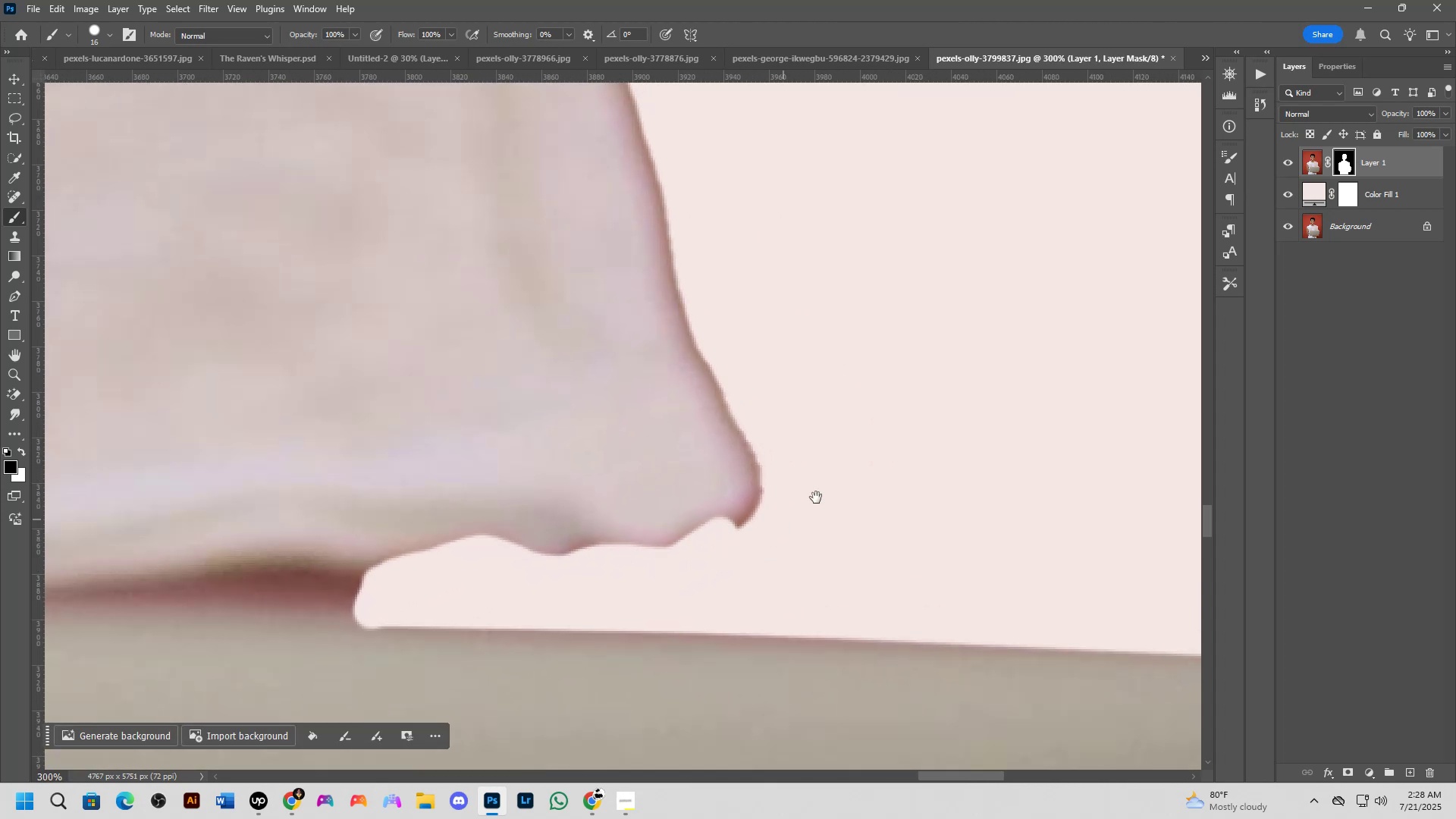 
left_click_drag(start_coordinate=[902, 498], to_coordinate=[740, 541])
 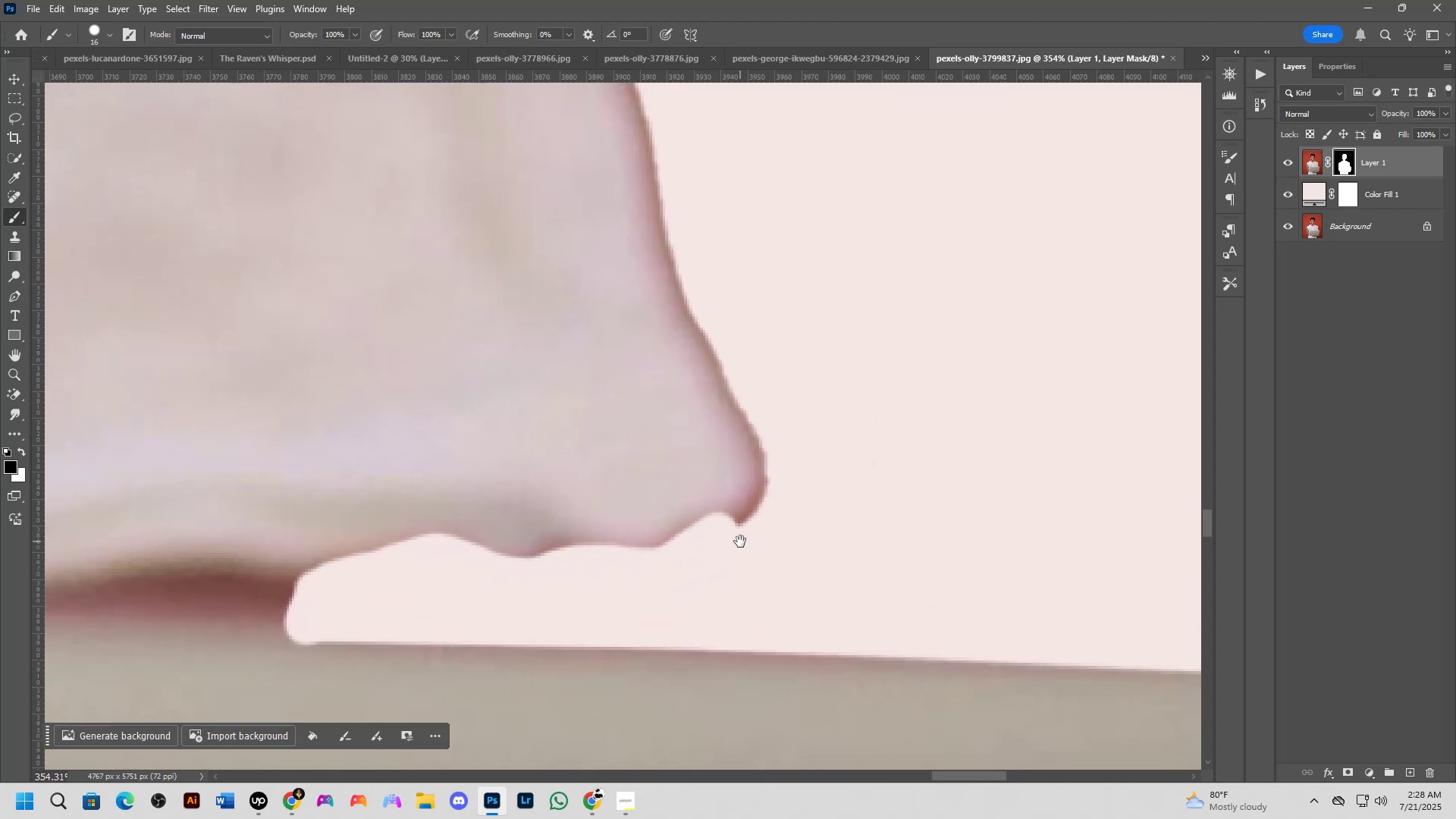 
hold_key(key=ShiftLeft, duration=0.3)
scroll: coordinate [735, 542], scroll_direction: down, amount: 1.0
 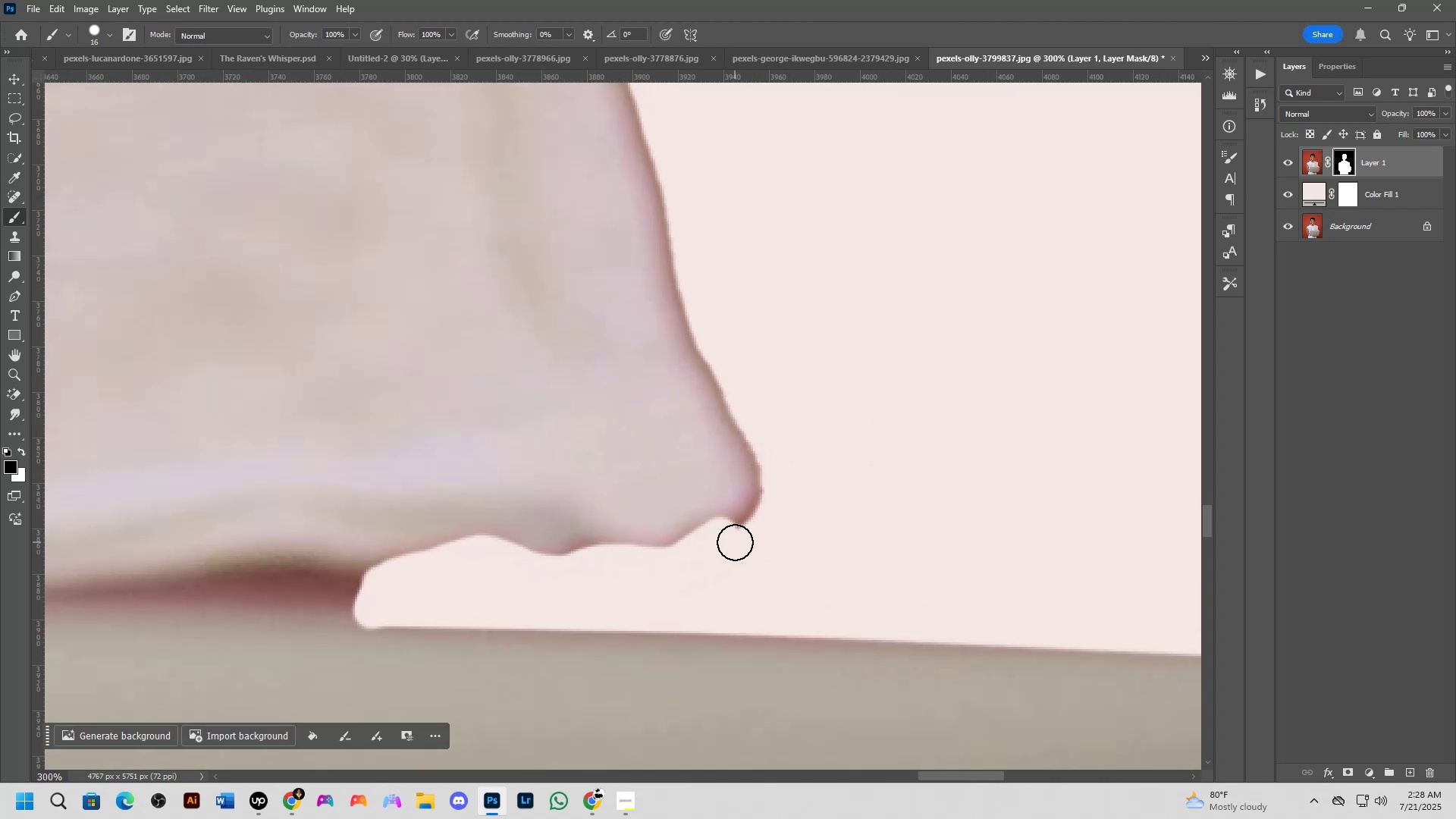 
hold_key(key=Space, duration=0.57)
 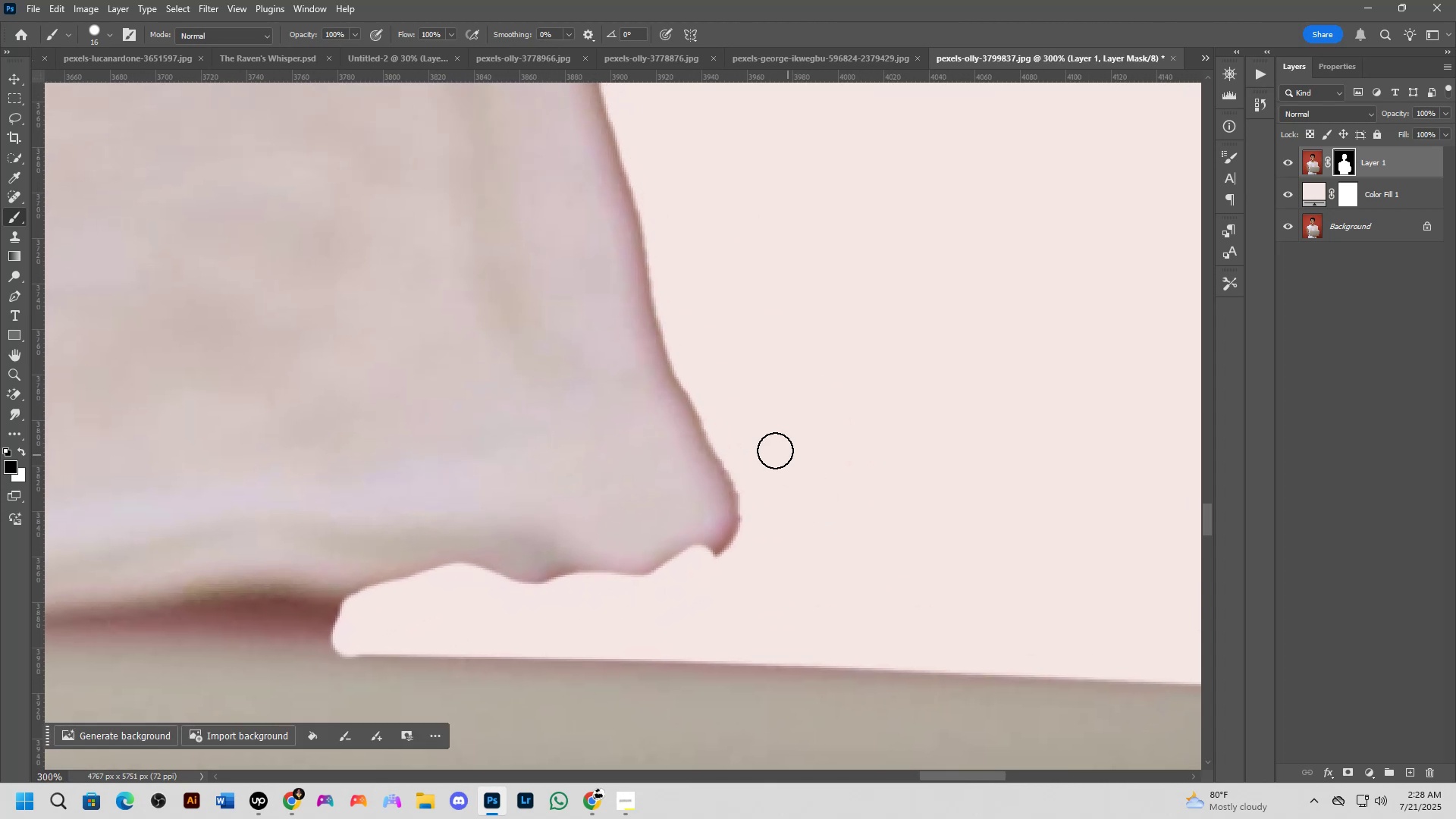 
left_click_drag(start_coordinate=[820, 489], to_coordinate=[798, 517])
 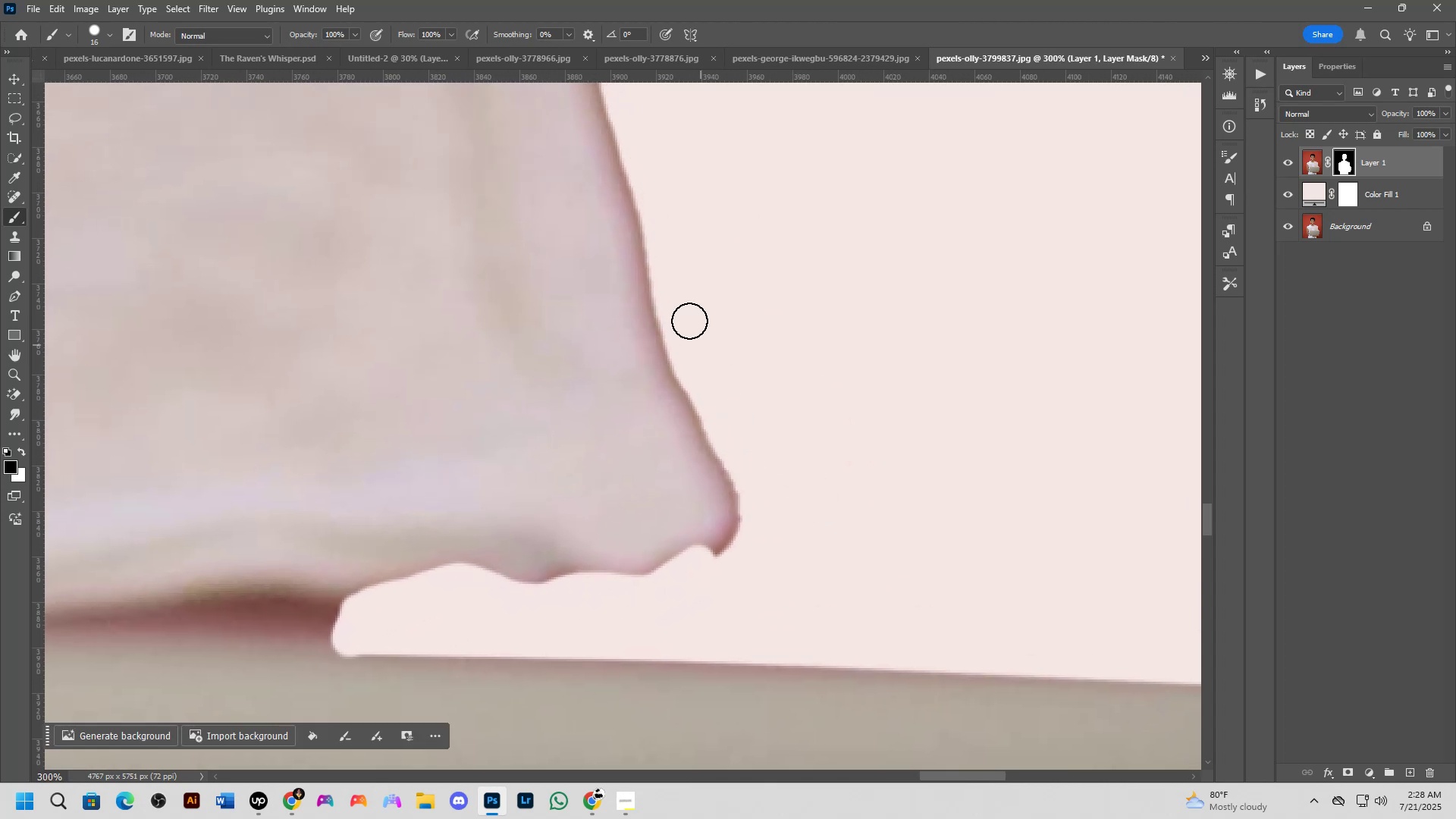 
left_click_drag(start_coordinate=[670, 301], to_coordinate=[661, 259])
 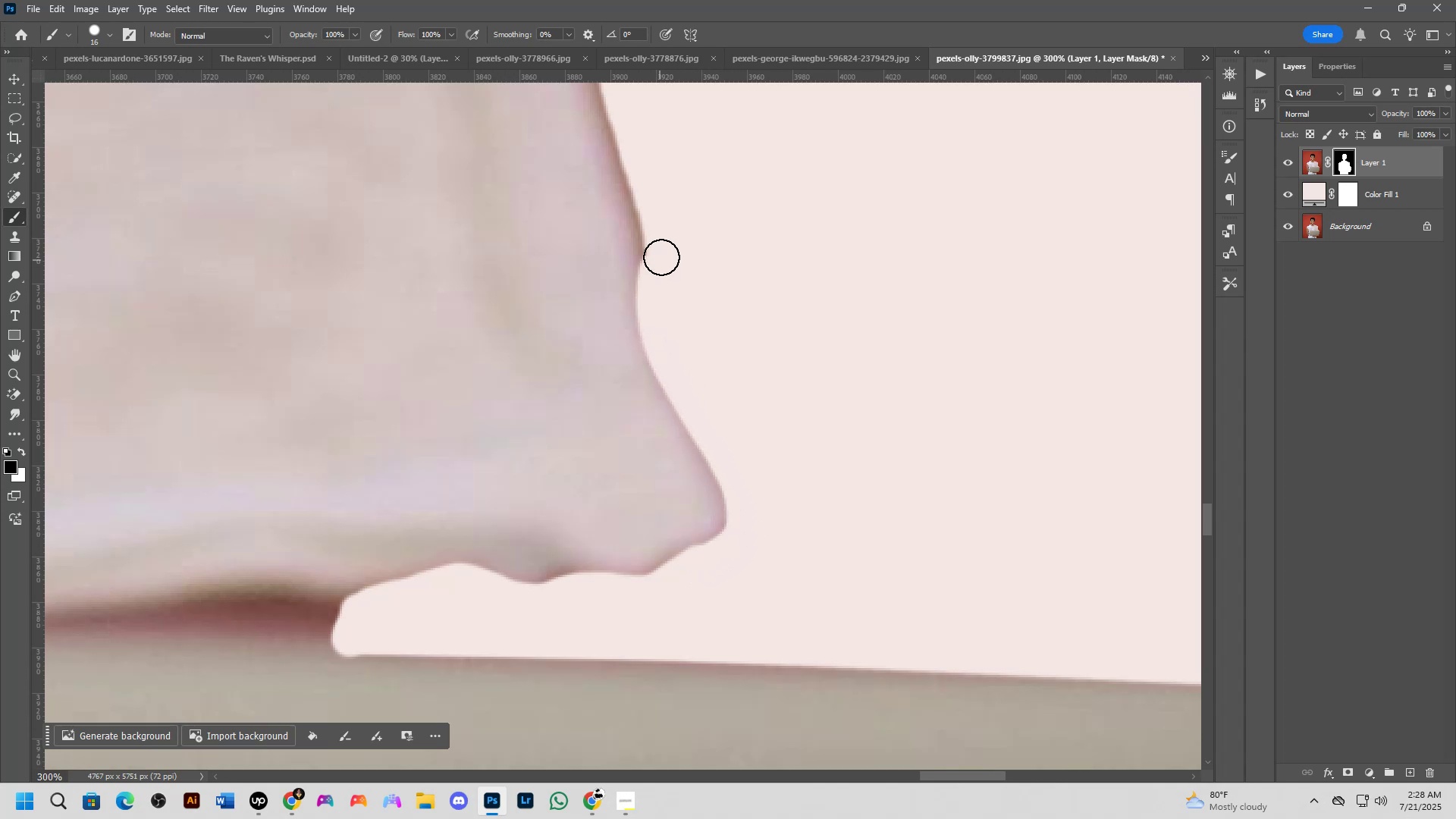 
hold_key(key=ShiftLeft, duration=0.36)
scroll: coordinate [663, 397], scroll_direction: down, amount: 3.0
 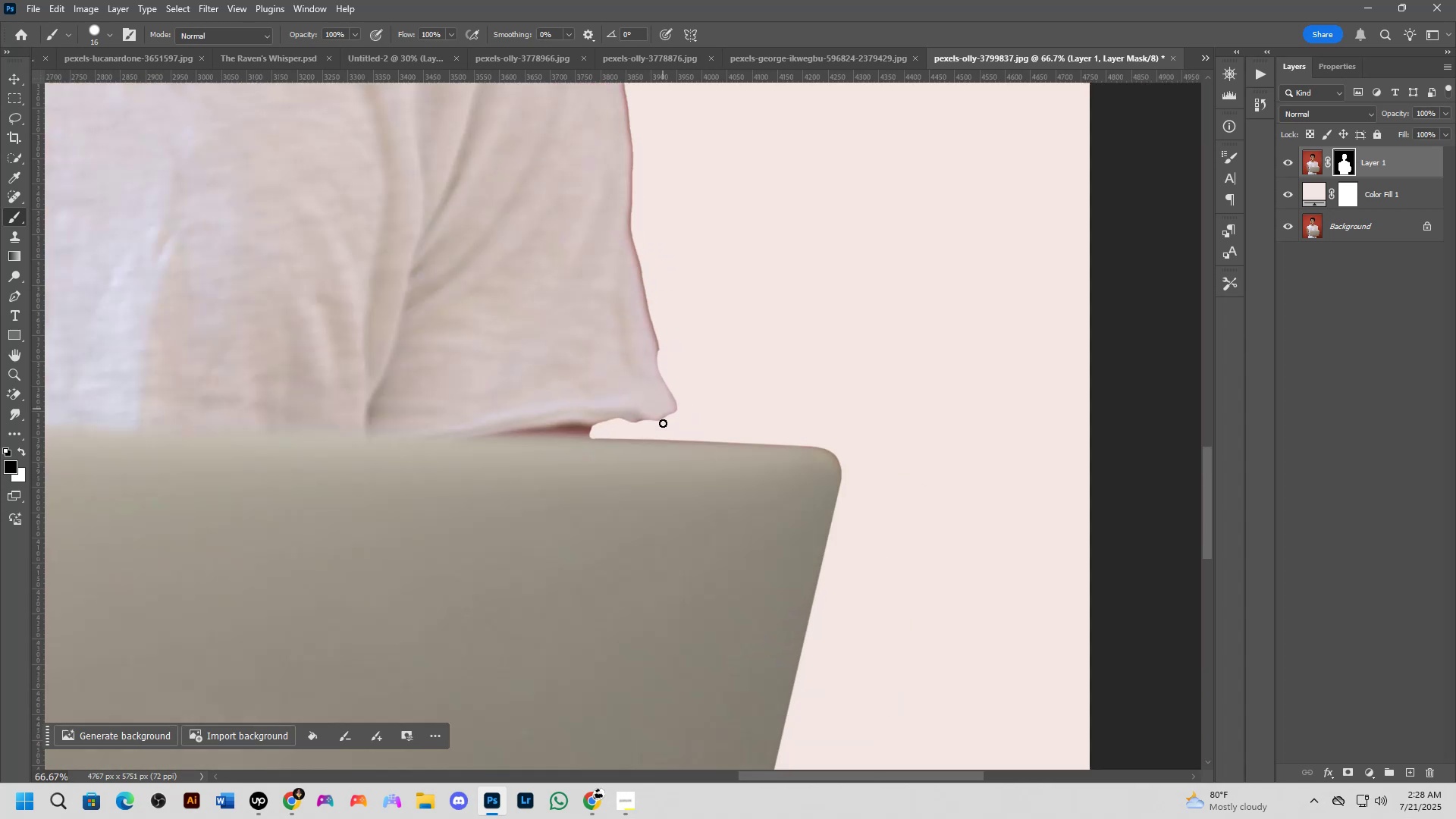 
hold_key(key=Space, duration=0.62)
 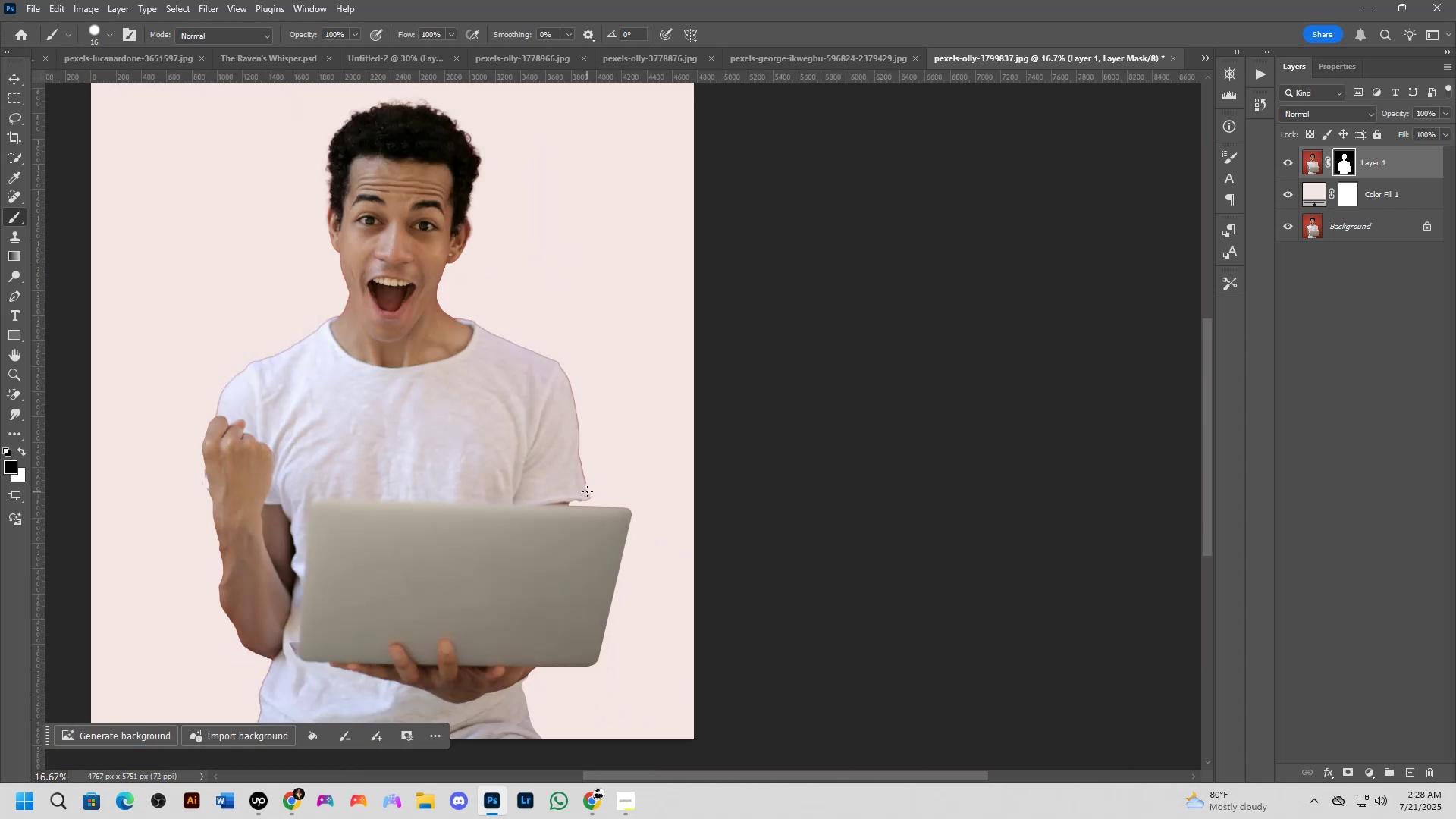 
left_click_drag(start_coordinate=[673, 410], to_coordinate=[598, 521])
 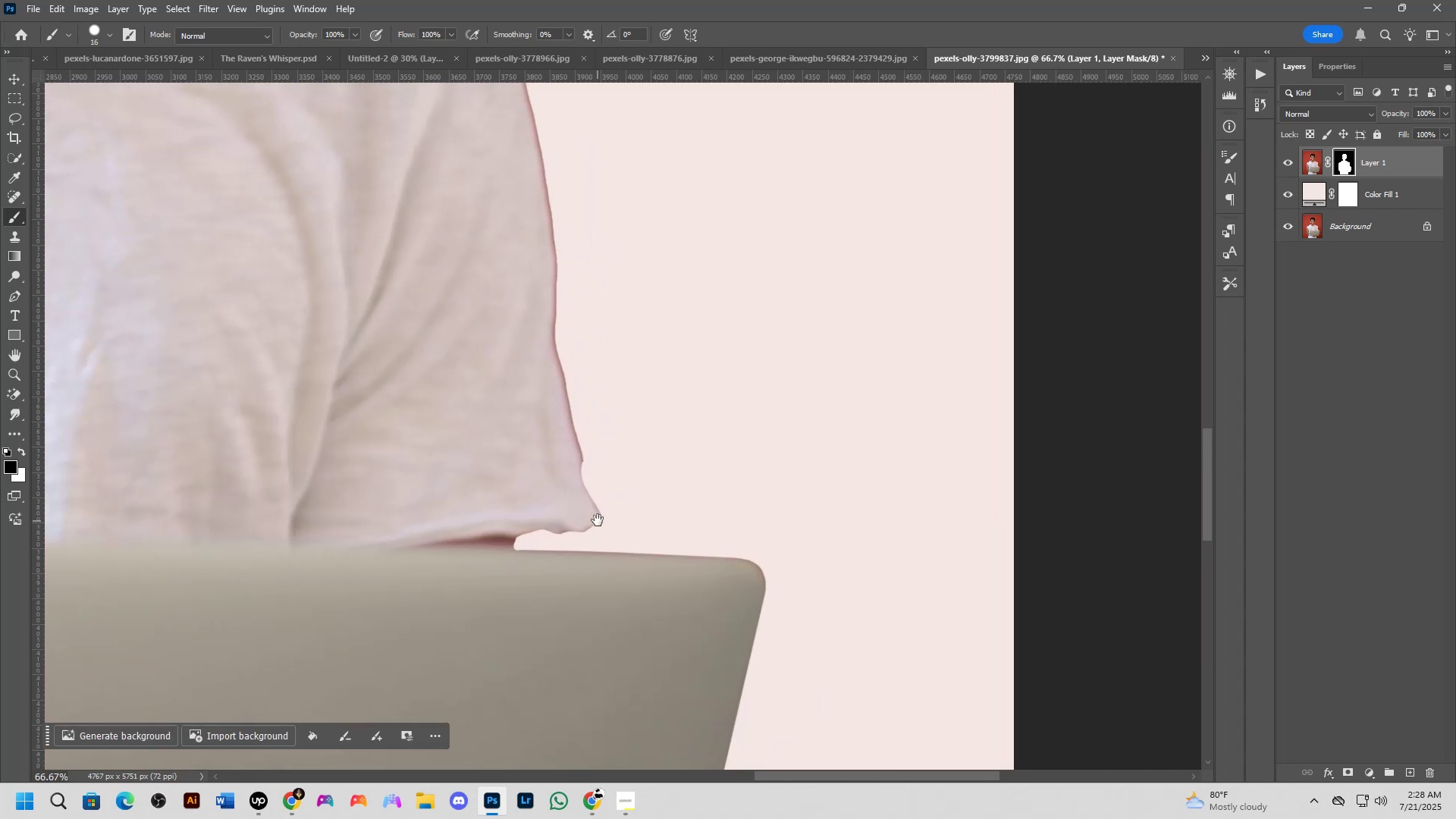 
hold_key(key=ShiftLeft, duration=0.46)
scroll: coordinate [587, 491], scroll_direction: down, amount: 4.0
 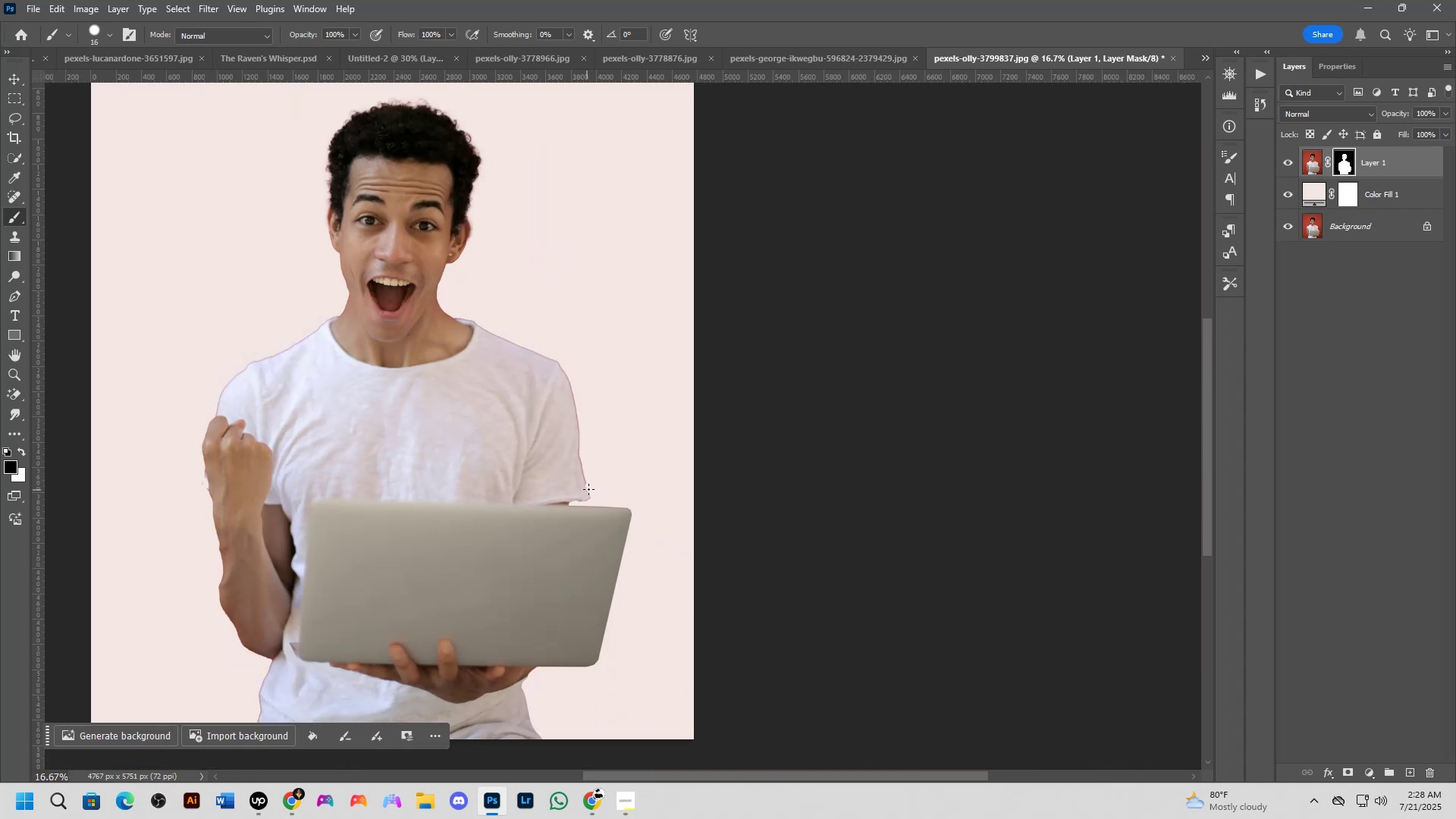 
hold_key(key=ShiftLeft, duration=0.57)
scroll: coordinate [592, 491], scroll_direction: up, amount: 6.0
 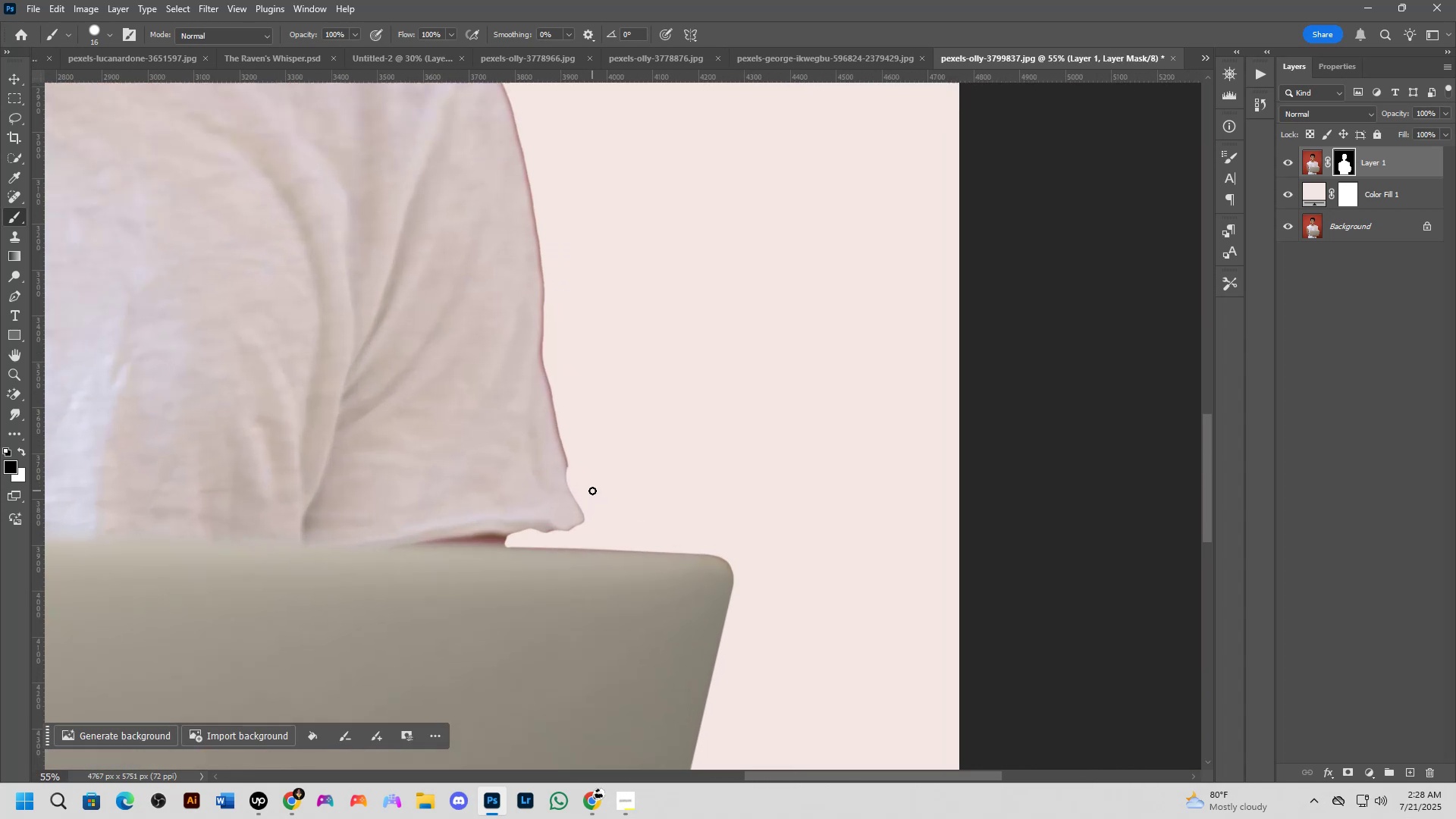 
hold_key(key=Space, duration=1.23)
 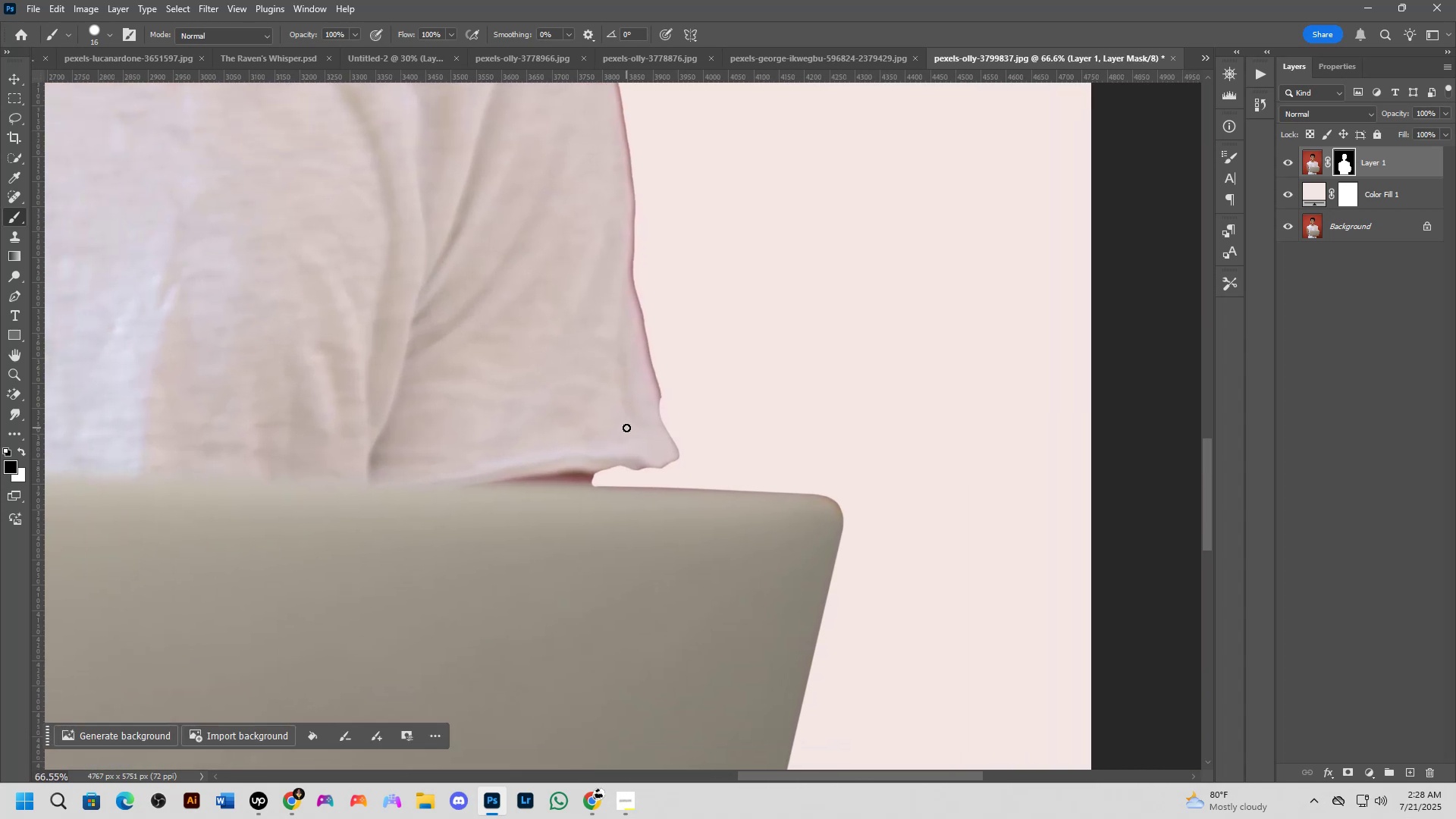 
left_click_drag(start_coordinate=[592, 491], to_coordinate=[687, 424])
 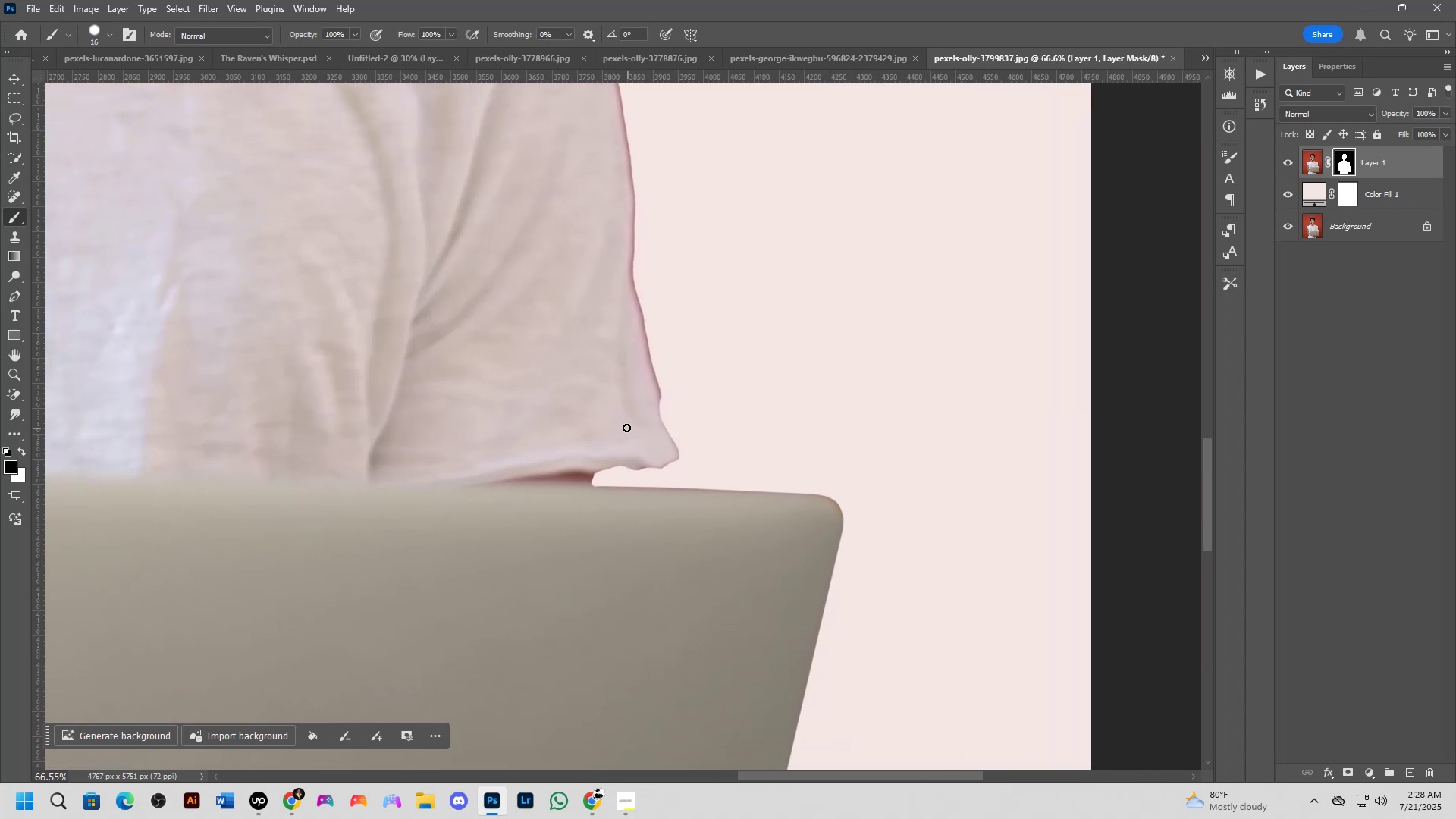 
hold_key(key=Space, duration=0.47)
 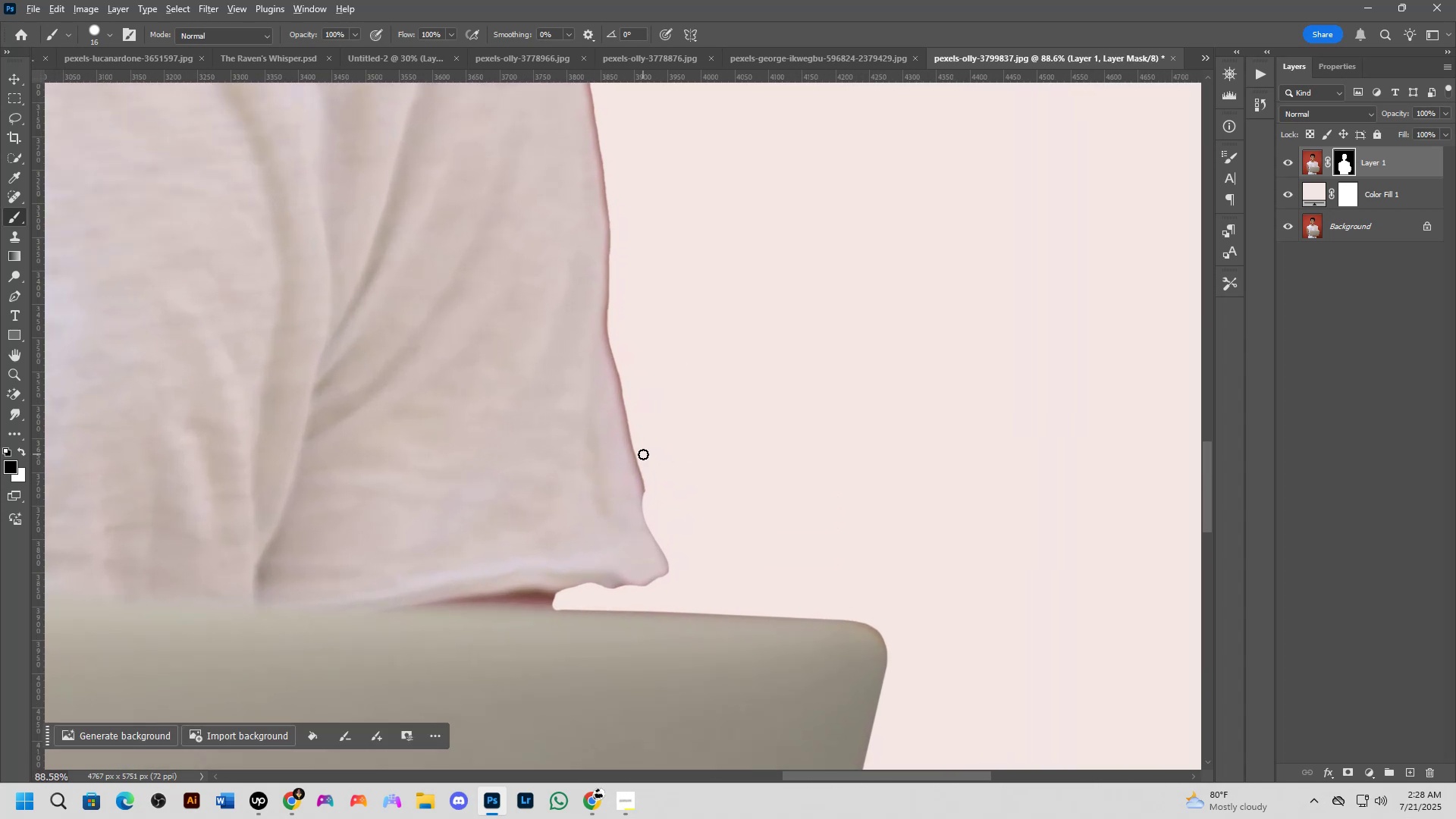 
left_click_drag(start_coordinate=[690, 369], to_coordinate=[673, 454])
 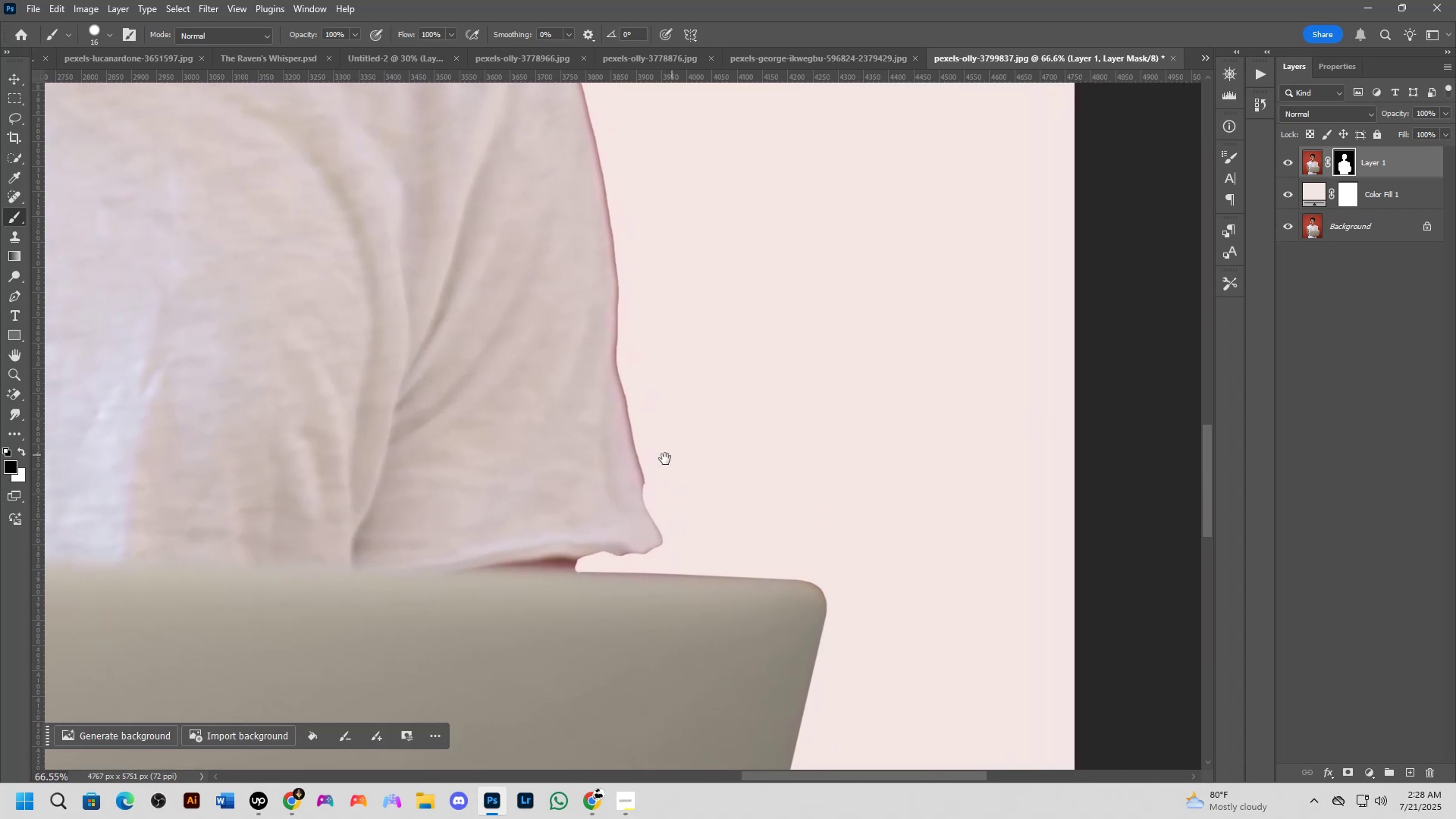 
scroll: coordinate [642, 458], scroll_direction: up, amount: 3.0
 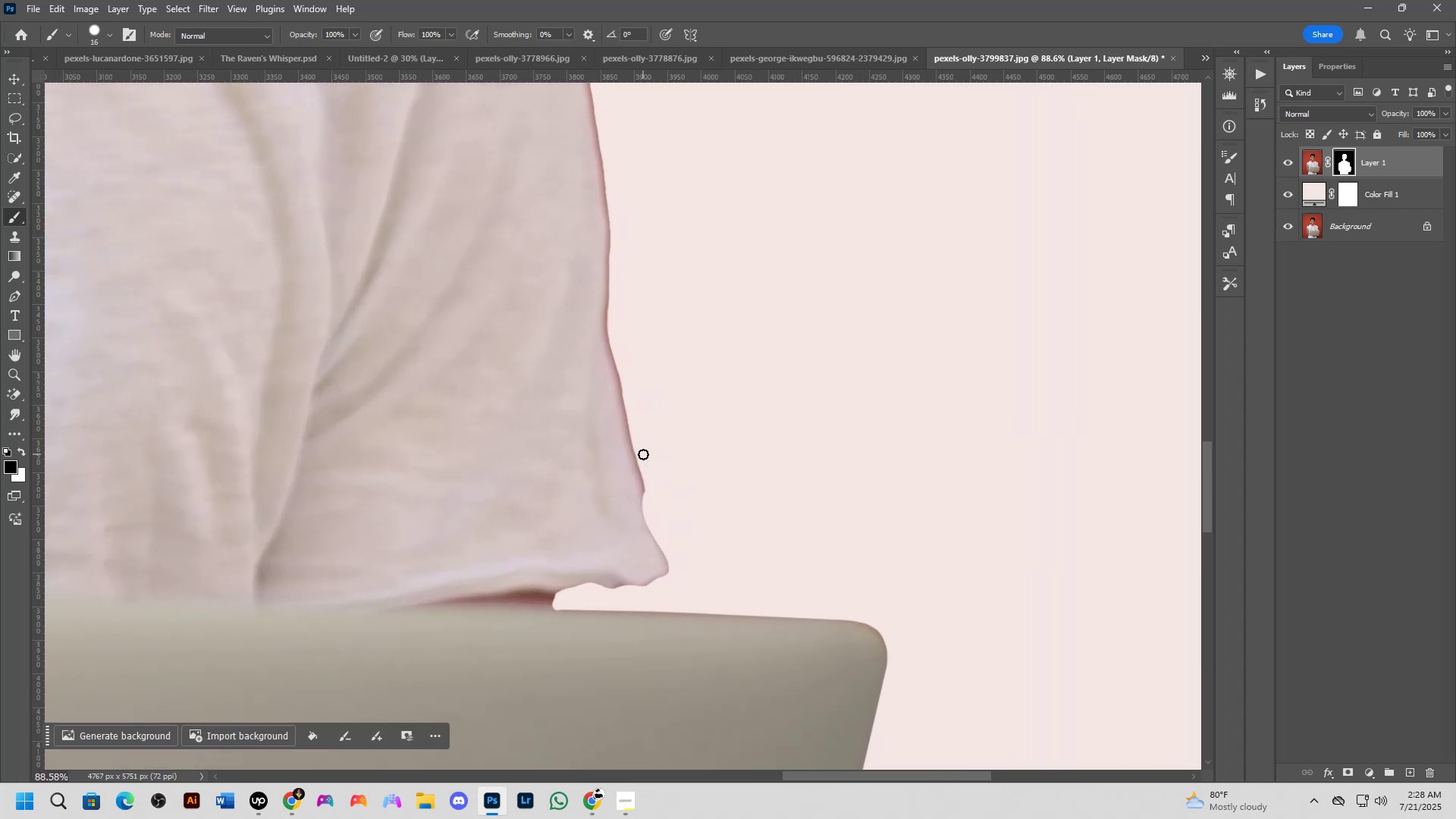 
key(Alt+AltLeft)
 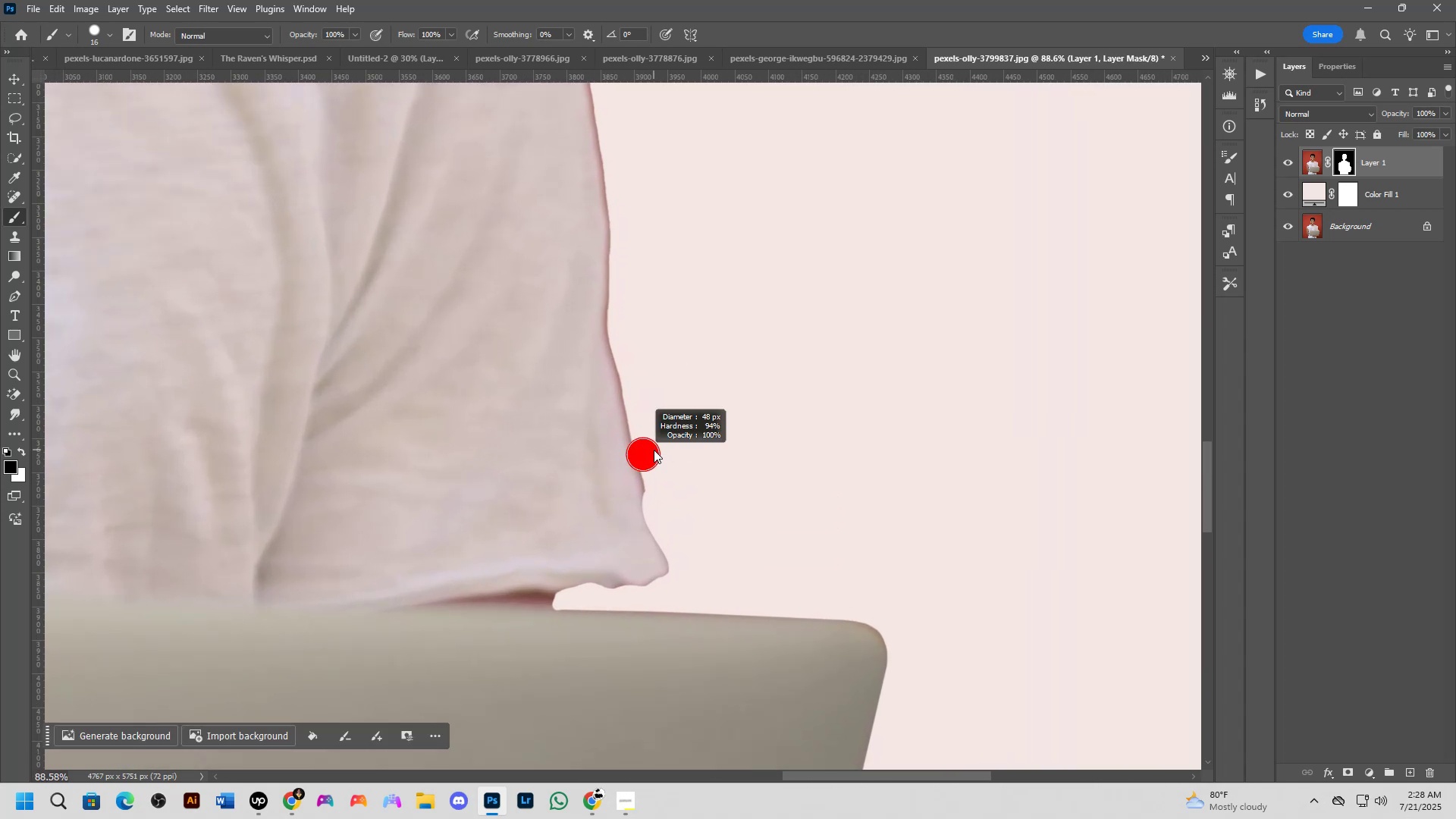 
scroll: coordinate [648, 448], scroll_direction: up, amount: 4.0
 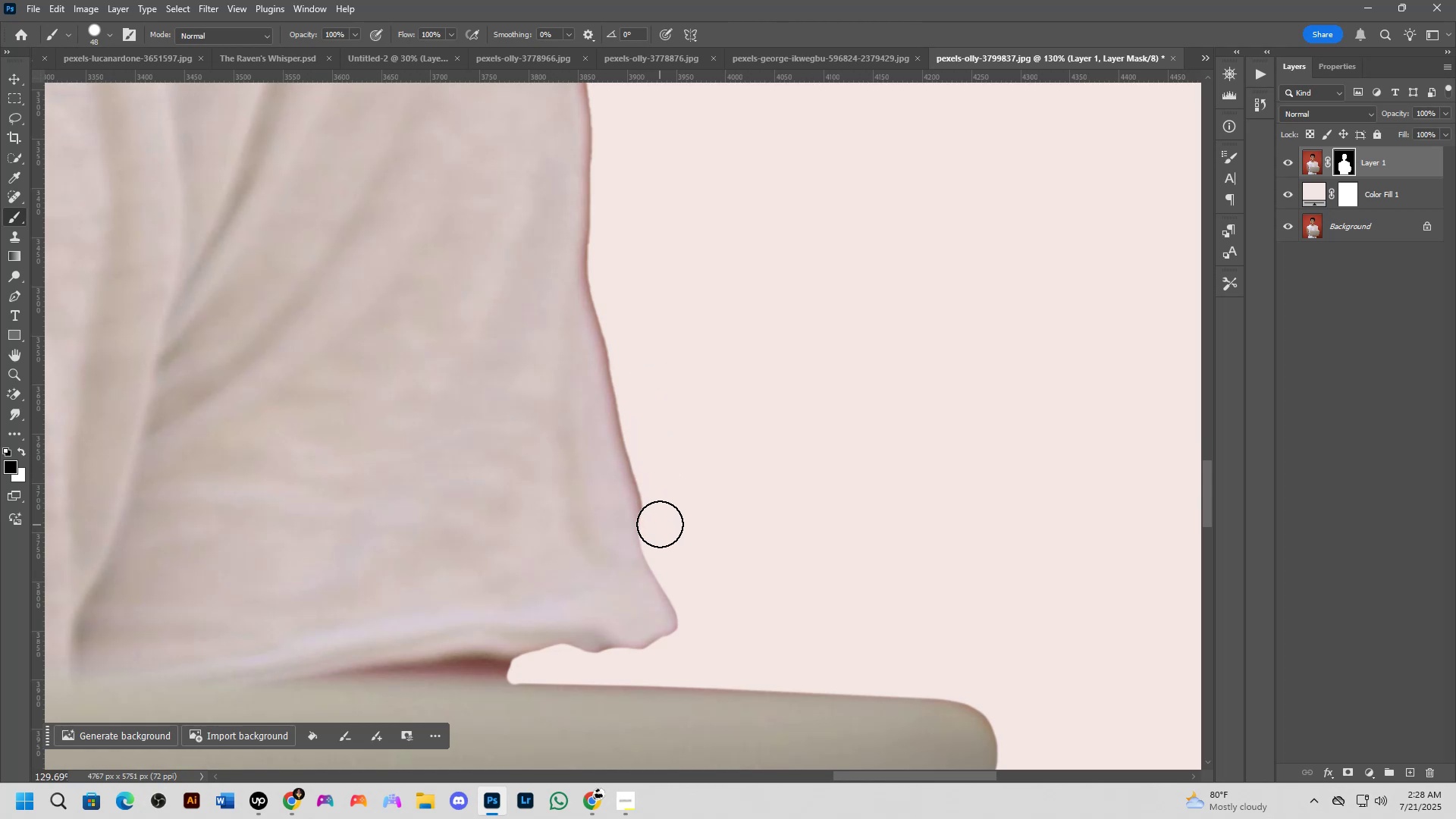 
left_click([663, 512])
 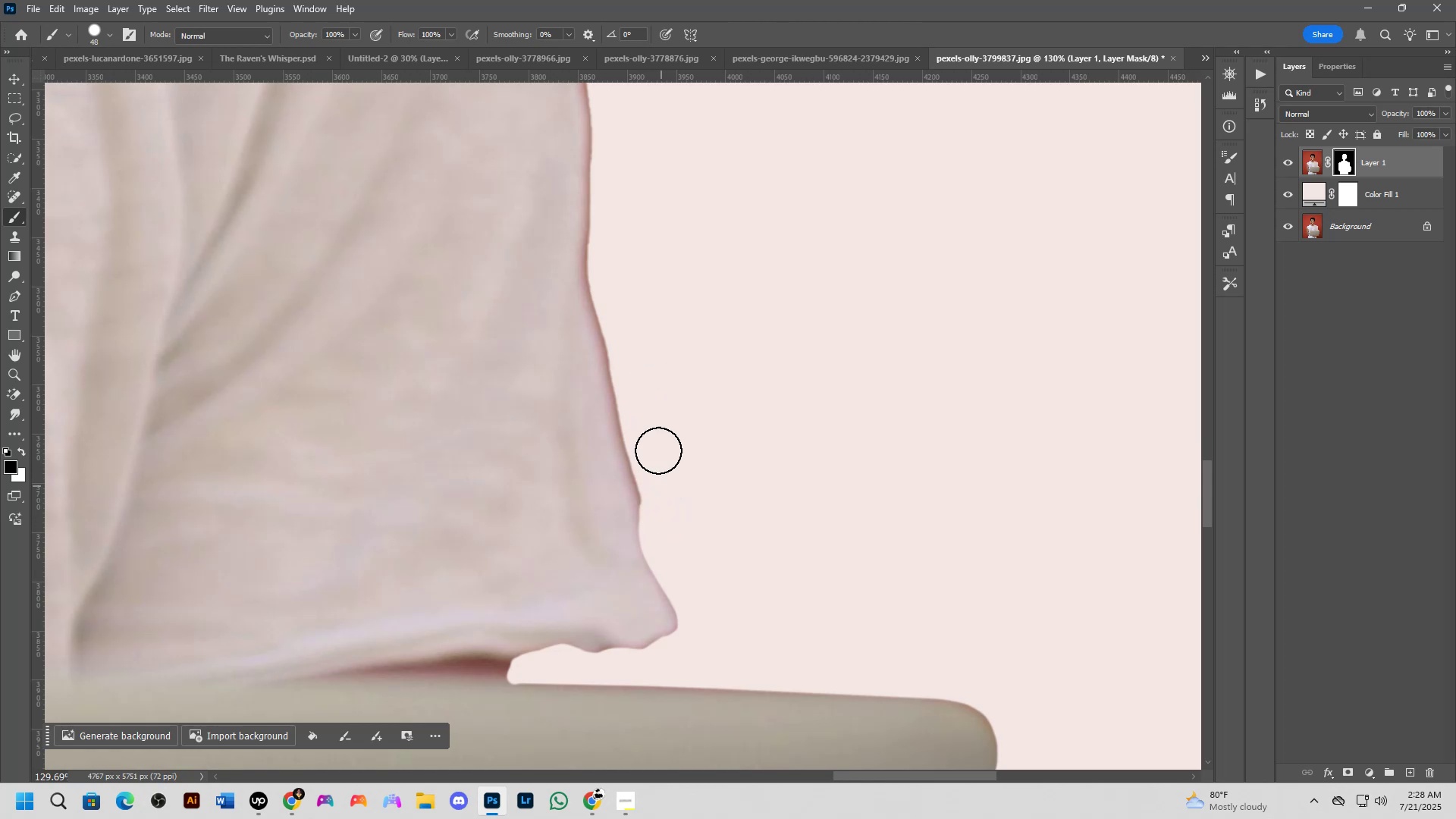 
hold_key(key=ShiftLeft, duration=1.01)
left_click([623, 318])
 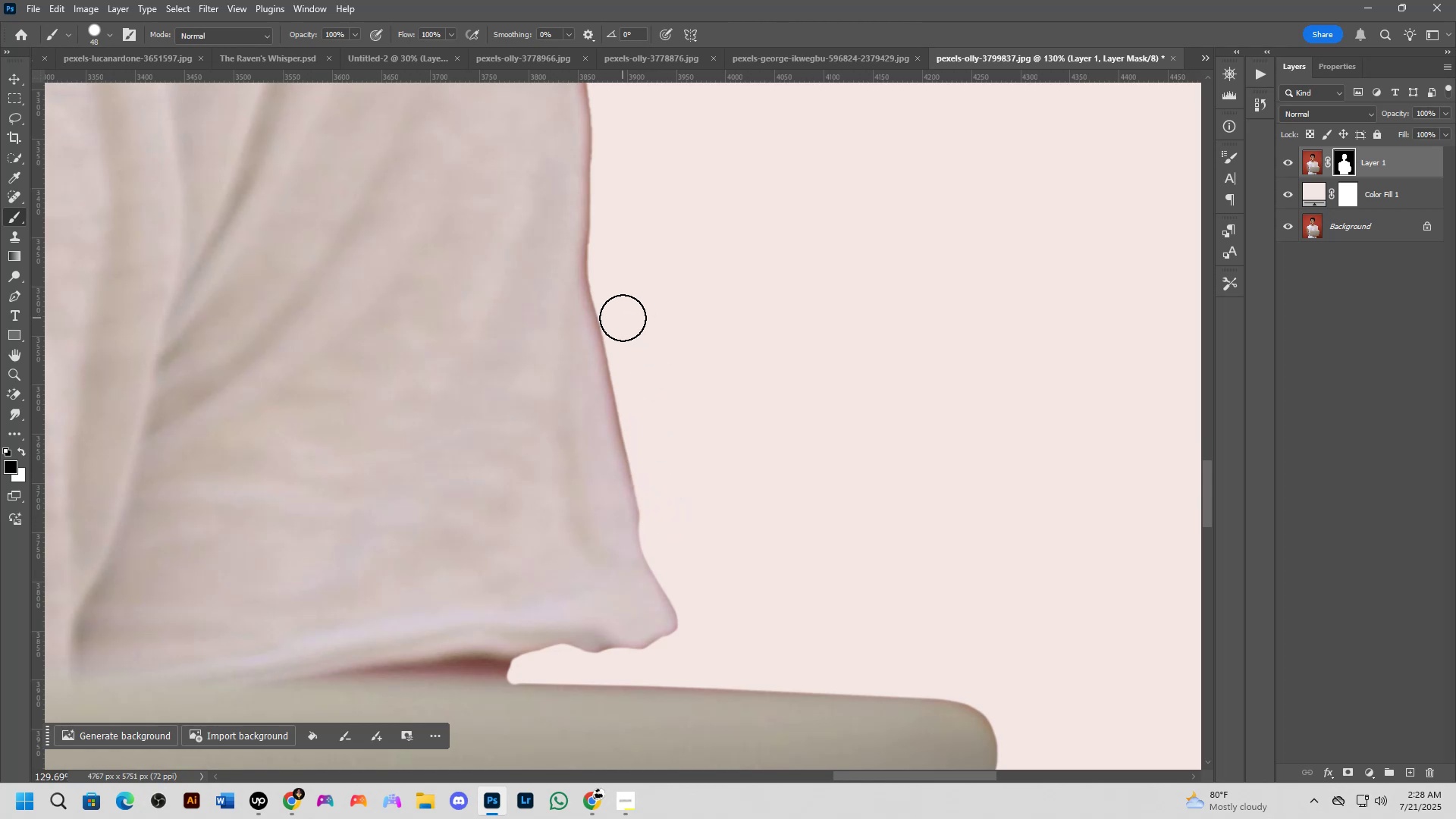 
hold_key(key=Space, duration=0.71)
 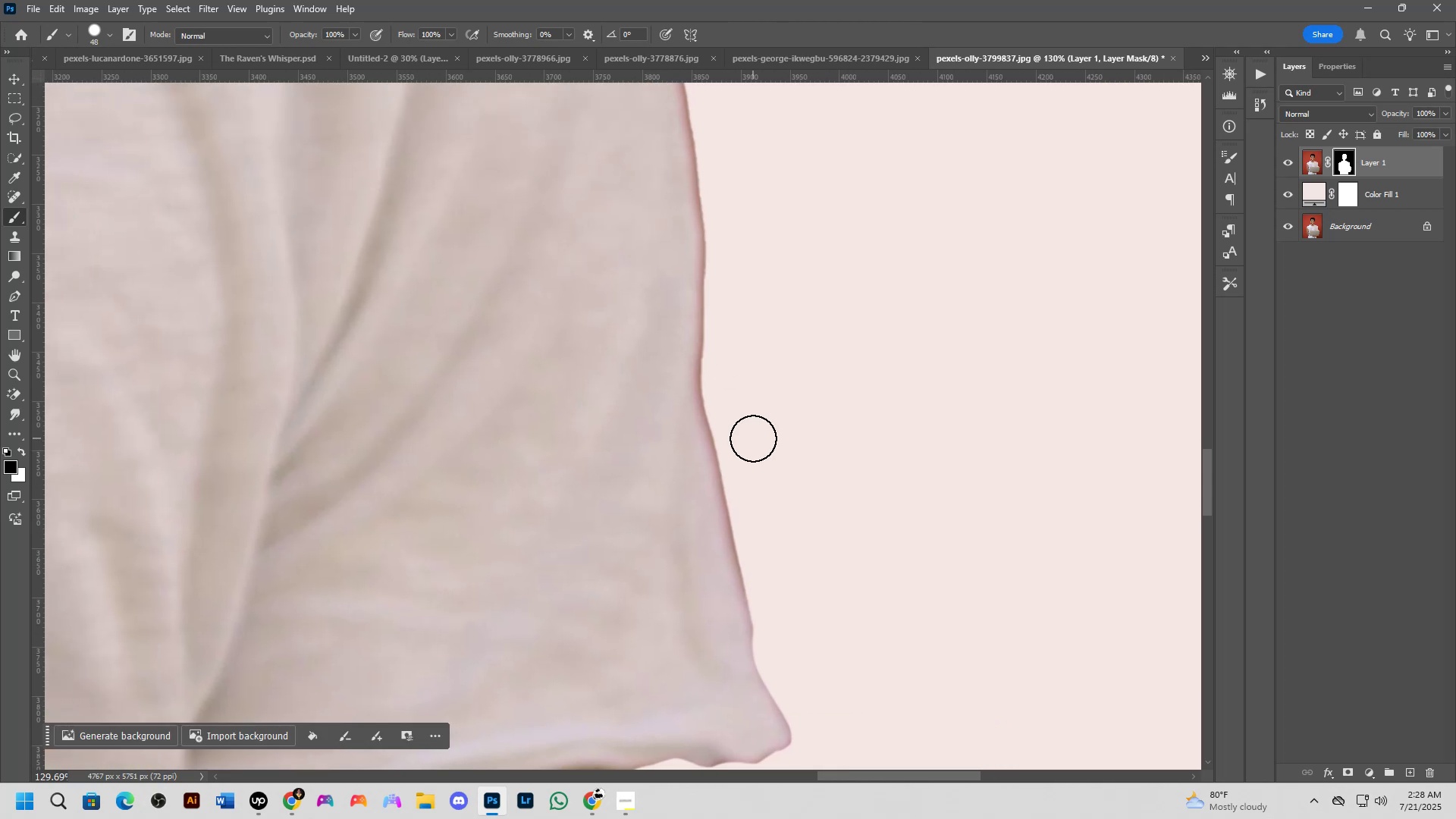 
left_click_drag(start_coordinate=[640, 325], to_coordinate=[754, 439])
 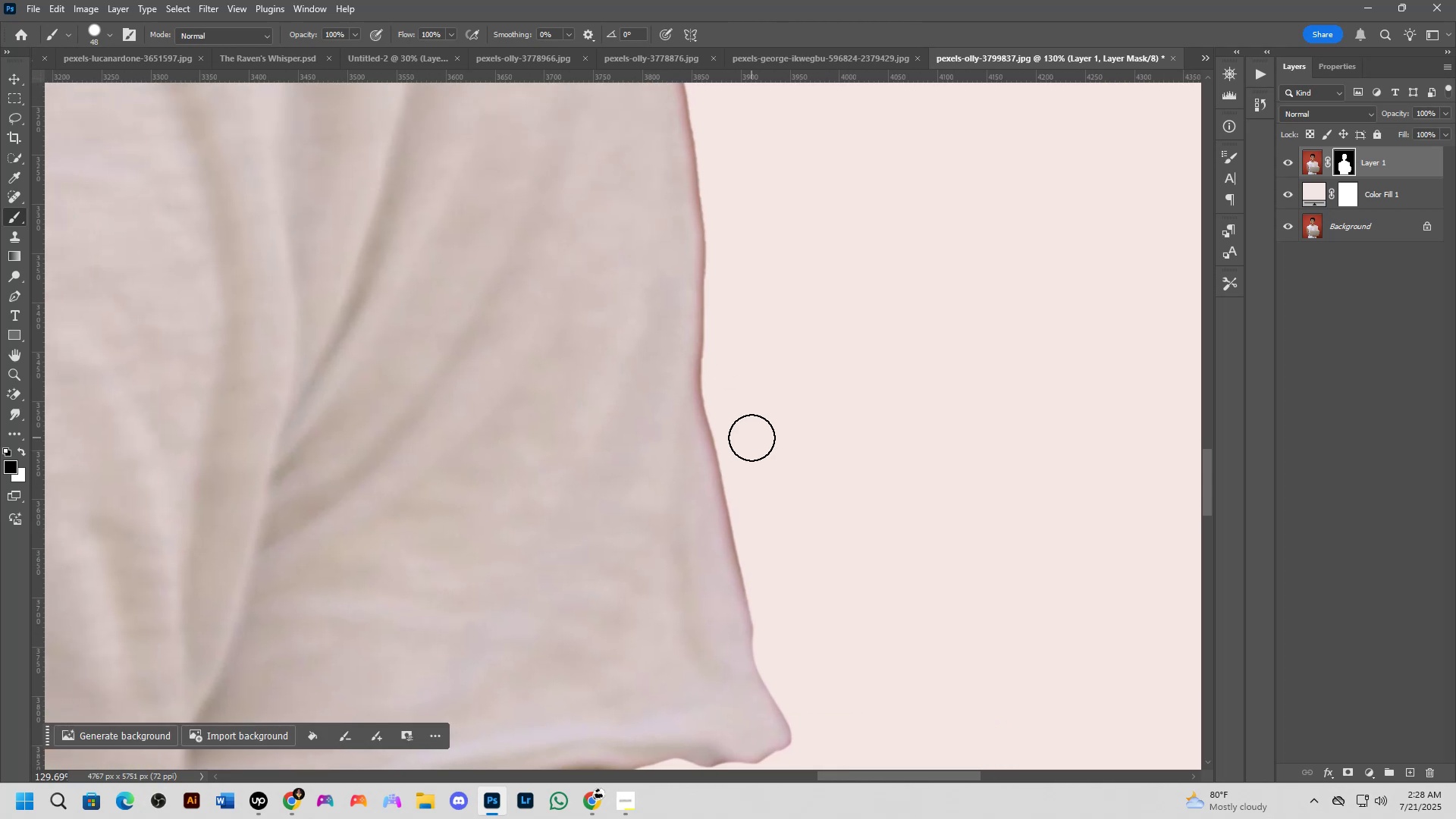 
hold_key(key=ShiftLeft, duration=0.83)
left_click([731, 447])
 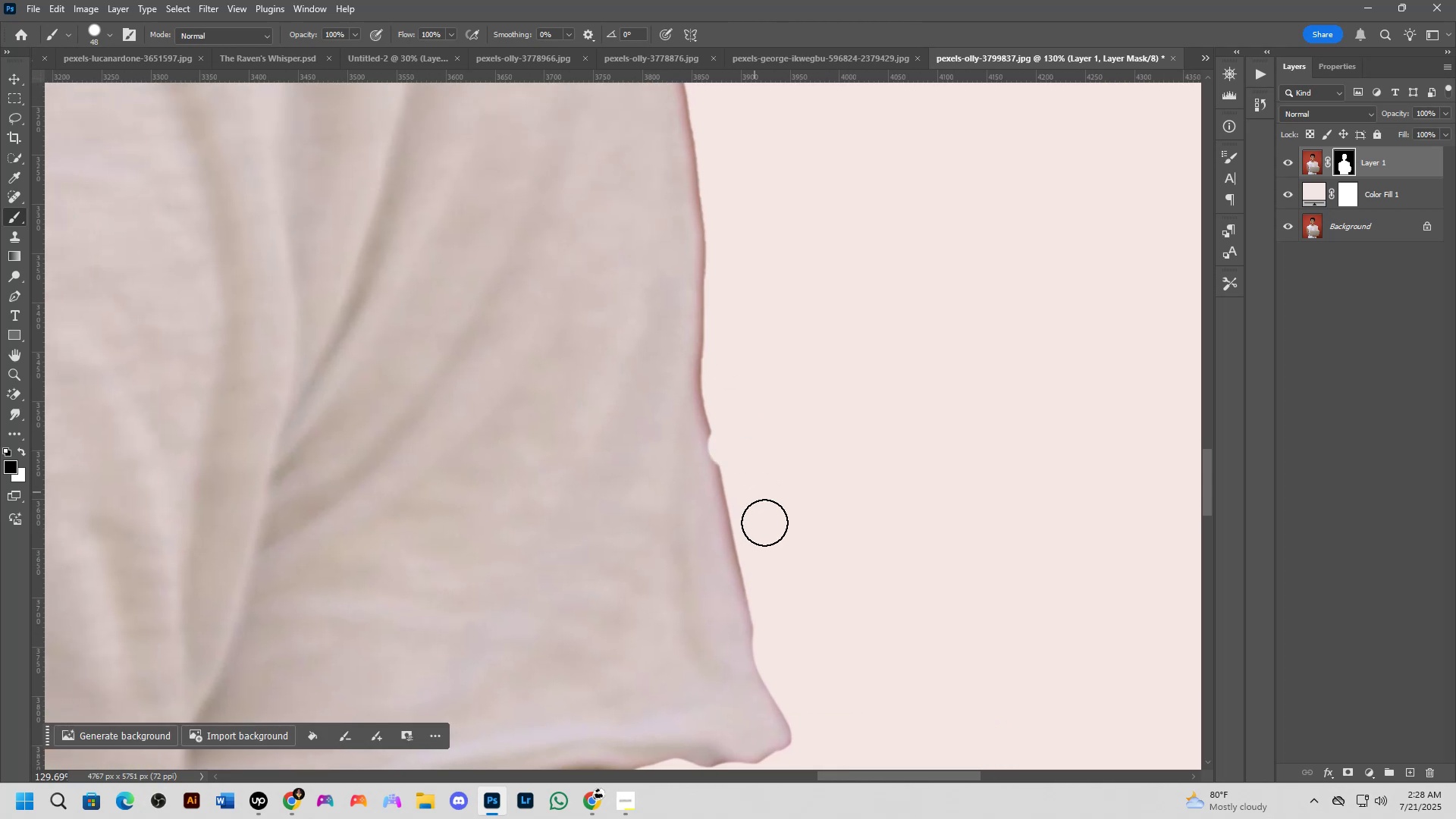 
hold_key(key=ShiftLeft, duration=0.61)
left_click([778, 644])
 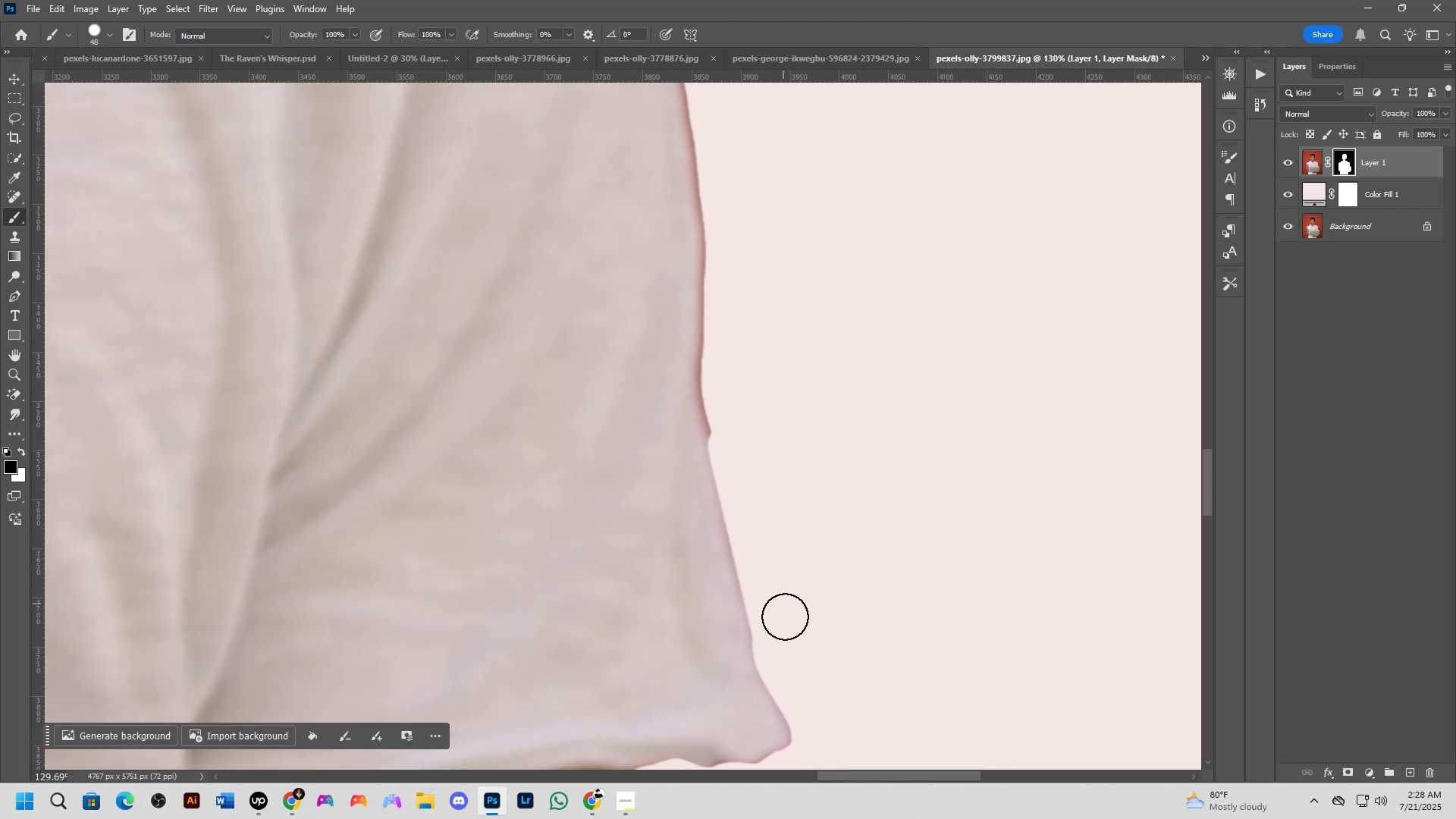 
left_click_drag(start_coordinate=[782, 659], to_coordinate=[730, 308])
 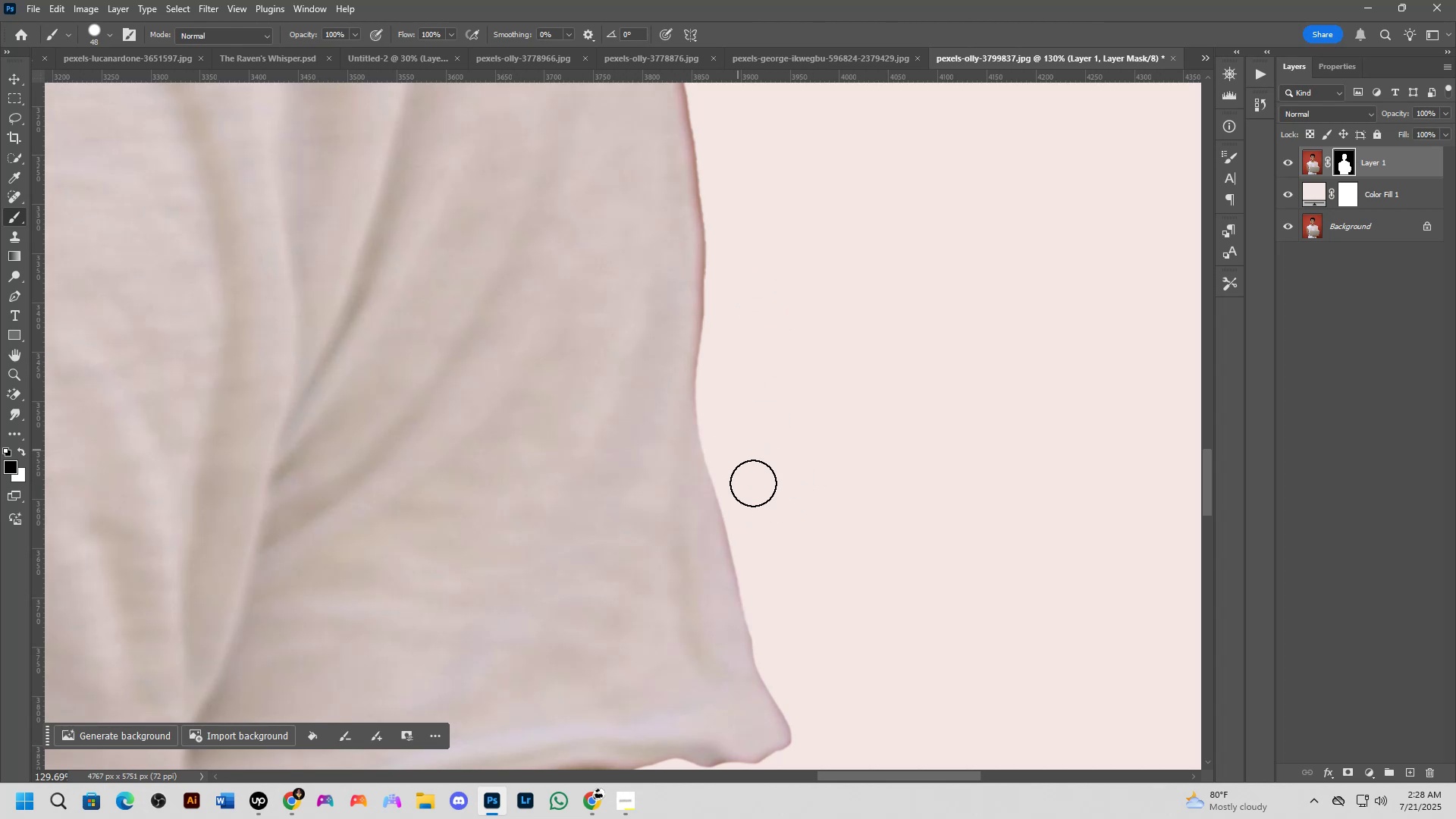 
wait(6.96)
 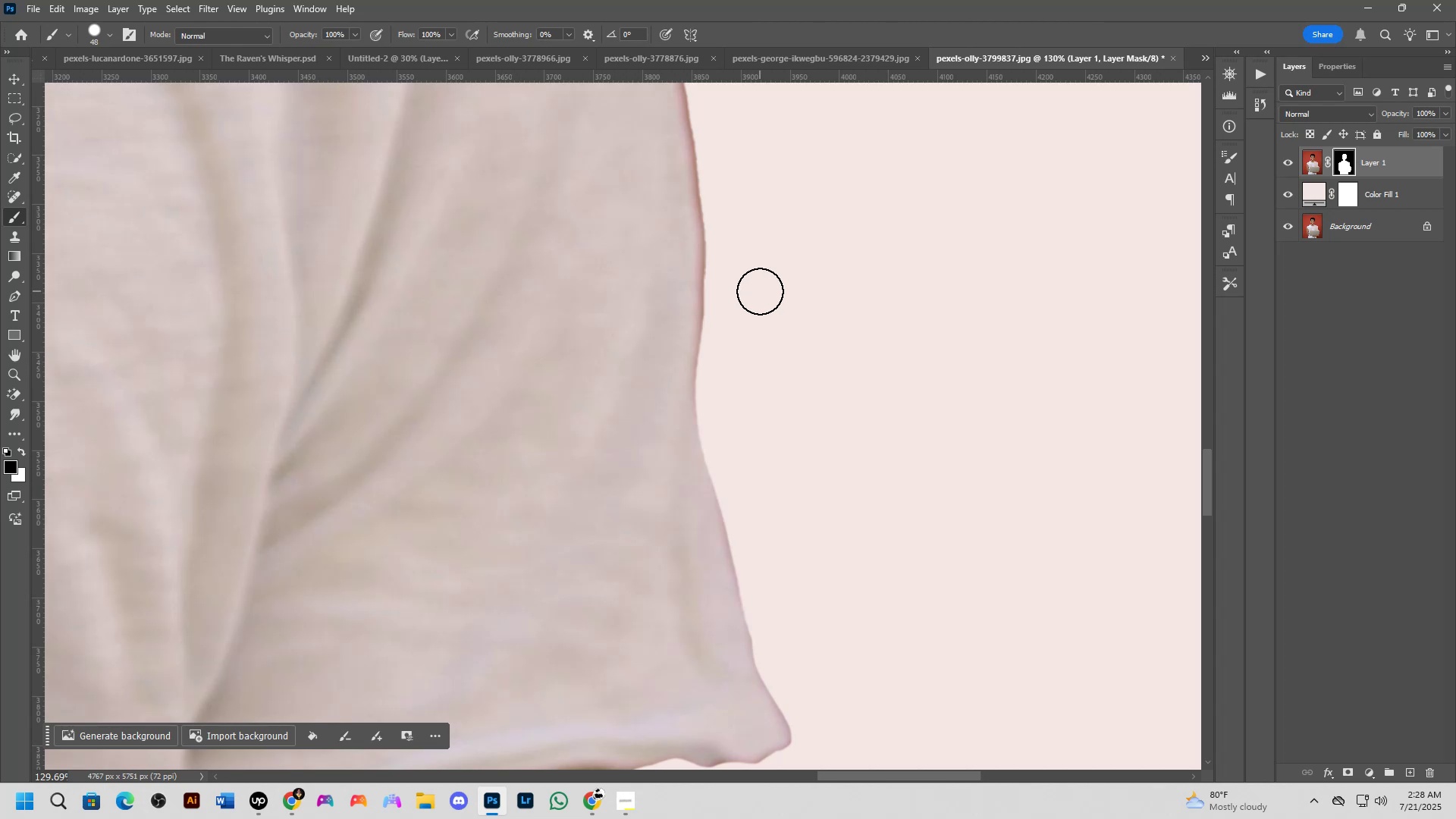 
left_click_drag(start_coordinate=[717, 375], to_coordinate=[725, 427])
 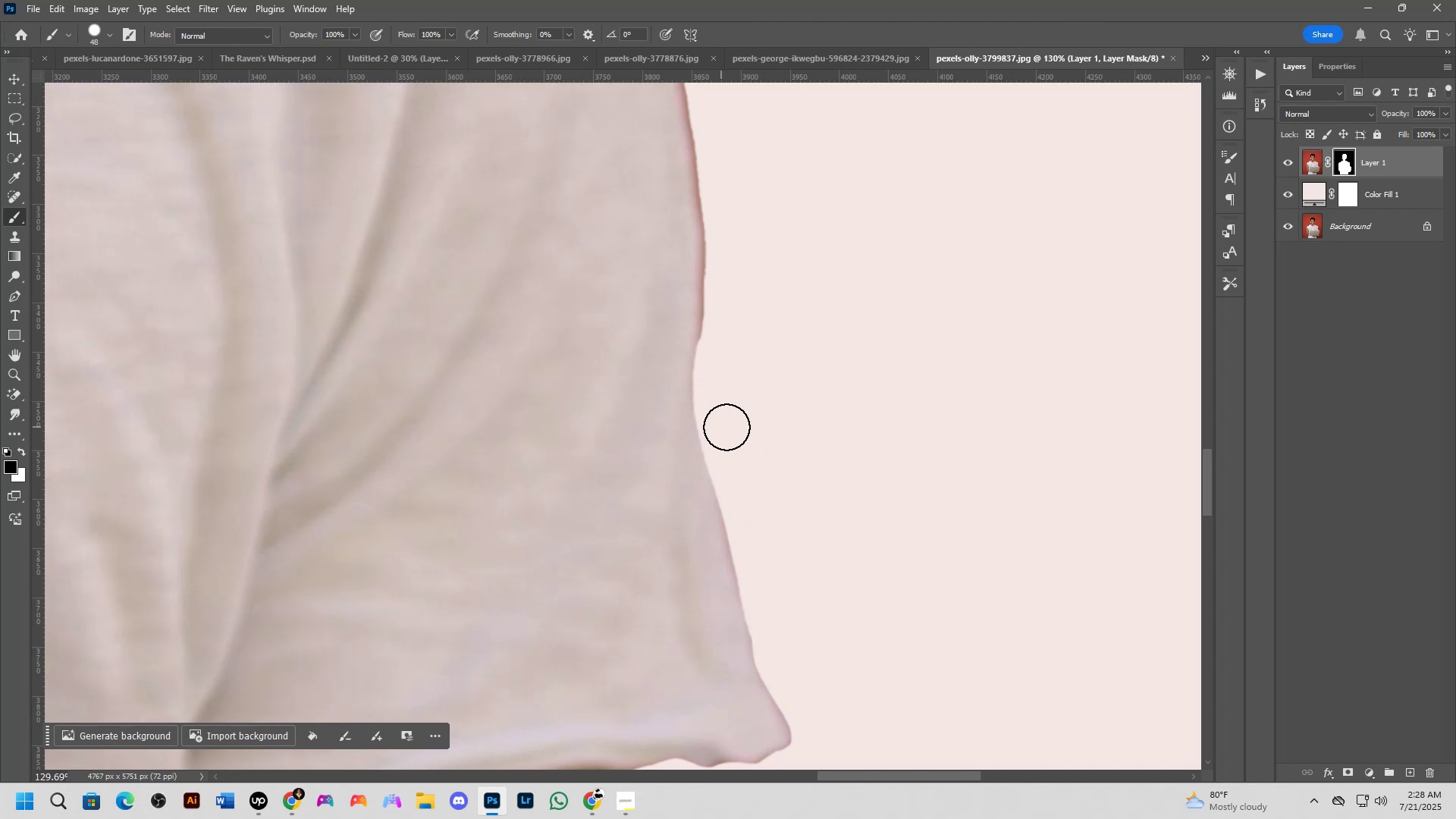 
hold_key(key=Space, duration=0.58)
 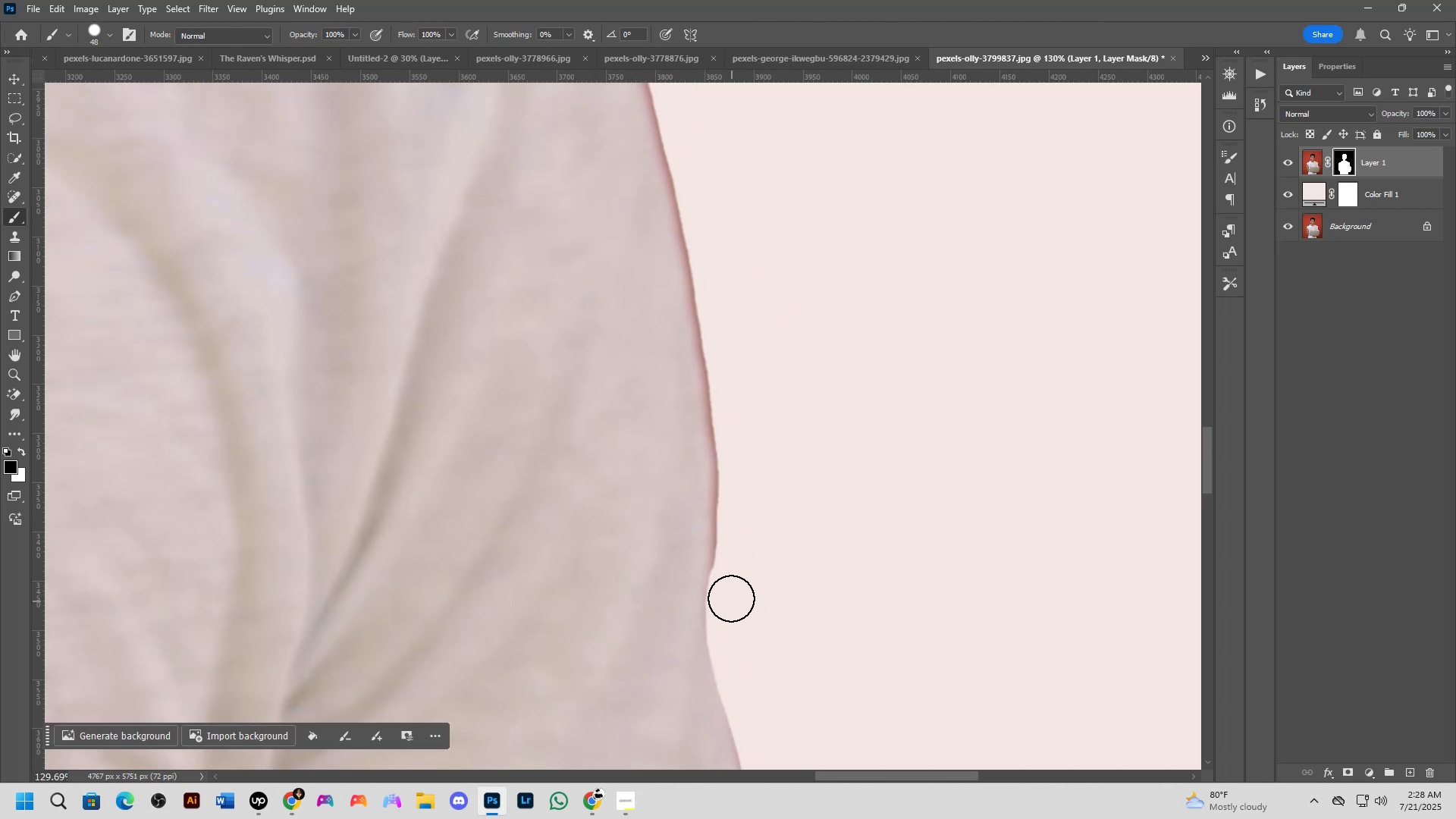 
left_click_drag(start_coordinate=[739, 360], to_coordinate=[752, 589])
 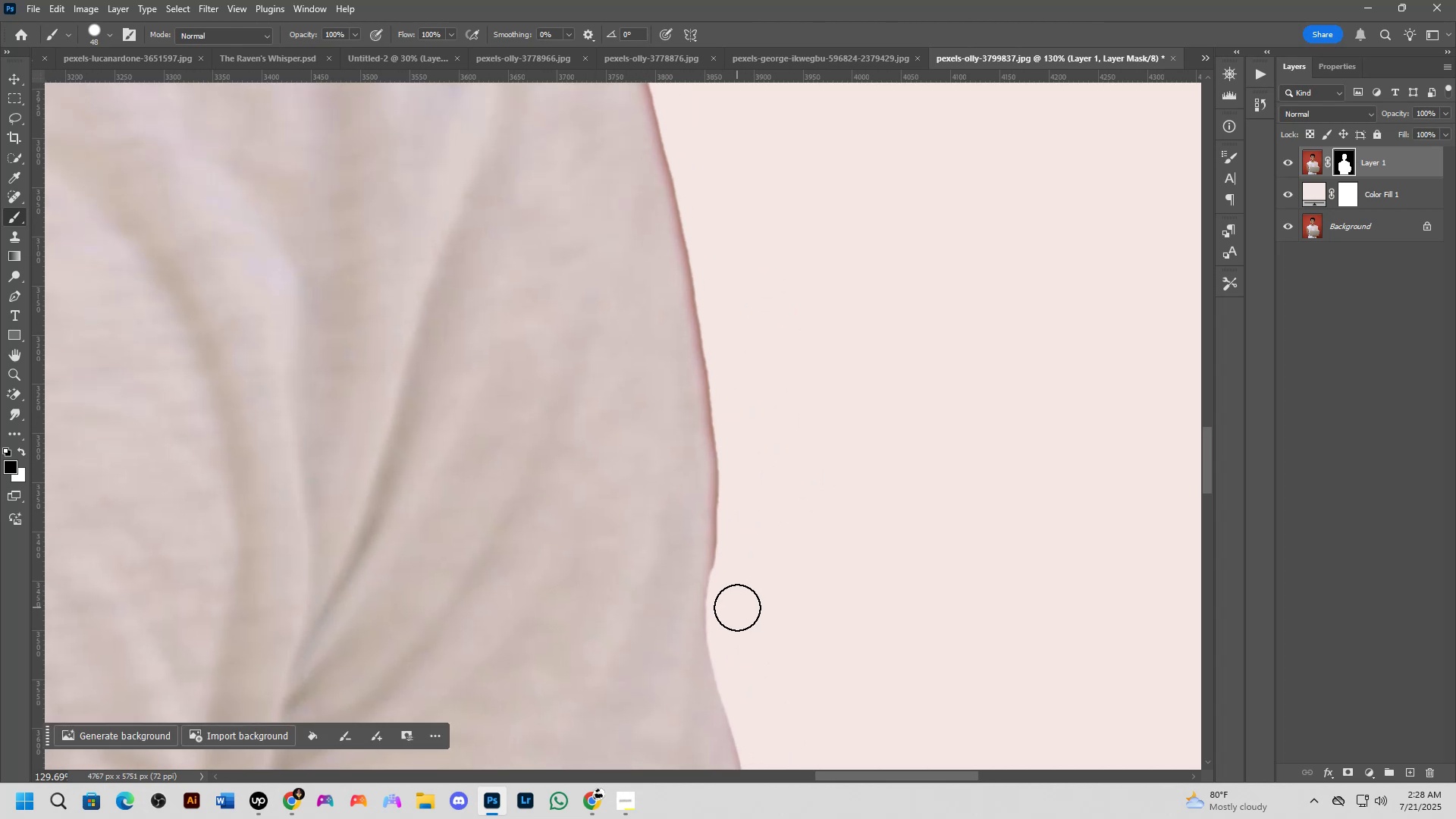 
left_click_drag(start_coordinate=[732, 601], to_coordinate=[716, 324])
 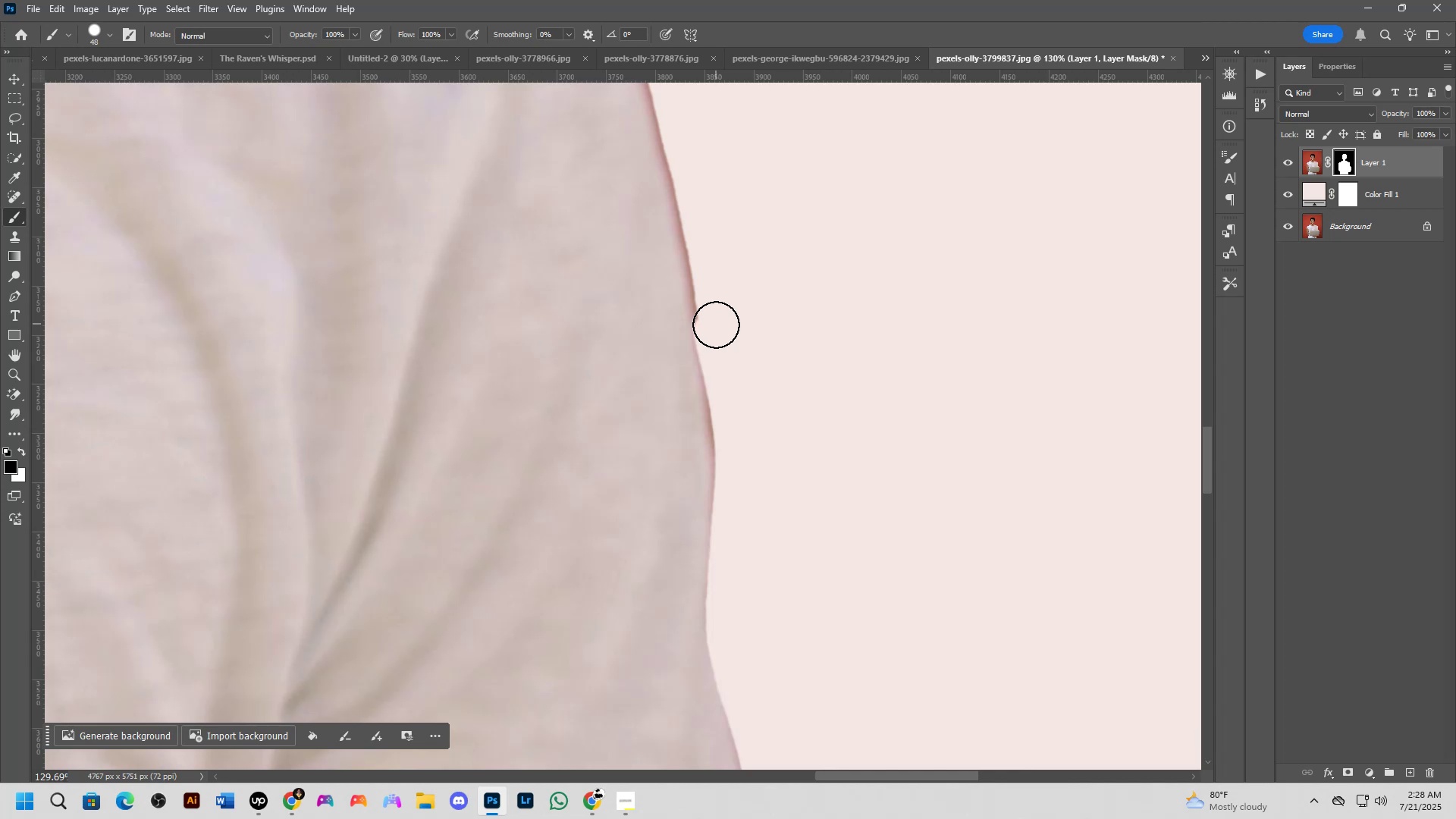 
left_click_drag(start_coordinate=[720, 333], to_coordinate=[752, 588])
 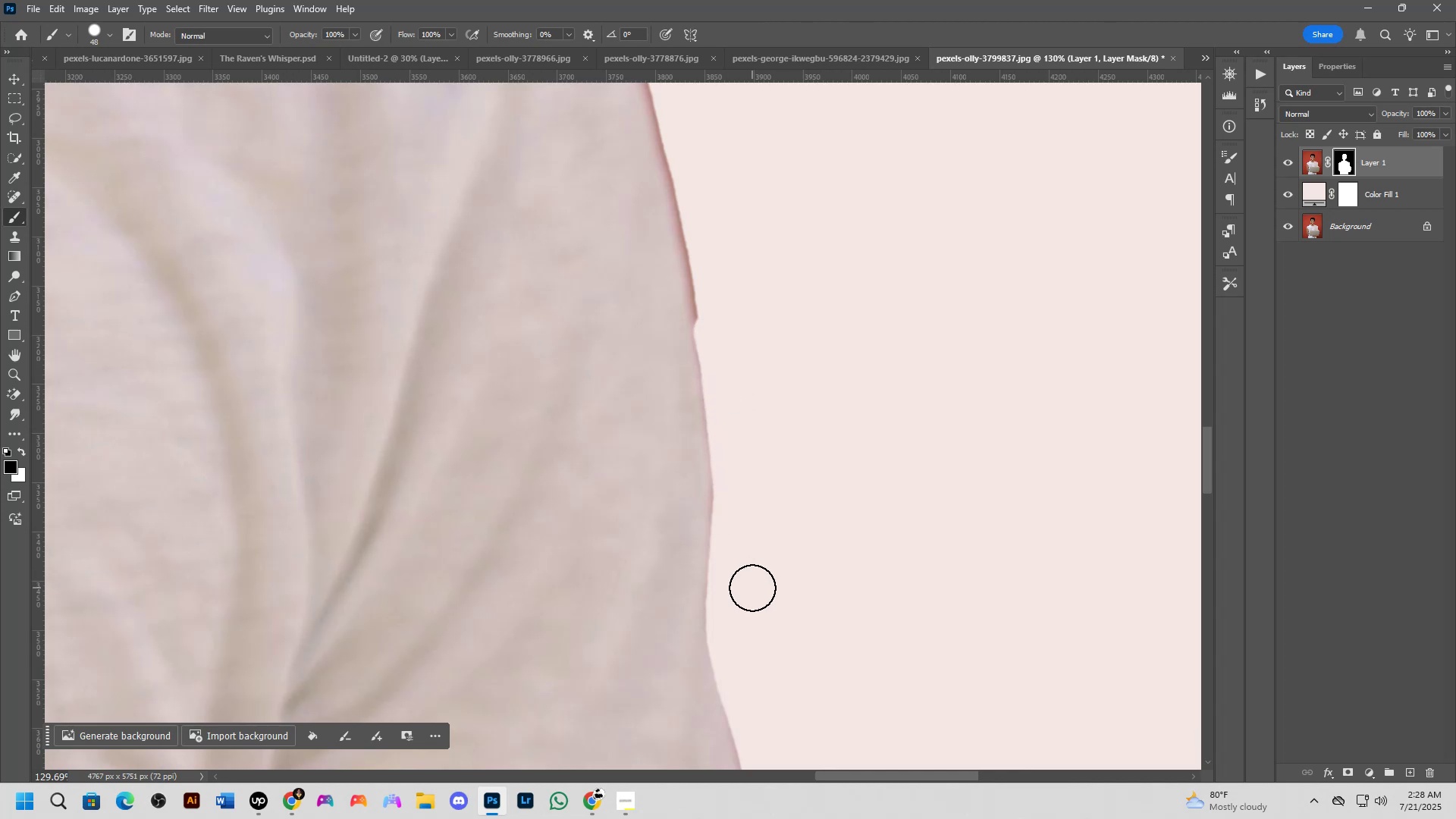 
hold_key(key=Space, duration=0.61)
 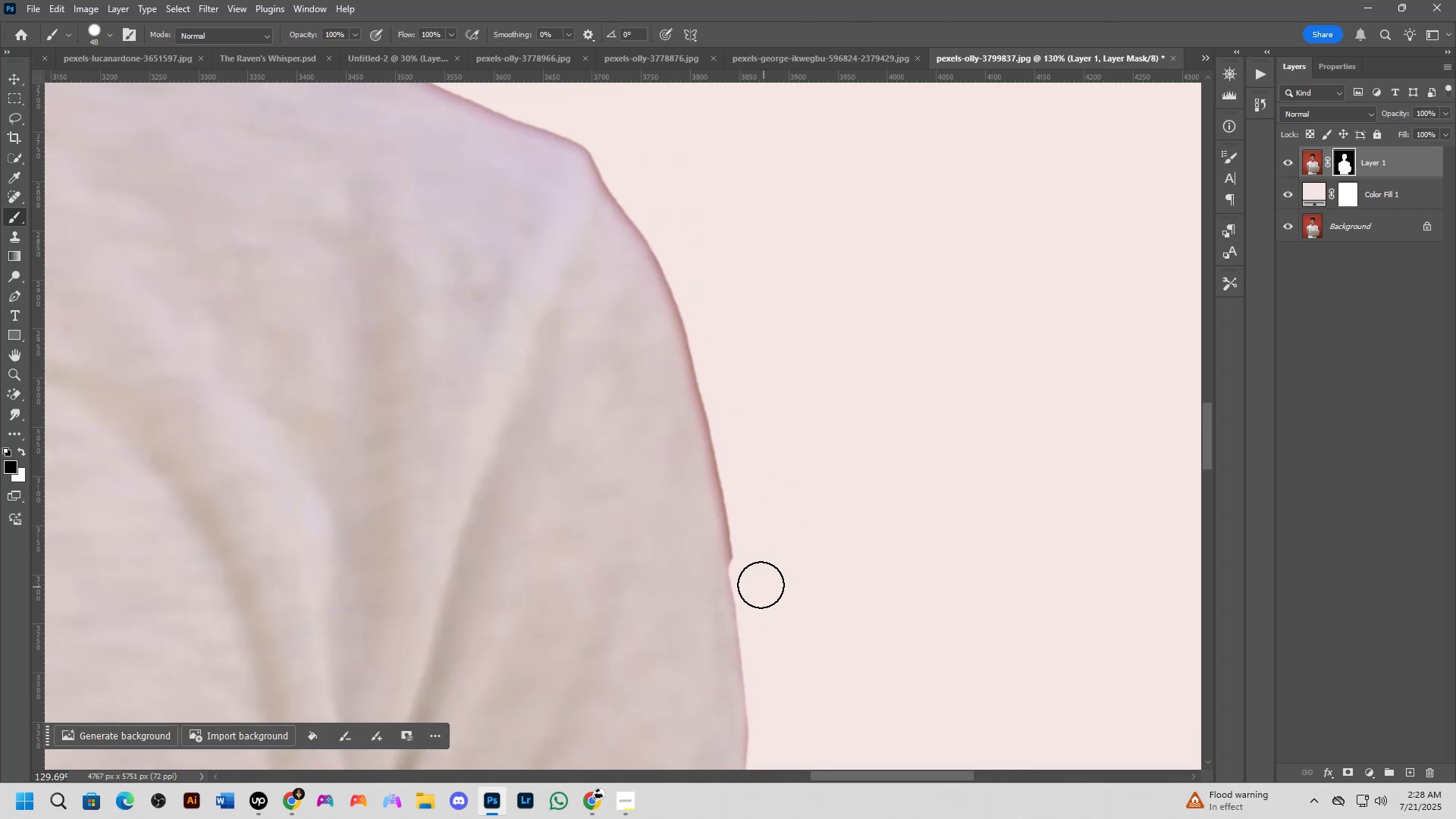 
left_click_drag(start_coordinate=[762, 390], to_coordinate=[797, 629])
 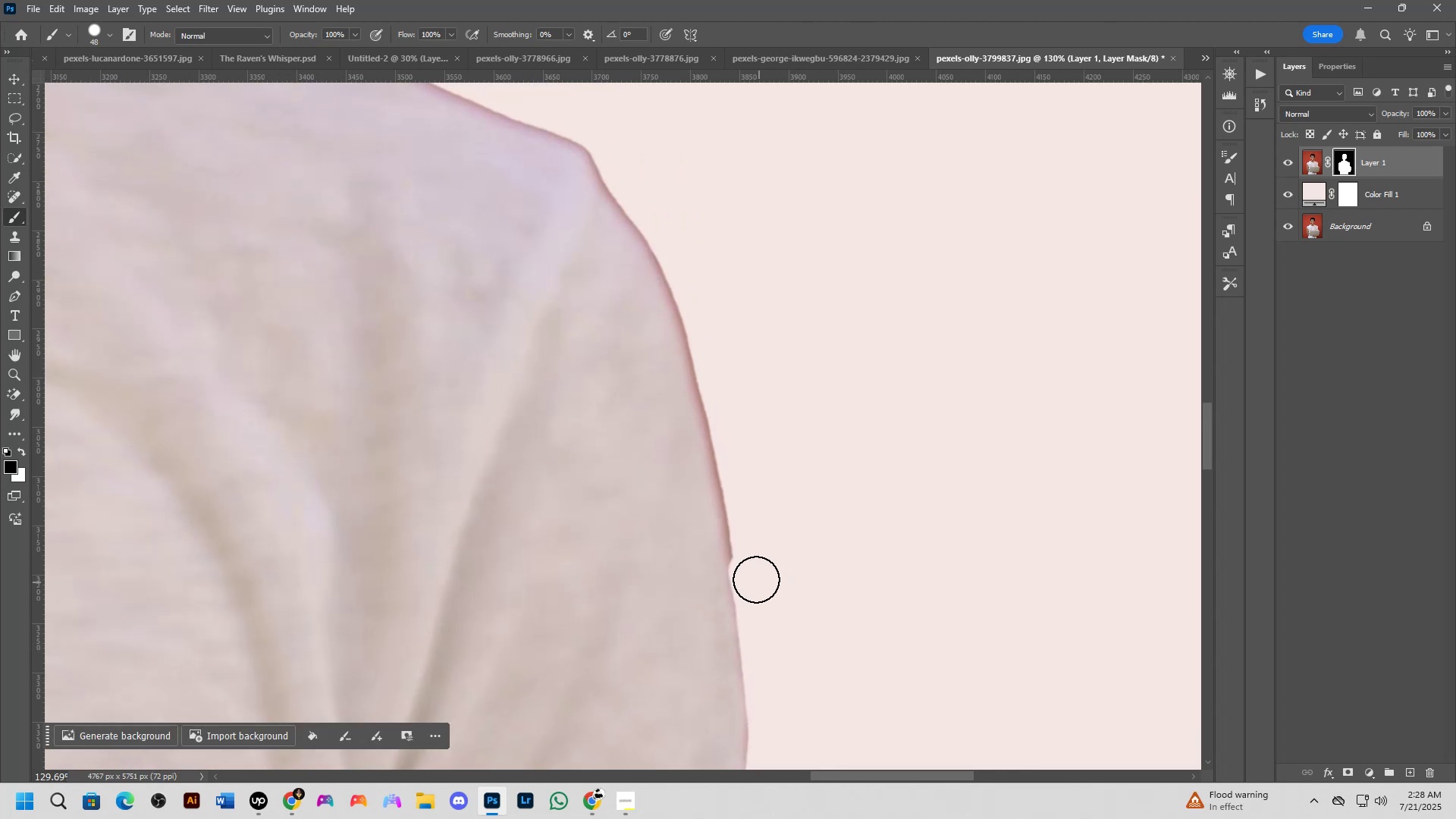 
left_click([748, 567])
 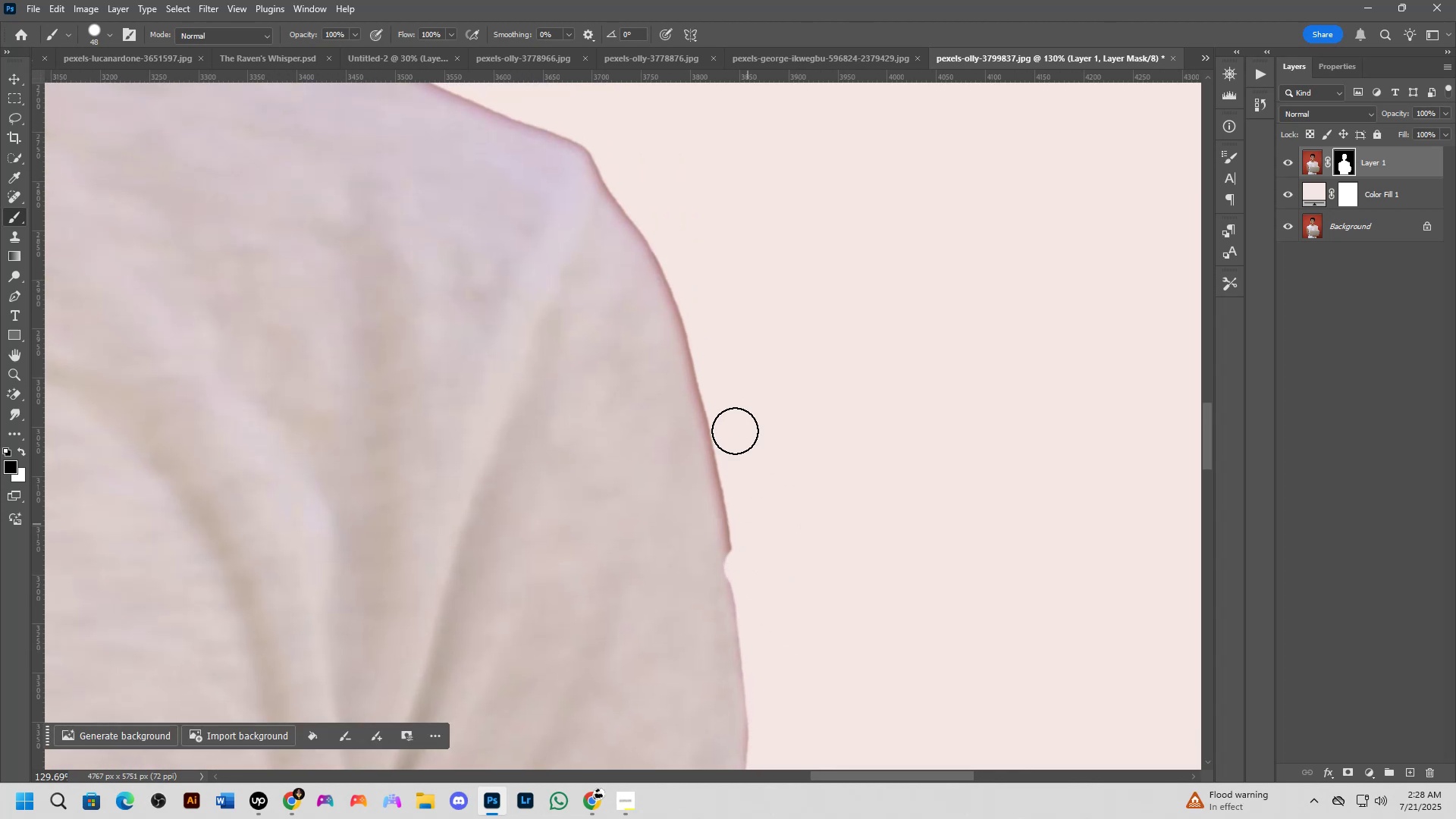 
hold_key(key=ShiftLeft, duration=0.65)
left_click([692, 264])
 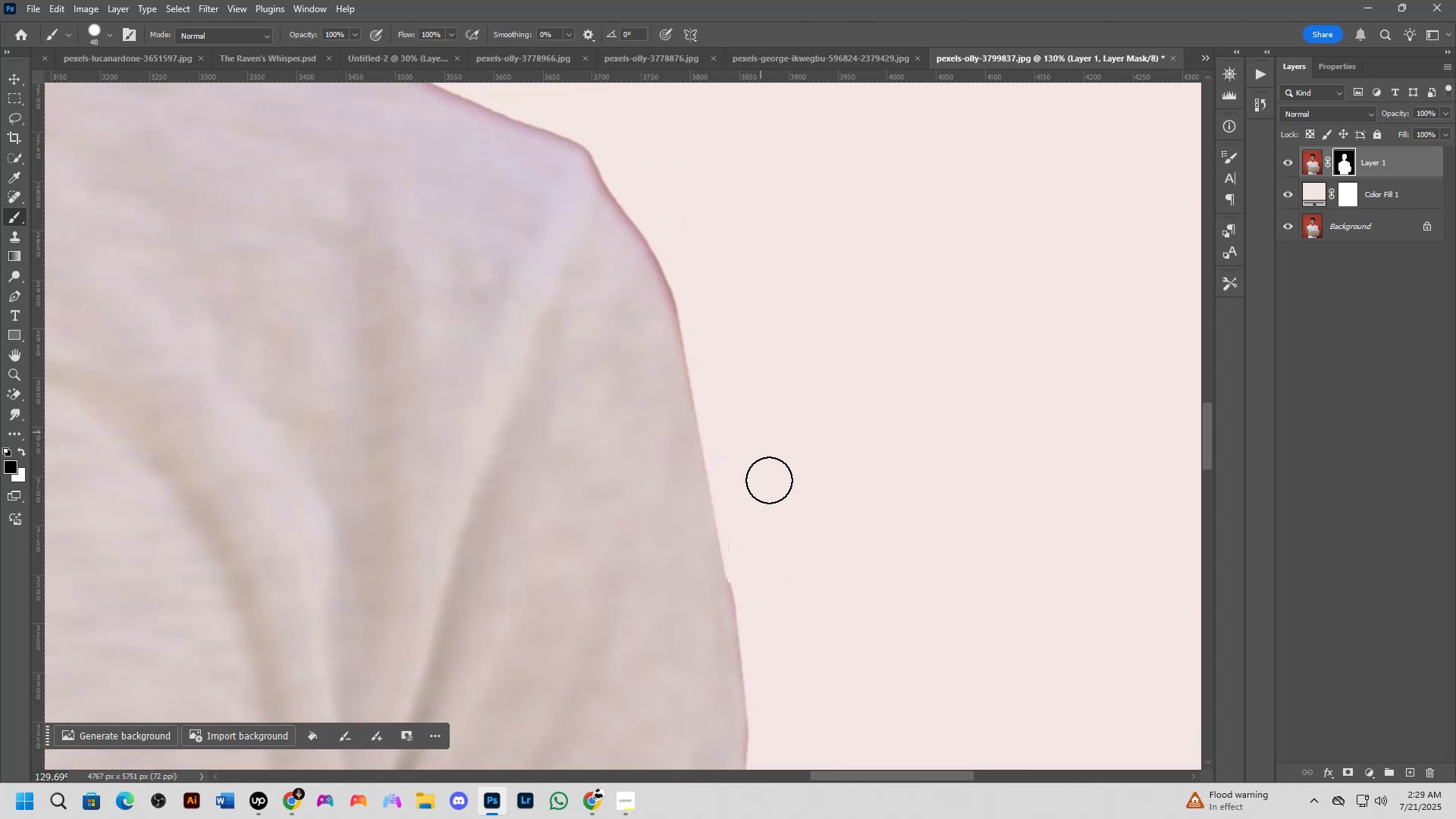 
left_click_drag(start_coordinate=[758, 536], to_coordinate=[772, 692])
 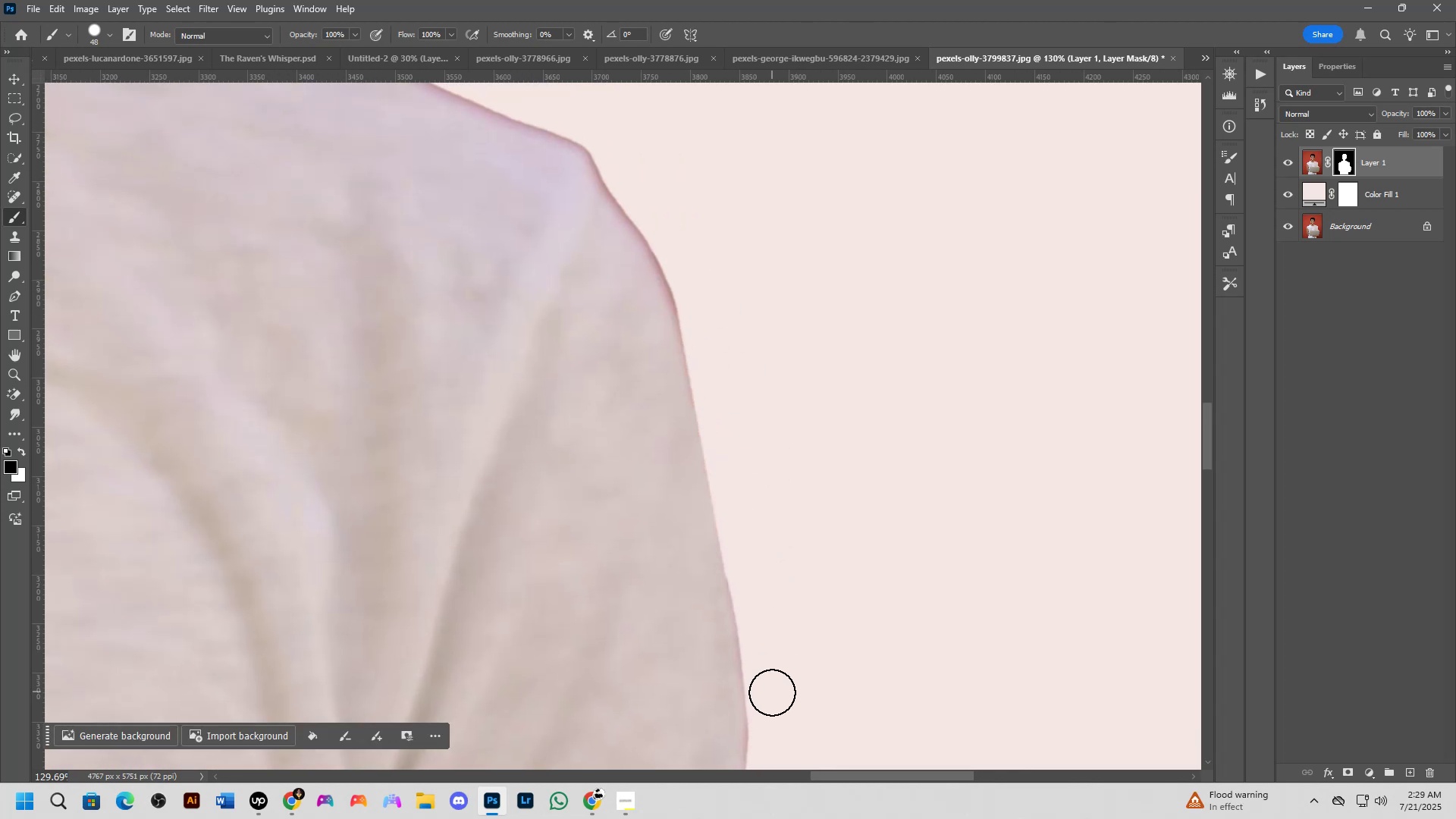 
hold_key(key=Space, duration=0.57)
 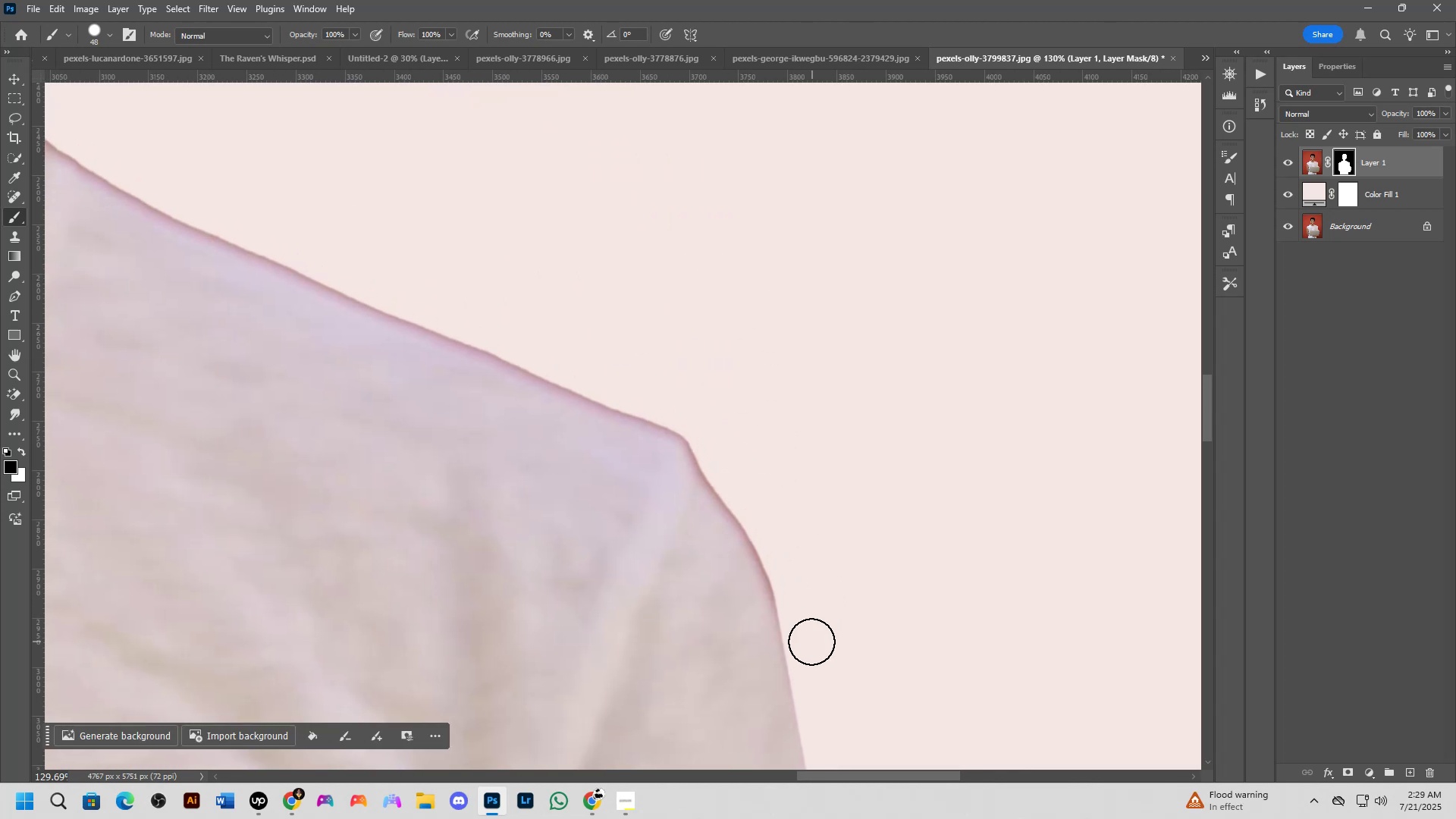 
left_click_drag(start_coordinate=[740, 331], to_coordinate=[830, 595])
 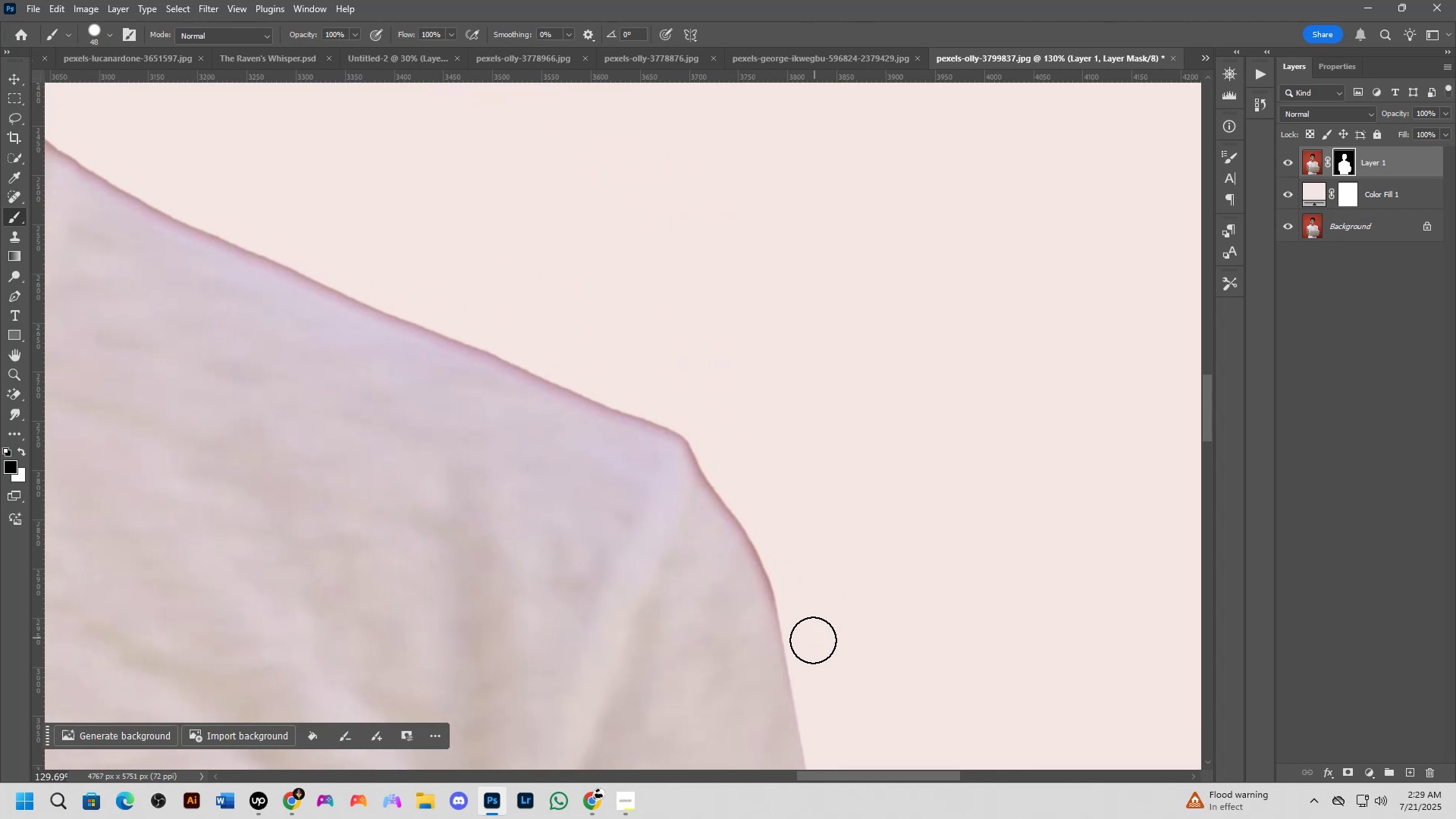 
left_click_drag(start_coordinate=[810, 640], to_coordinate=[636, 384])
 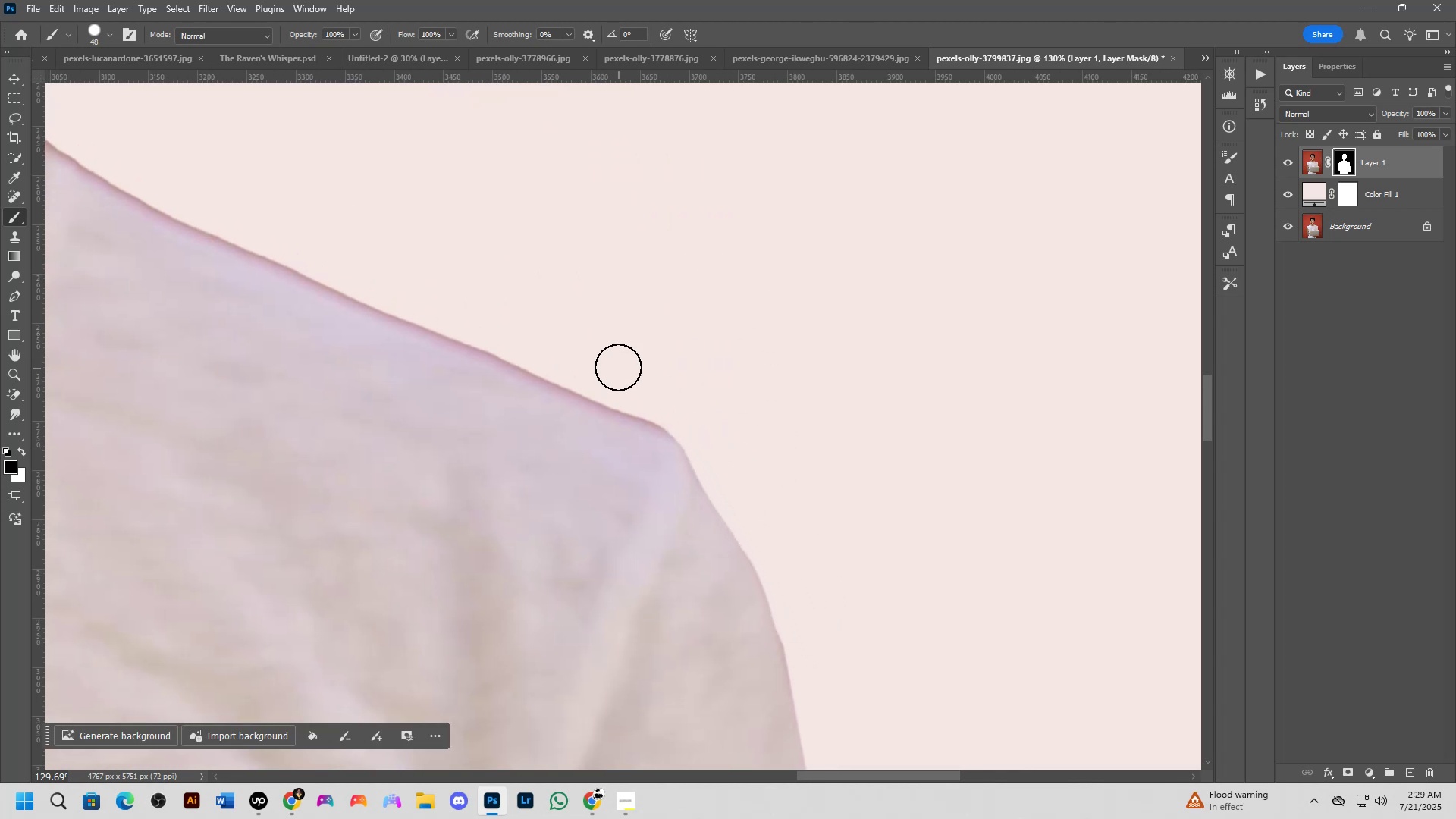 
hold_key(key=Space, duration=0.59)
 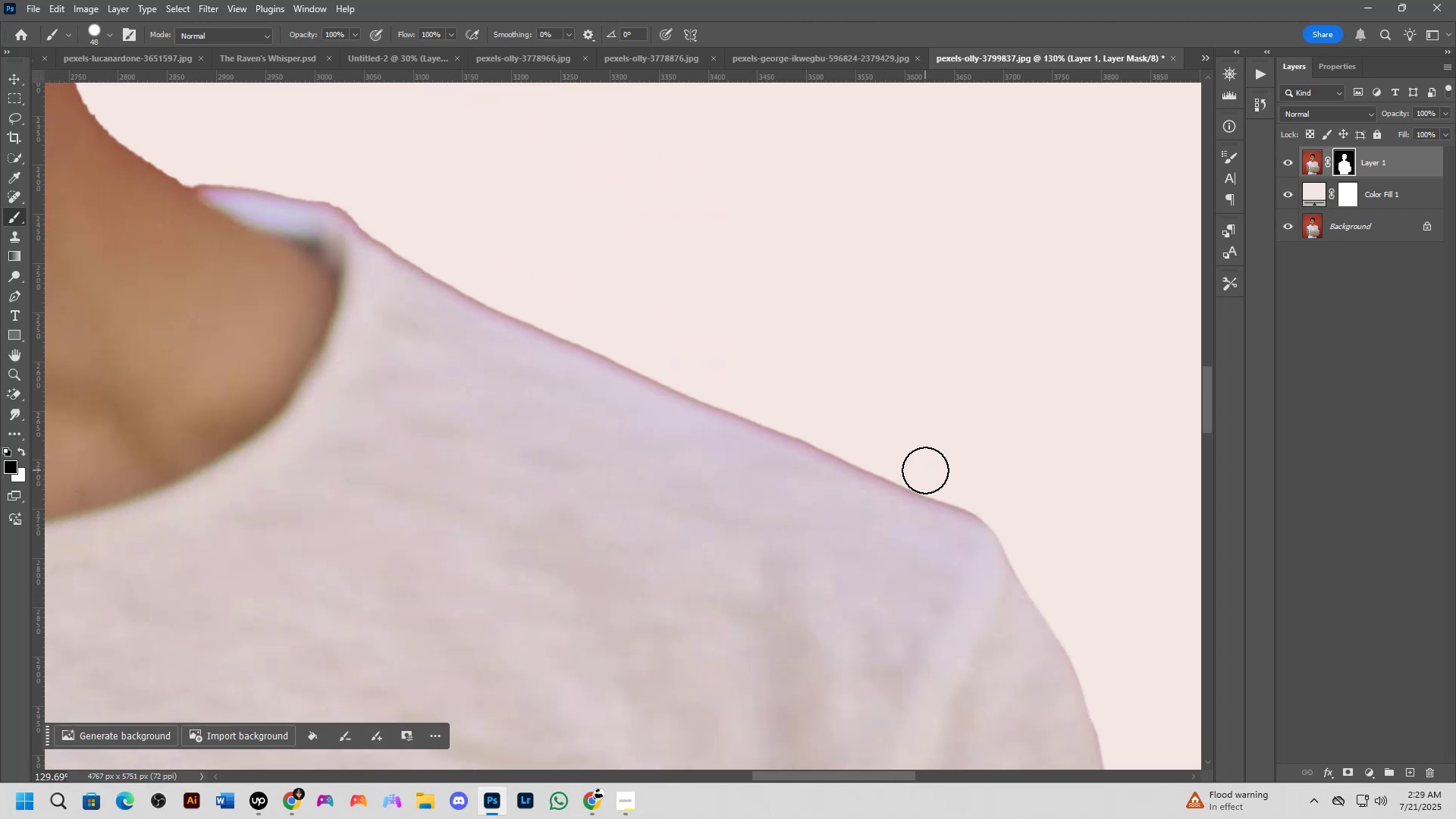 
left_click_drag(start_coordinate=[617, 366], to_coordinate=[931, 454])
 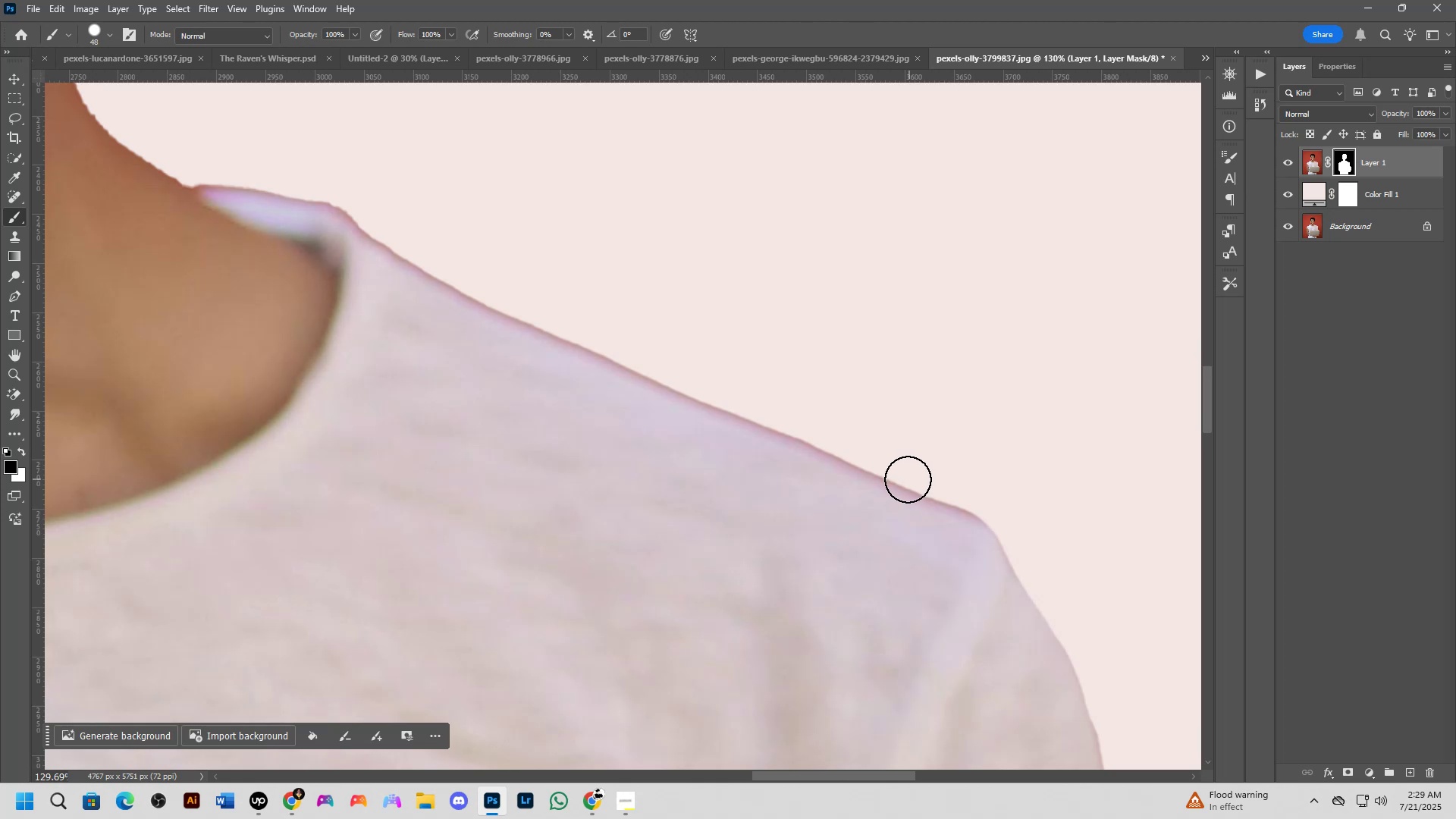 
wait(5.25)
 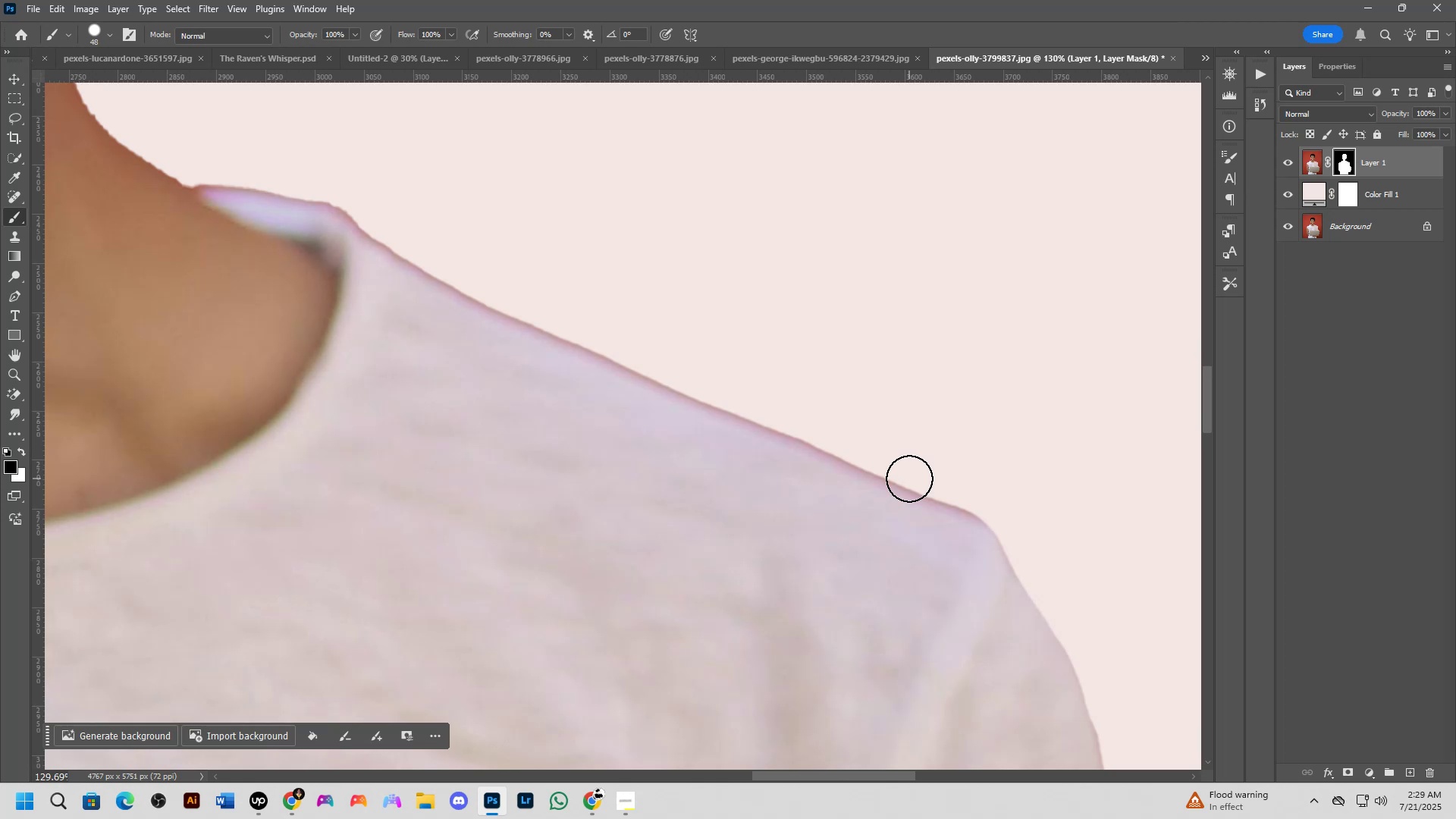 
left_click_drag(start_coordinate=[1030, 538], to_coordinate=[926, 482])
 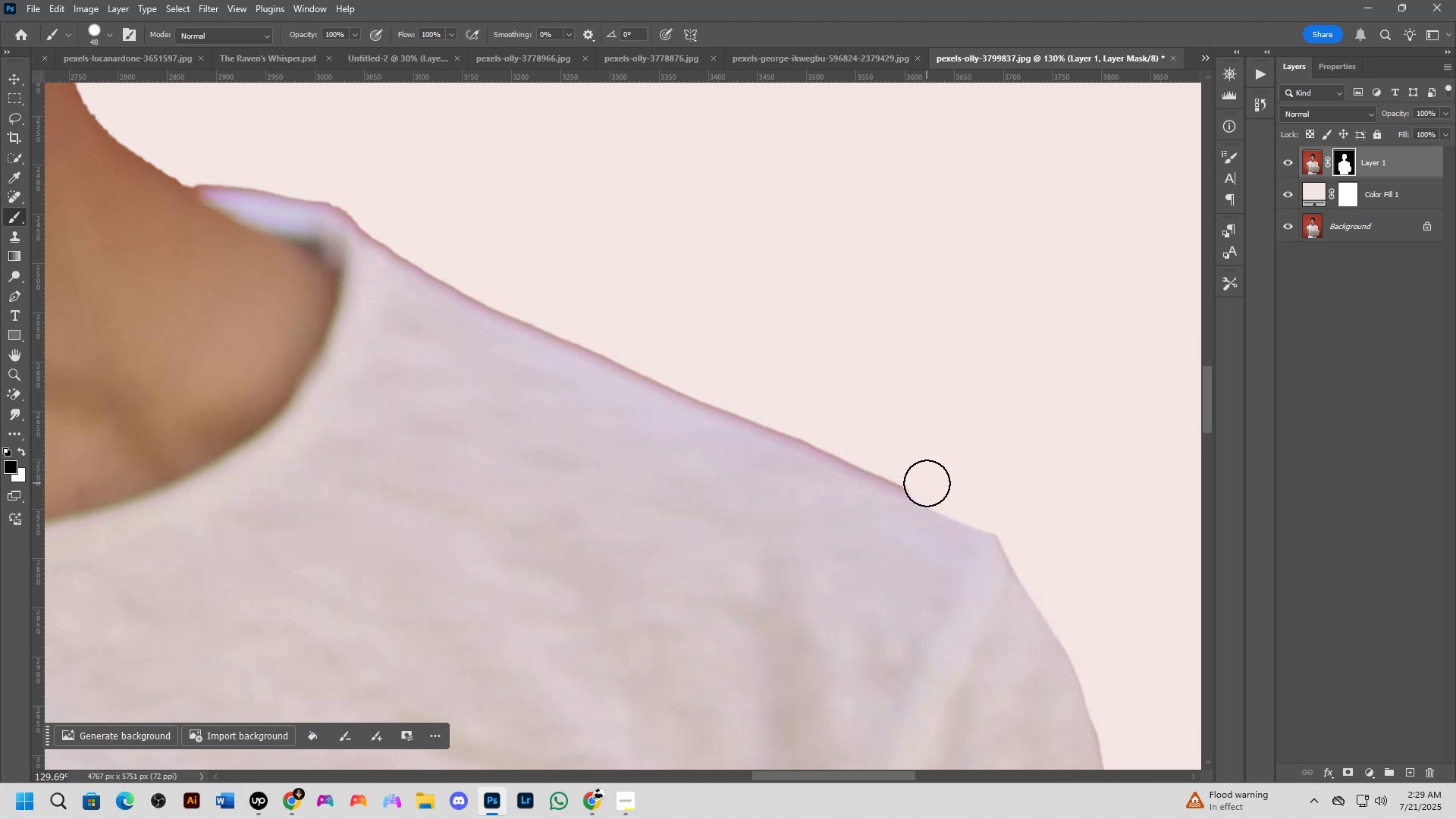 
key(Control+ControlLeft)
 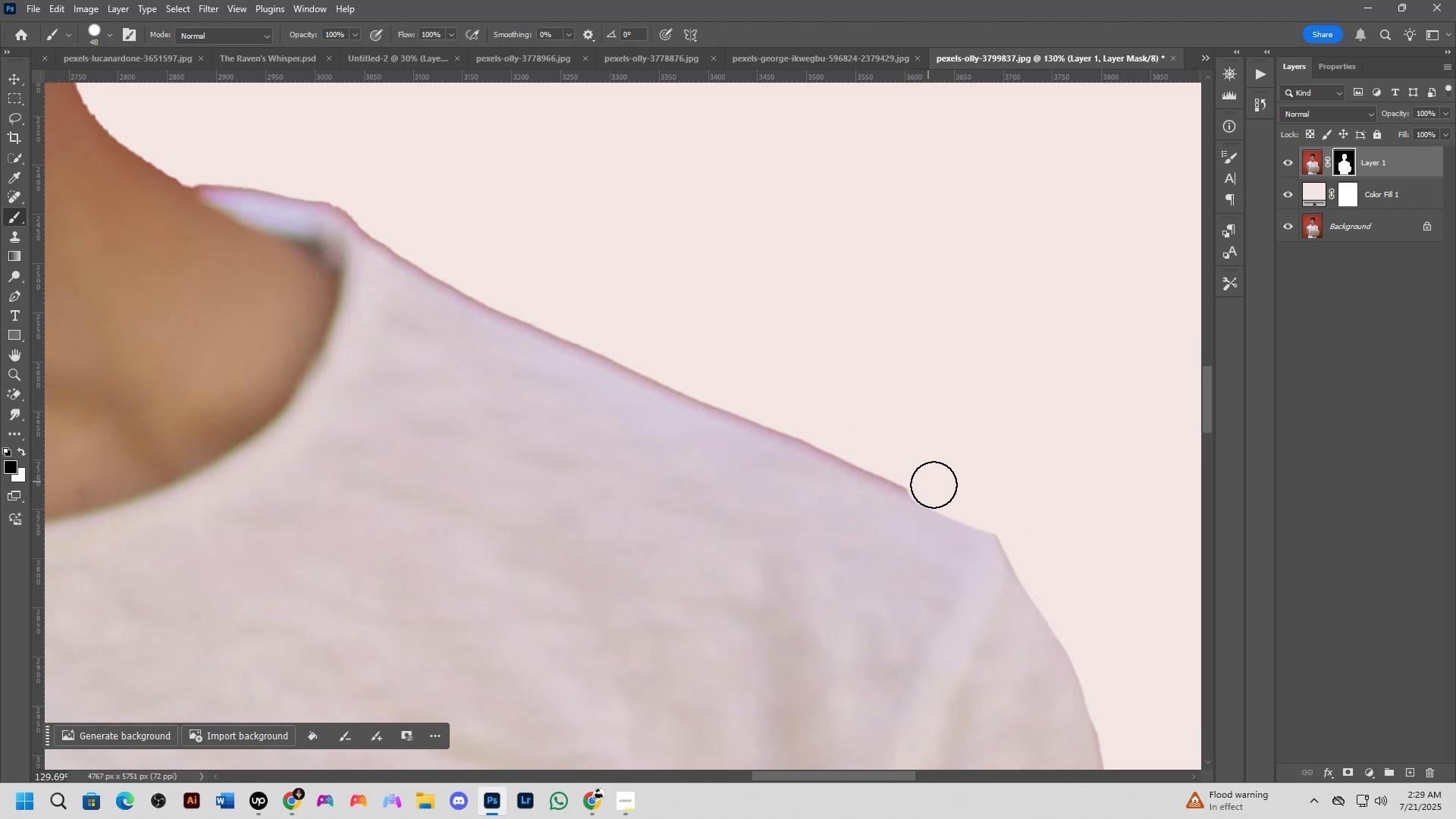 
key(Control+Z)
 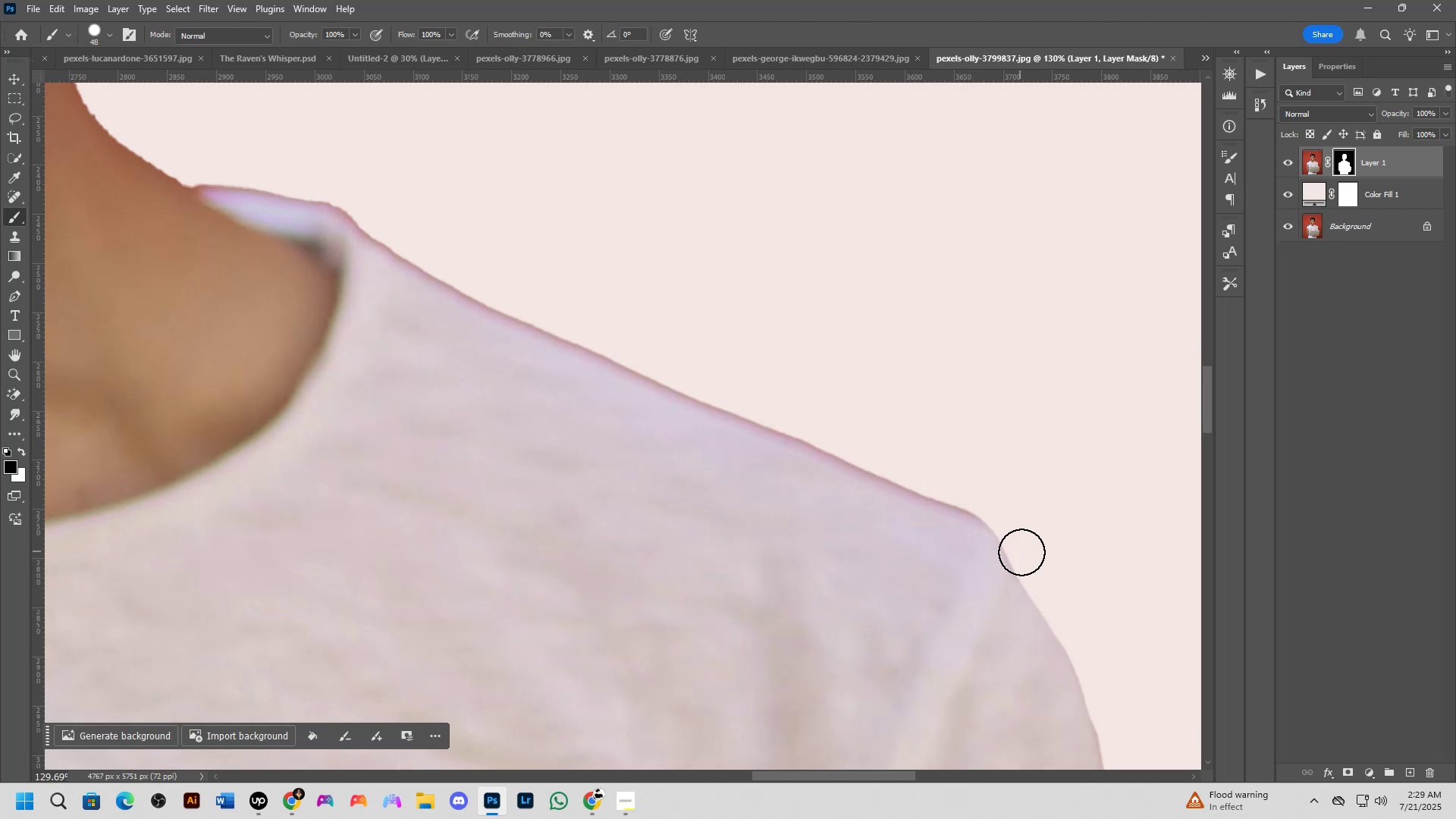 
left_click_drag(start_coordinate=[1022, 549], to_coordinate=[1012, 529])
 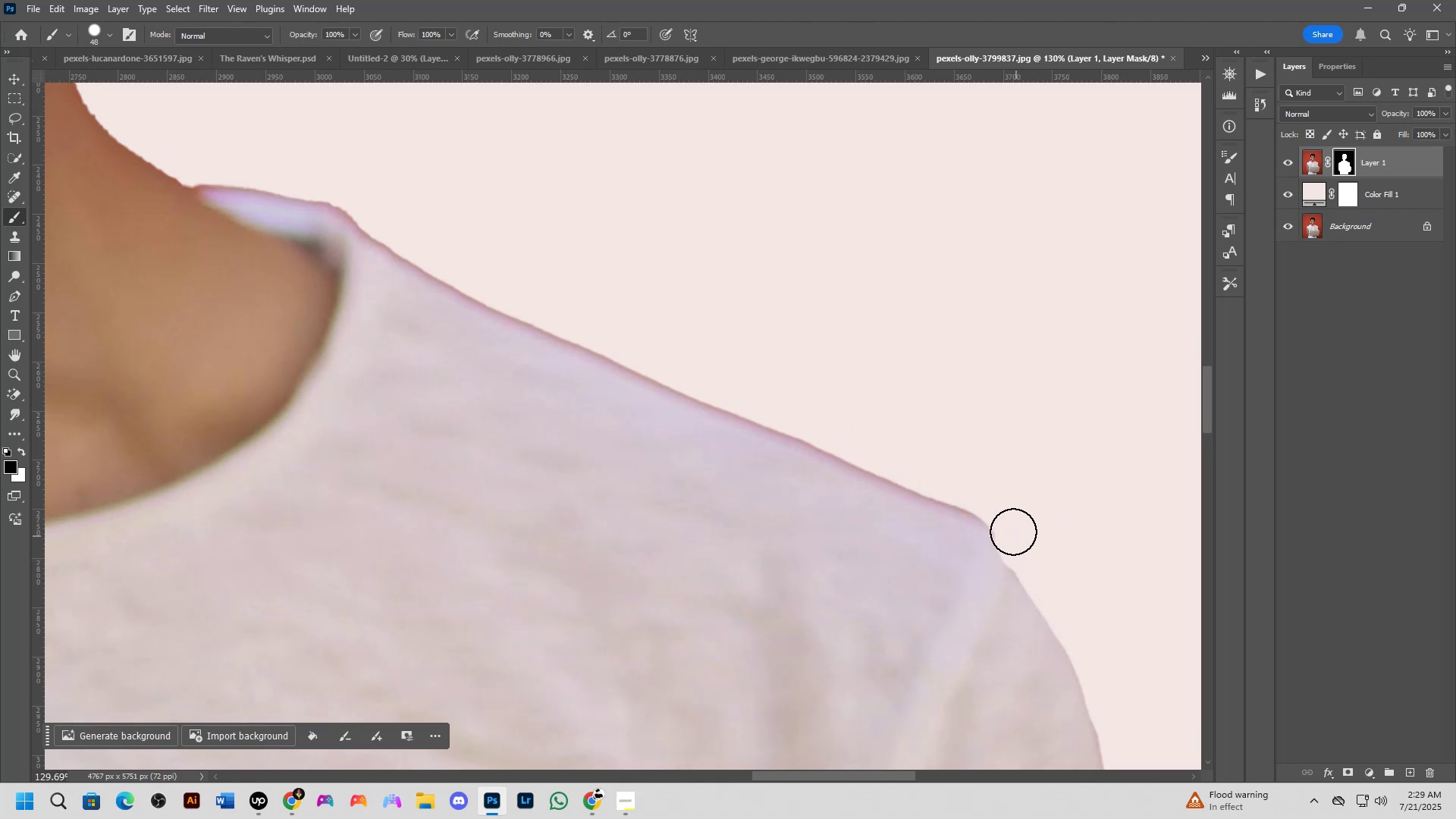 
key(Control+ControlLeft)
 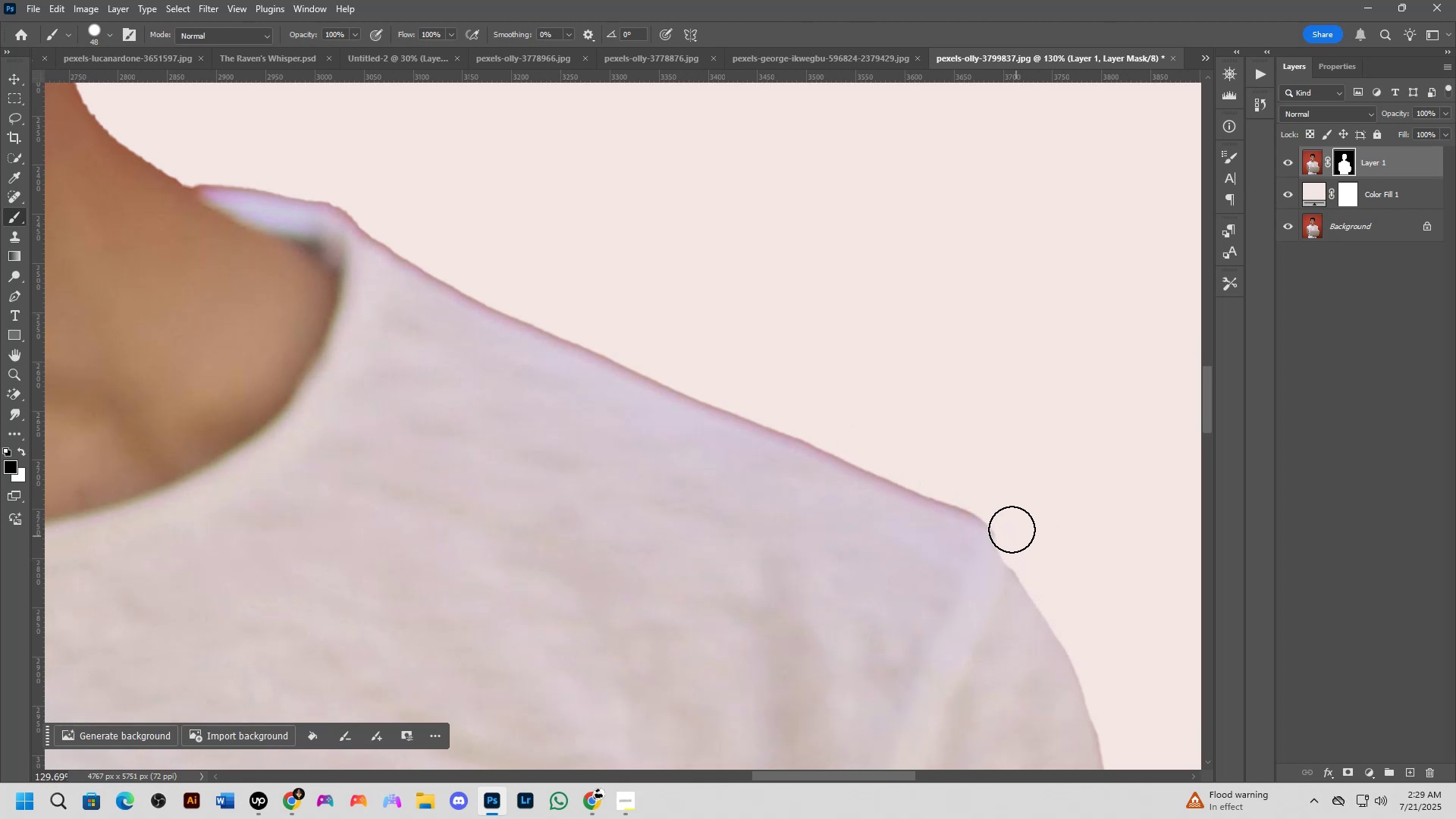 
key(Control+Z)
 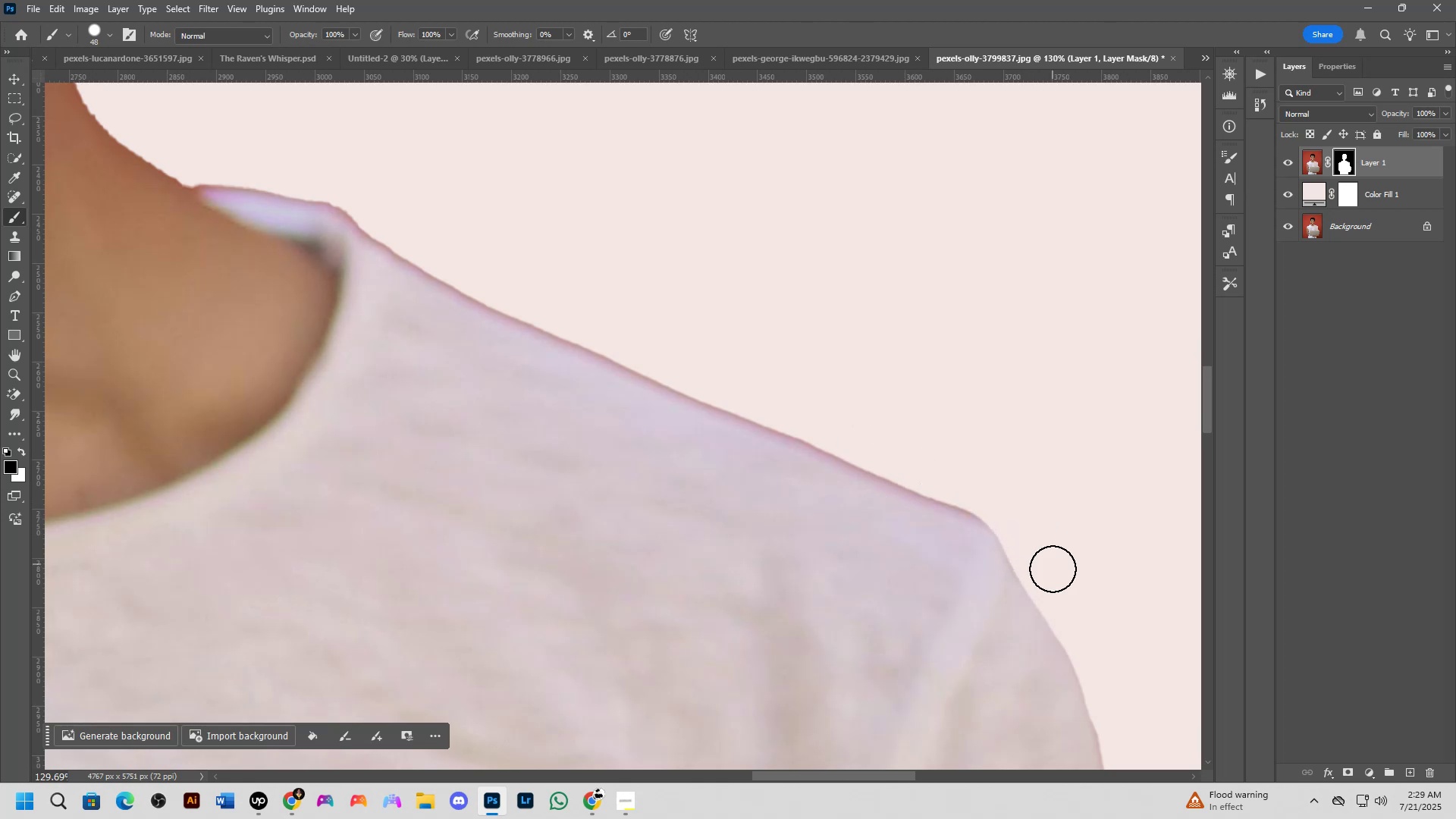 
left_click_drag(start_coordinate=[1051, 570], to_coordinate=[336, 191])
 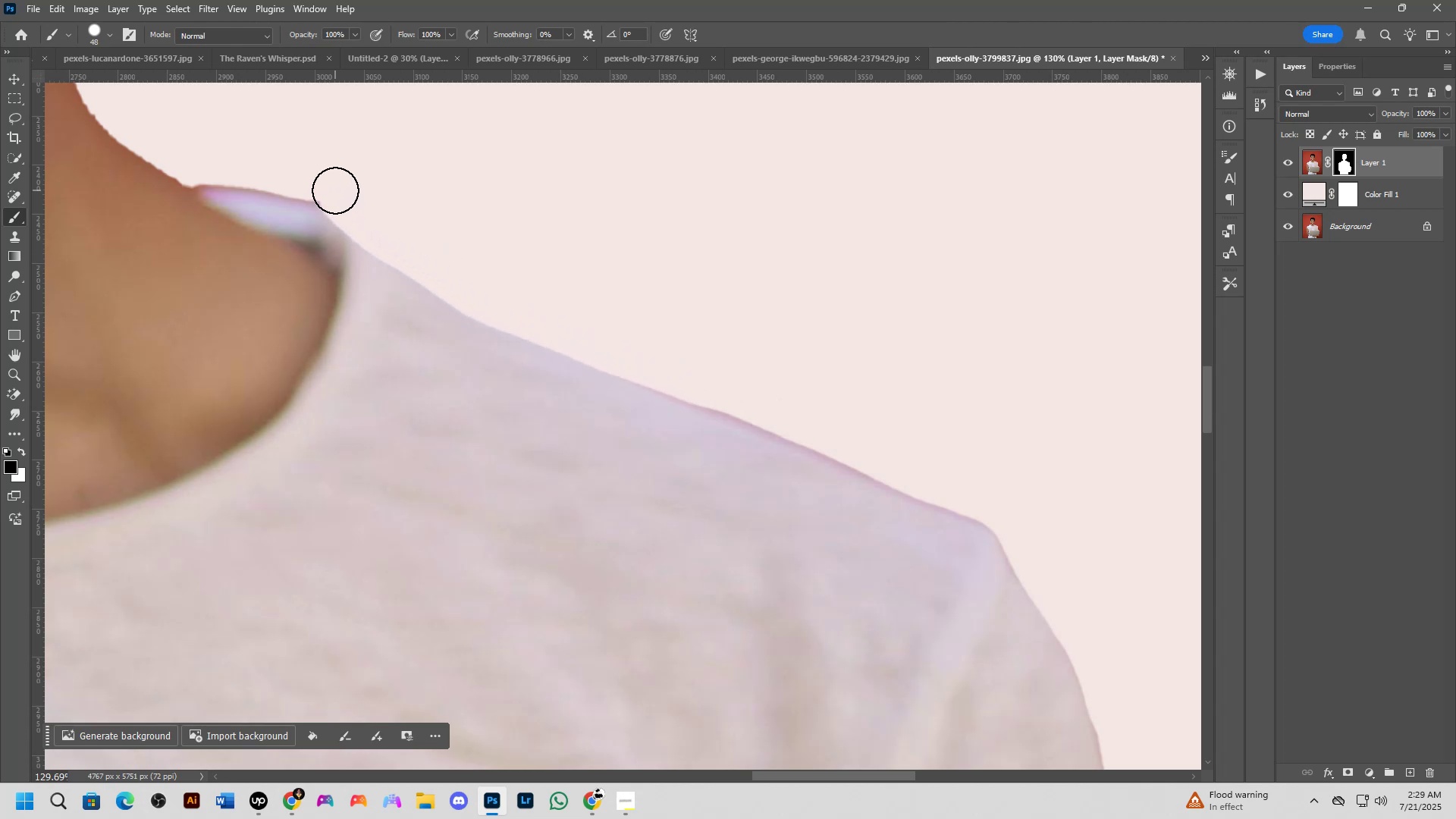 
hold_key(key=Space, duration=0.71)
 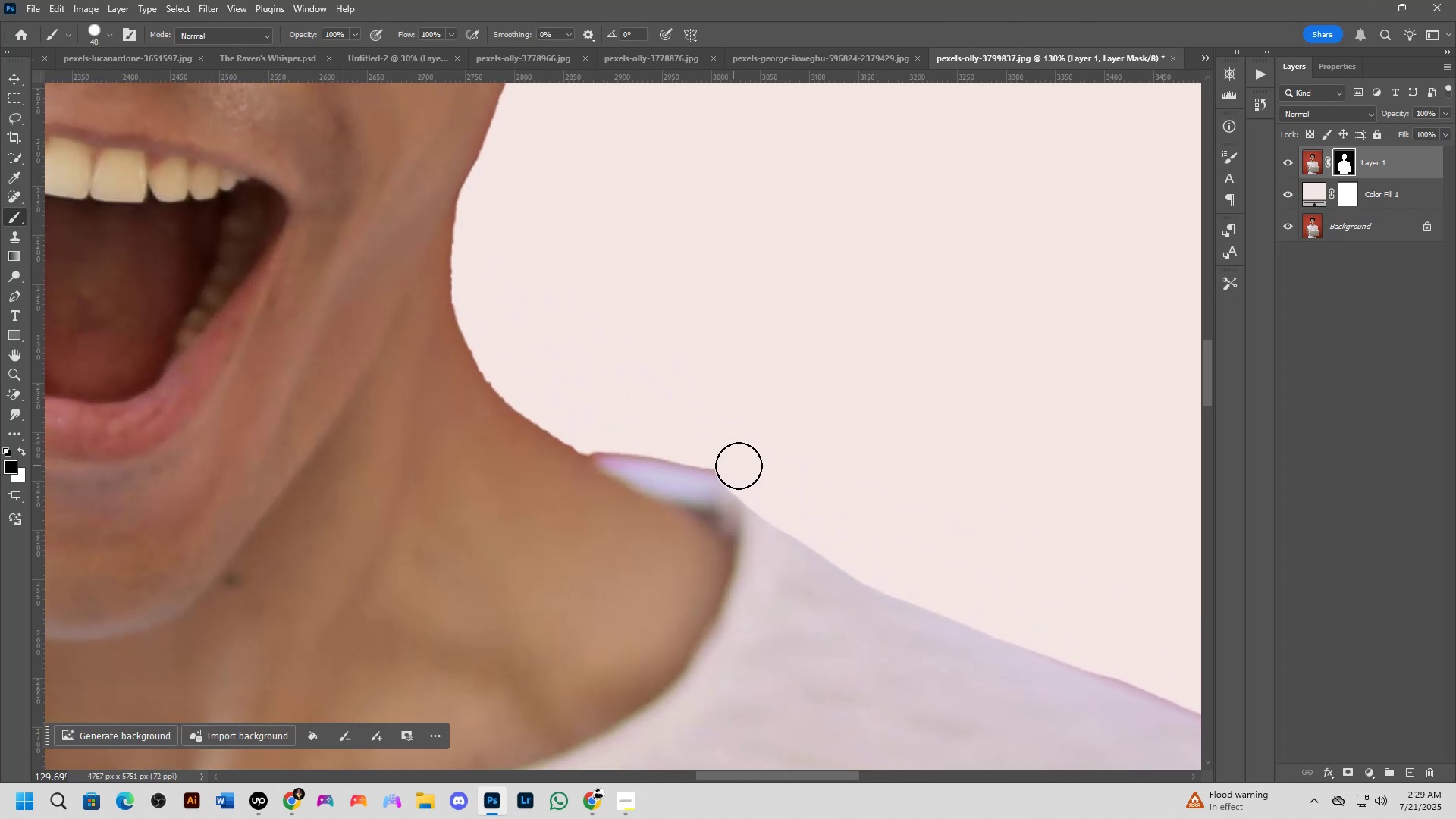 
left_click_drag(start_coordinate=[348, 202], to_coordinate=[740, 463])
 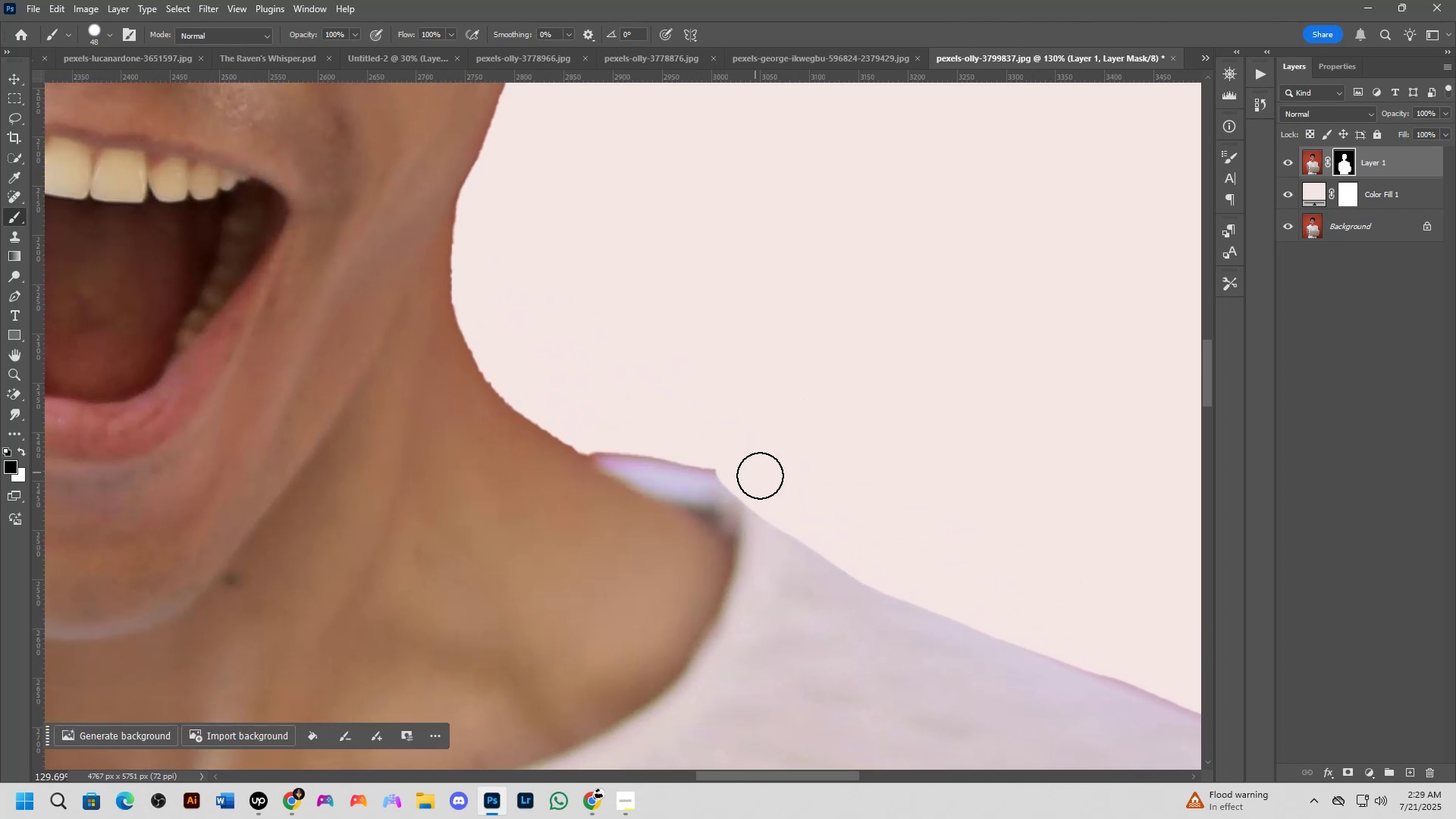 
left_click_drag(start_coordinate=[760, 479], to_coordinate=[512, 366])
 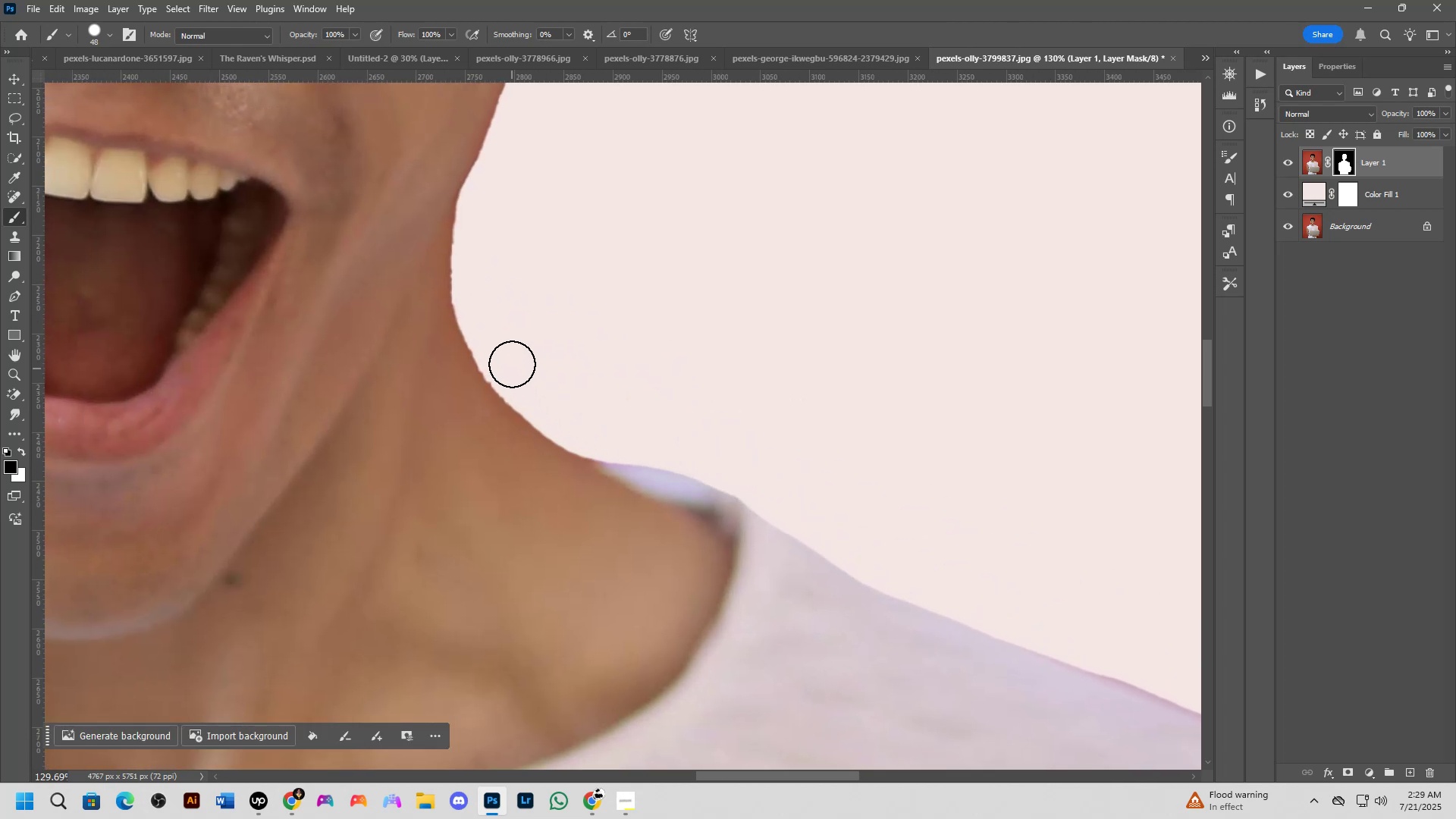 
key(Shift+ShiftLeft)
 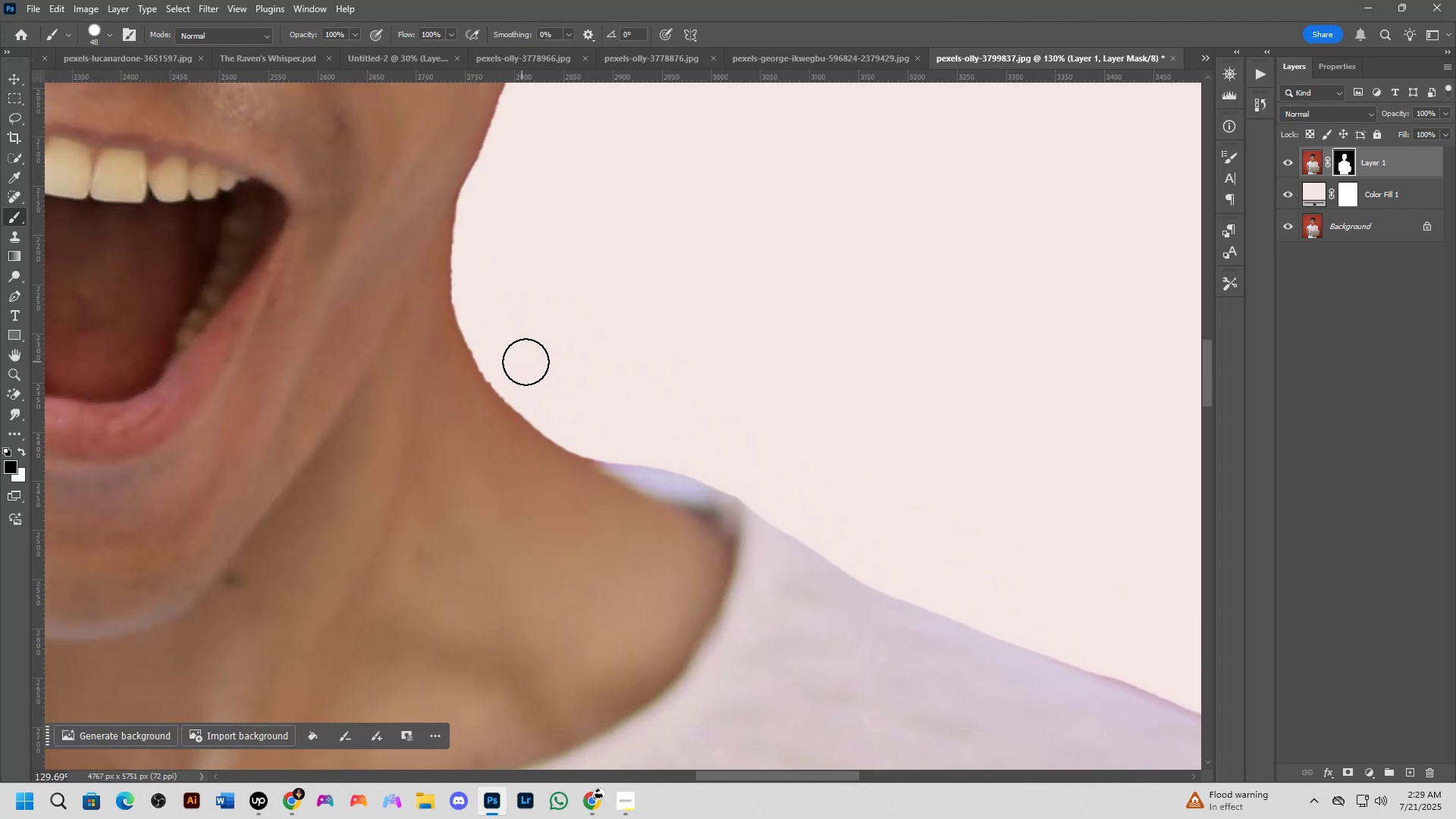 
scroll: coordinate [546, 379], scroll_direction: down, amount: 3.0
 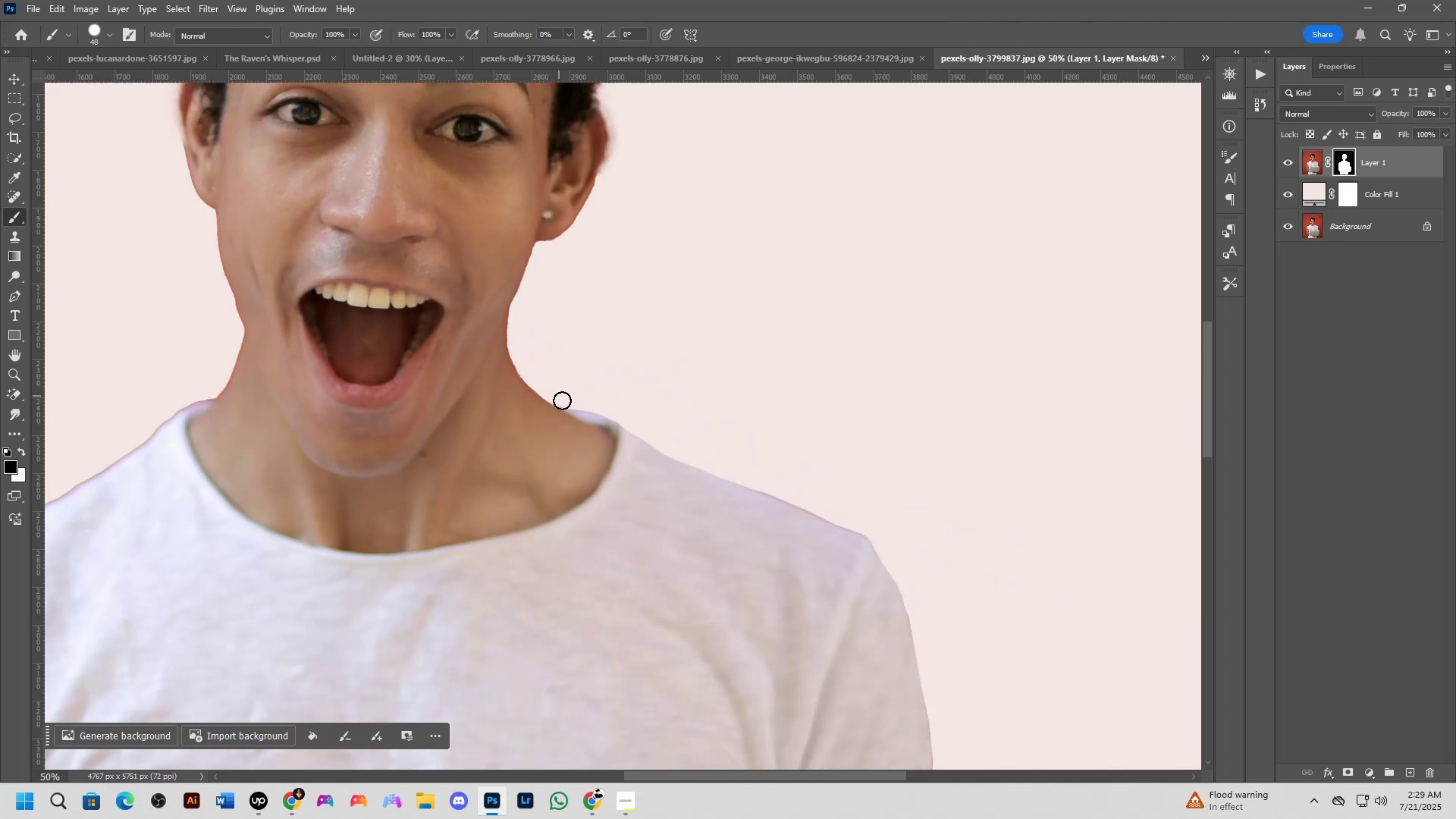 
key(Shift+ShiftLeft)
 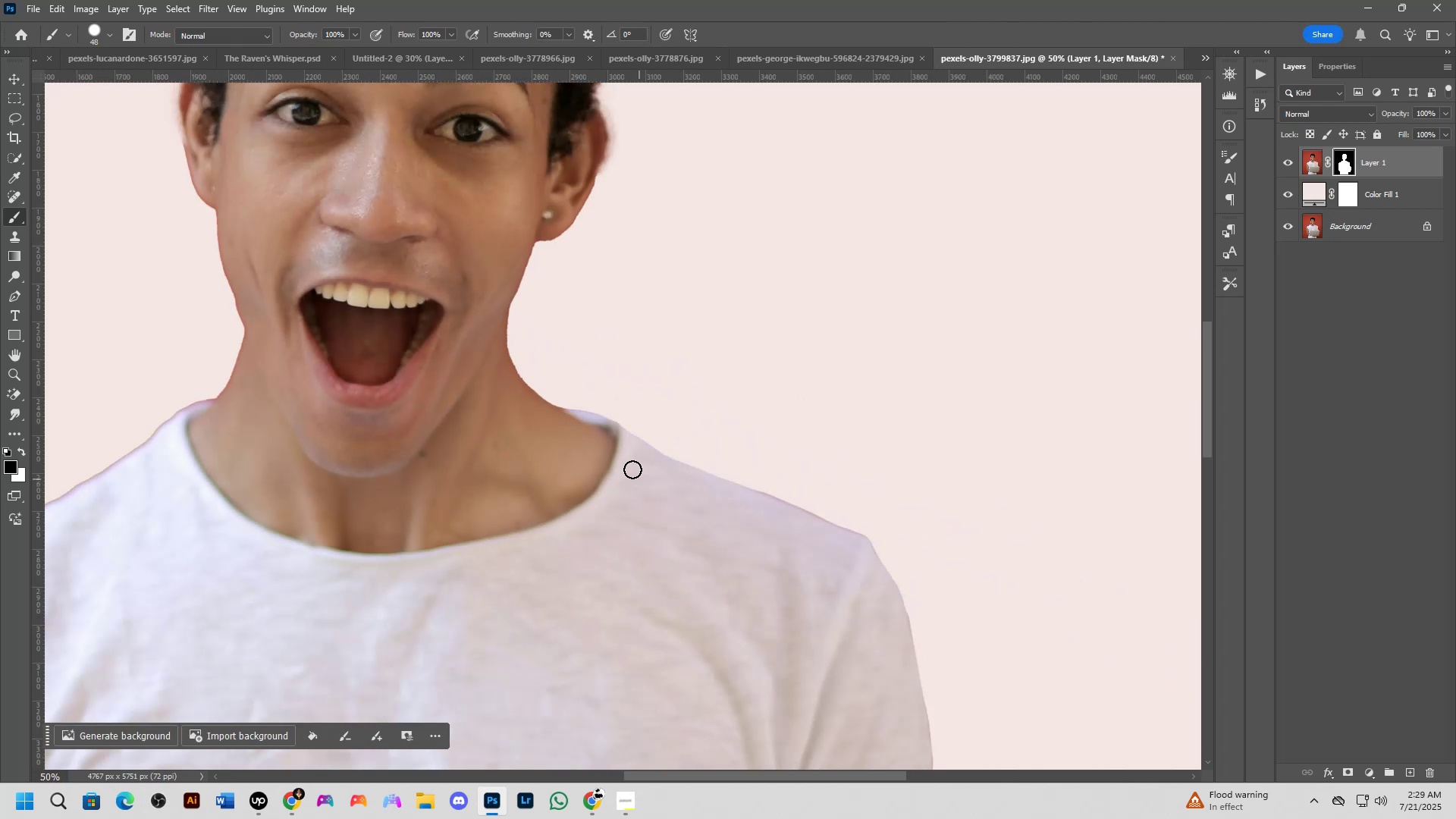 
scroll: coordinate [552, 287], scroll_direction: up, amount: 6.0
 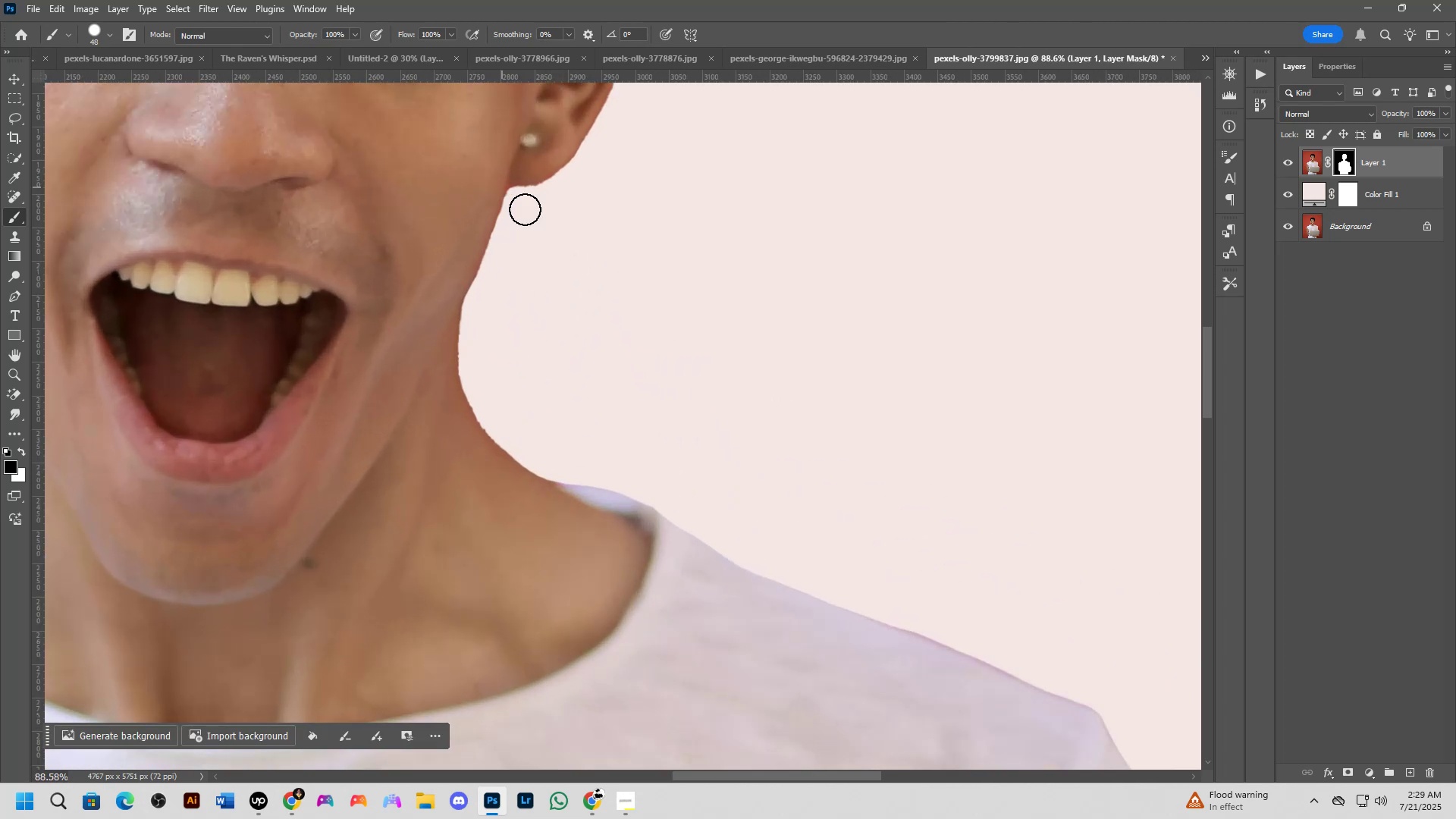 
hold_key(key=Space, duration=0.58)
 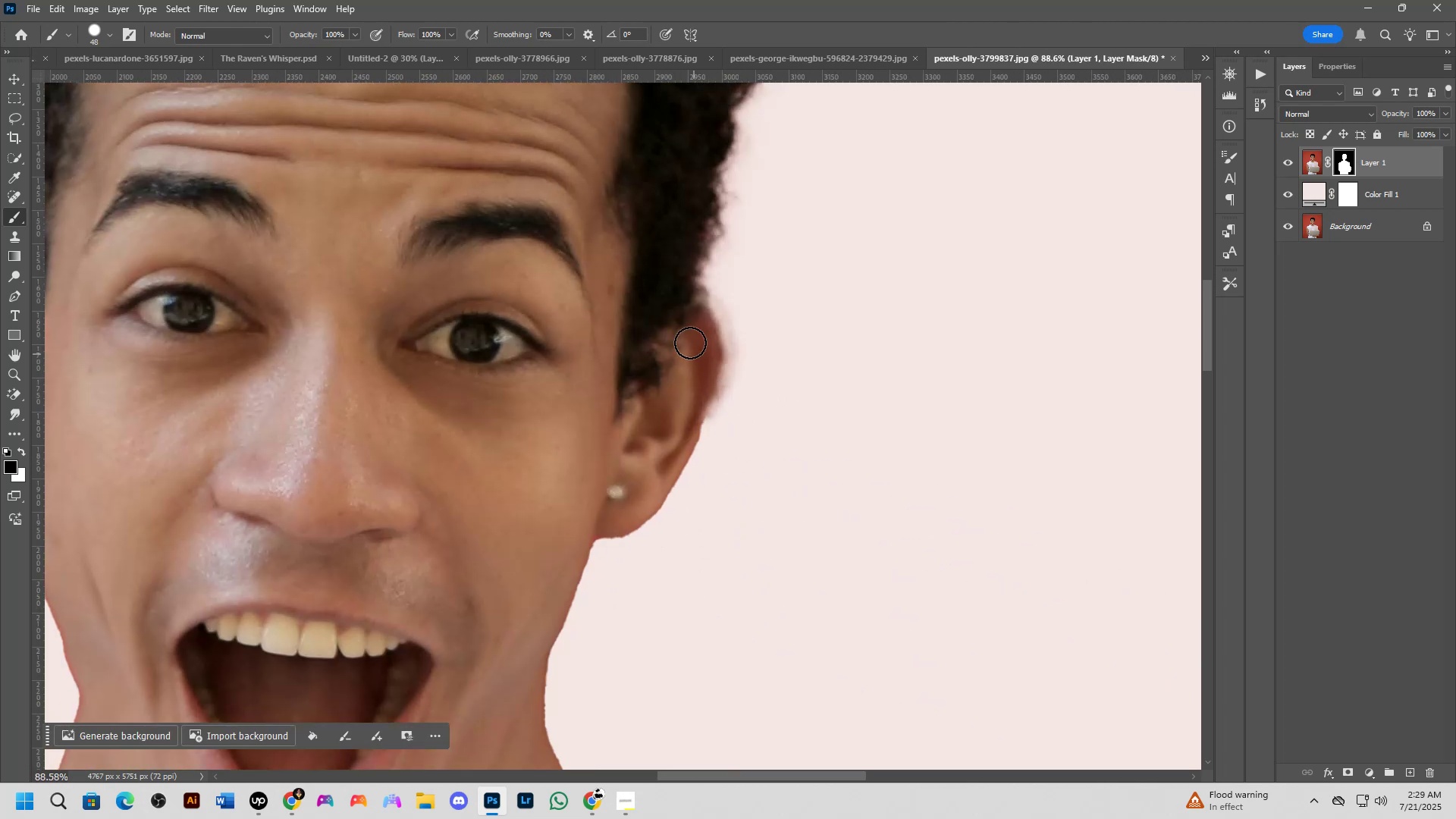 
left_click_drag(start_coordinate=[586, 257], to_coordinate=[673, 609])
 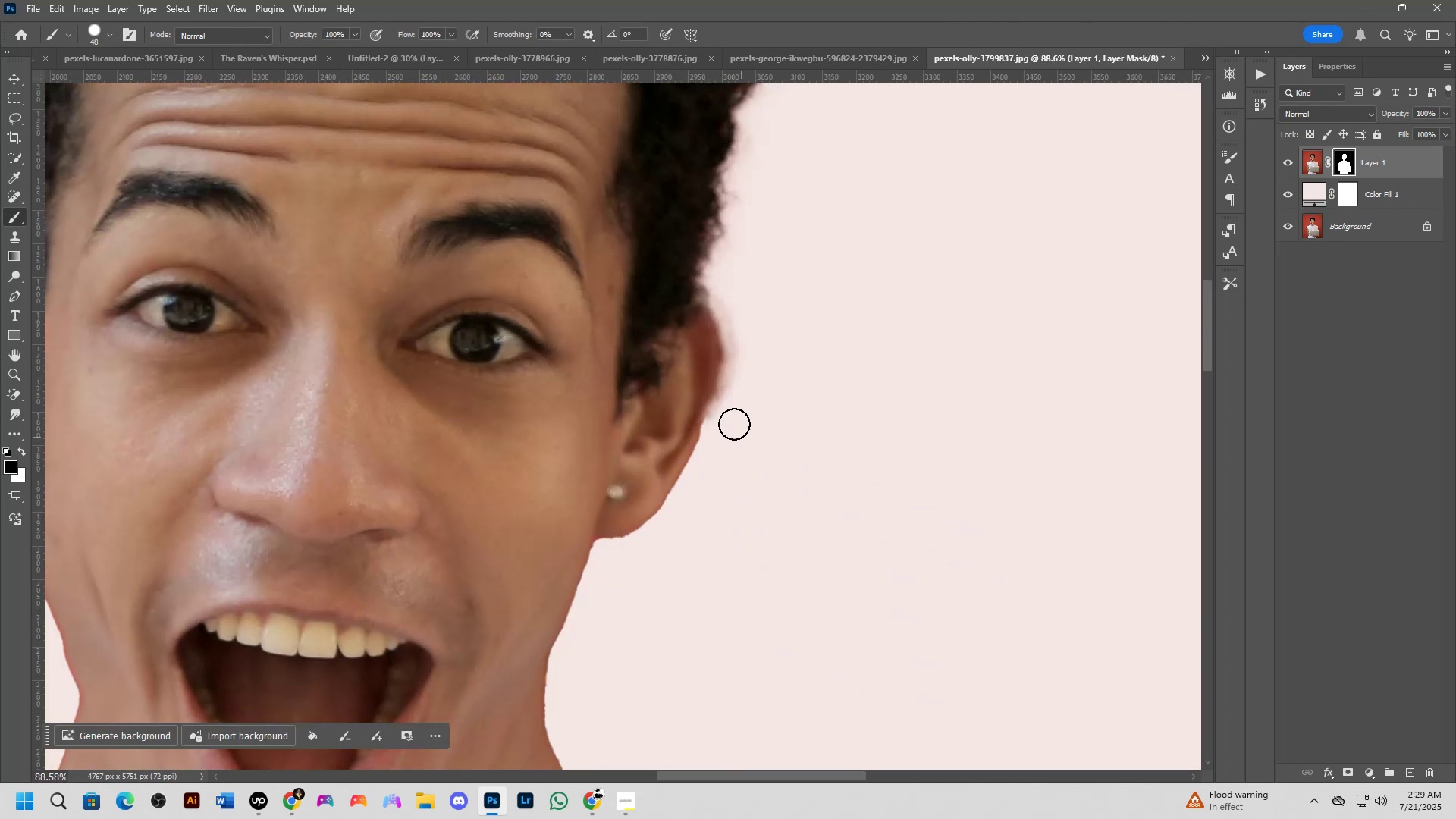 
key(X)
 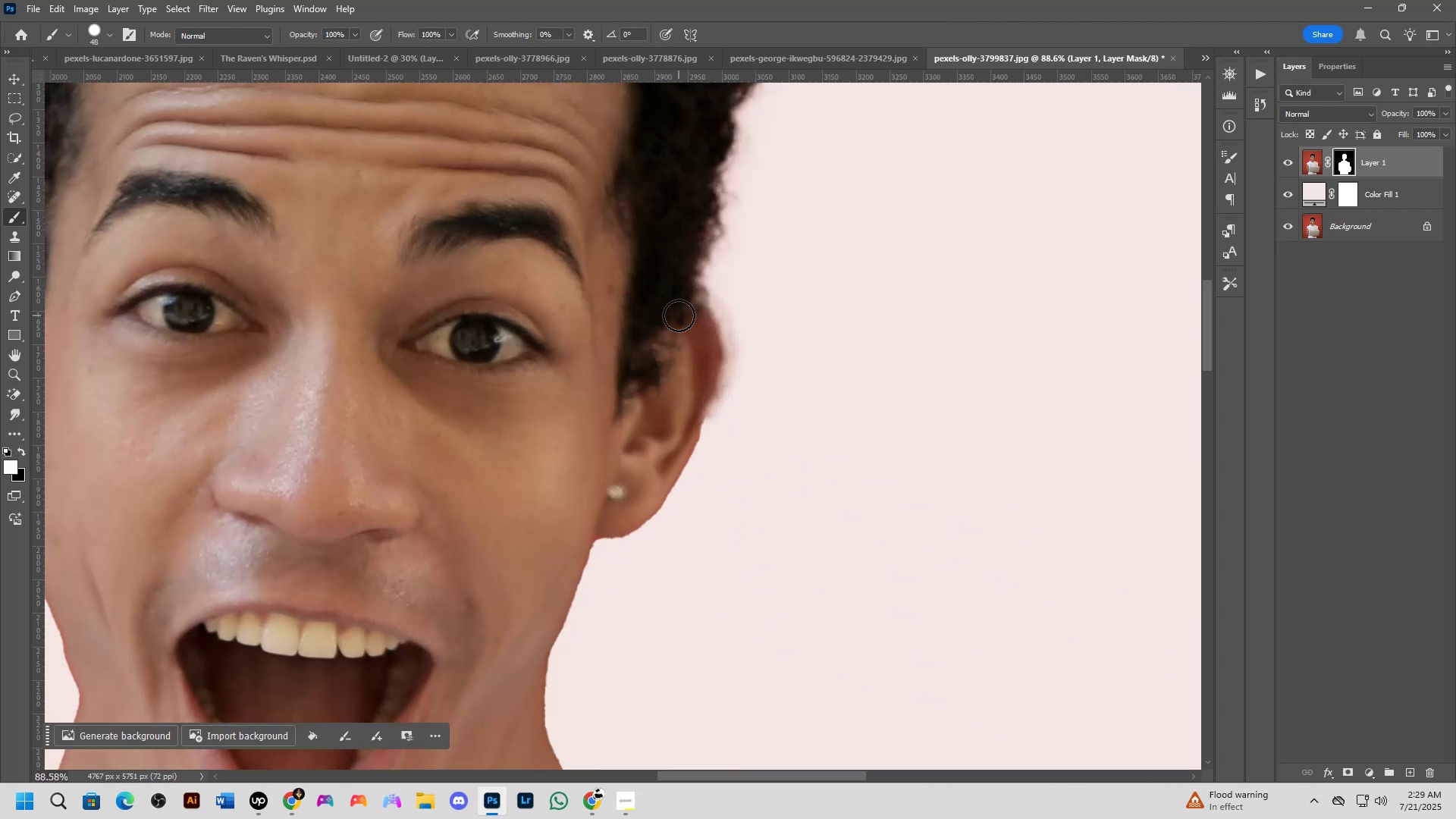 
left_click_drag(start_coordinate=[689, 309], to_coordinate=[657, 482])
 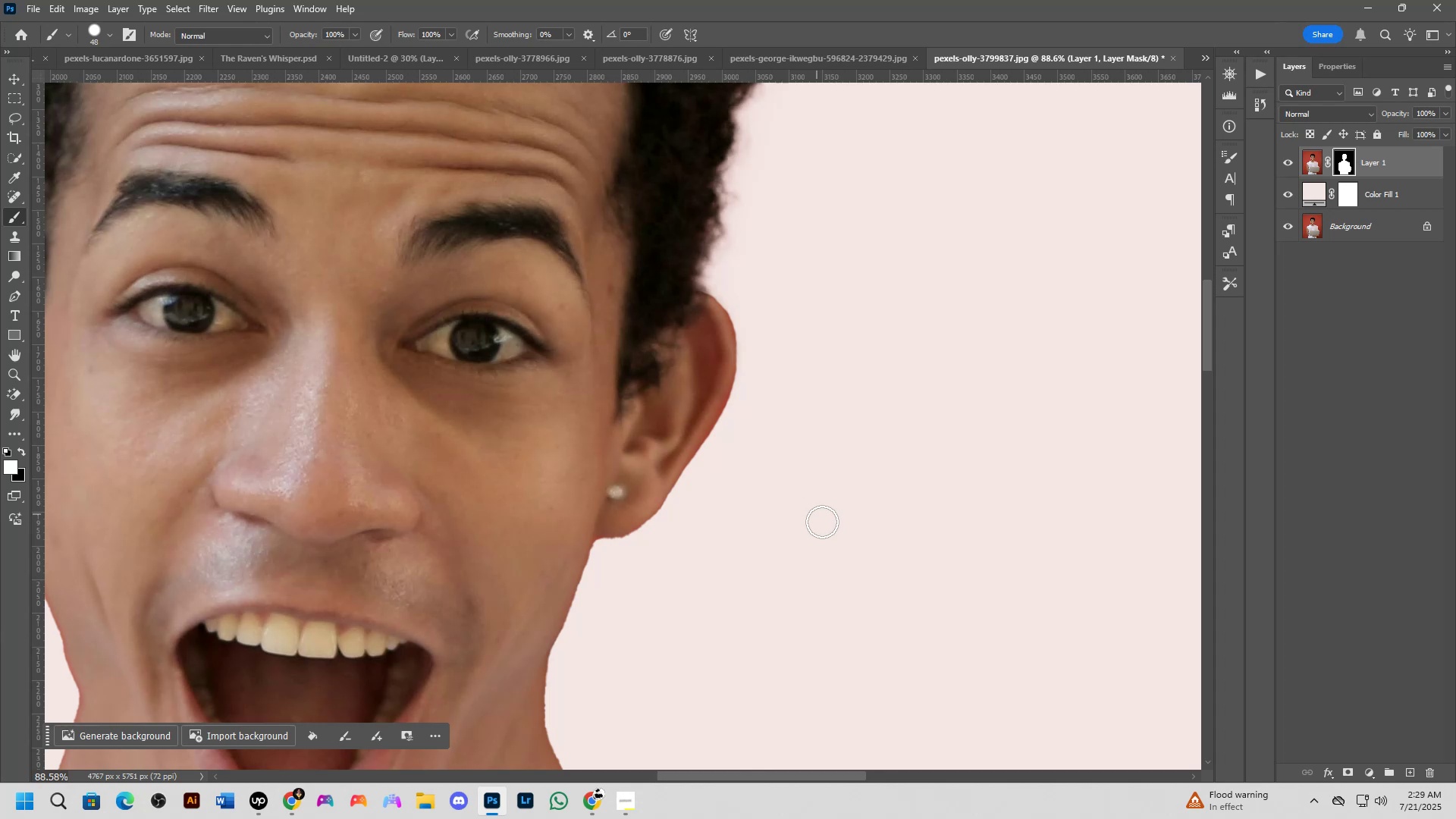 
hold_key(key=AltLeft, duration=0.33)
 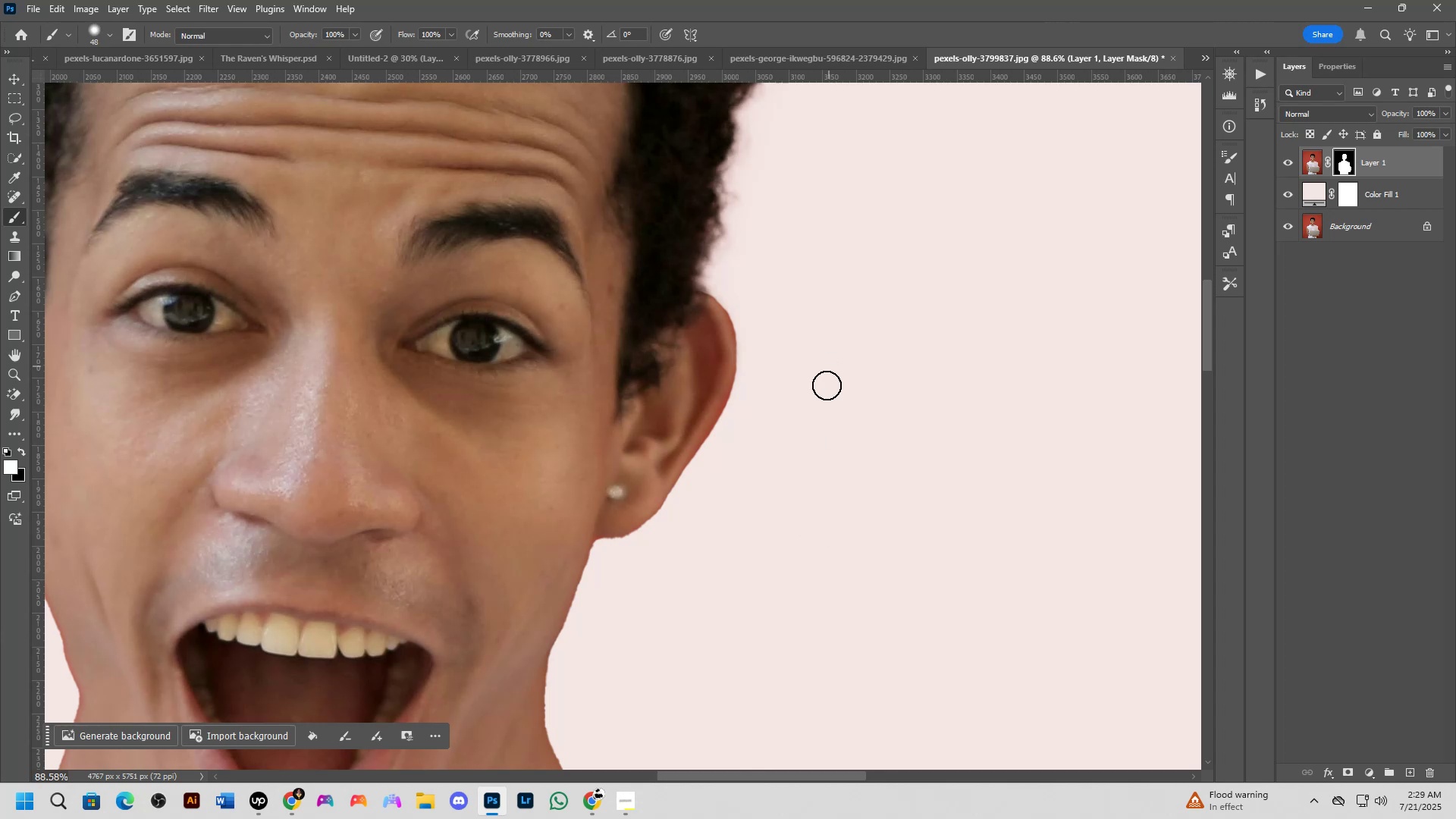 
key(Shift+ShiftLeft)
 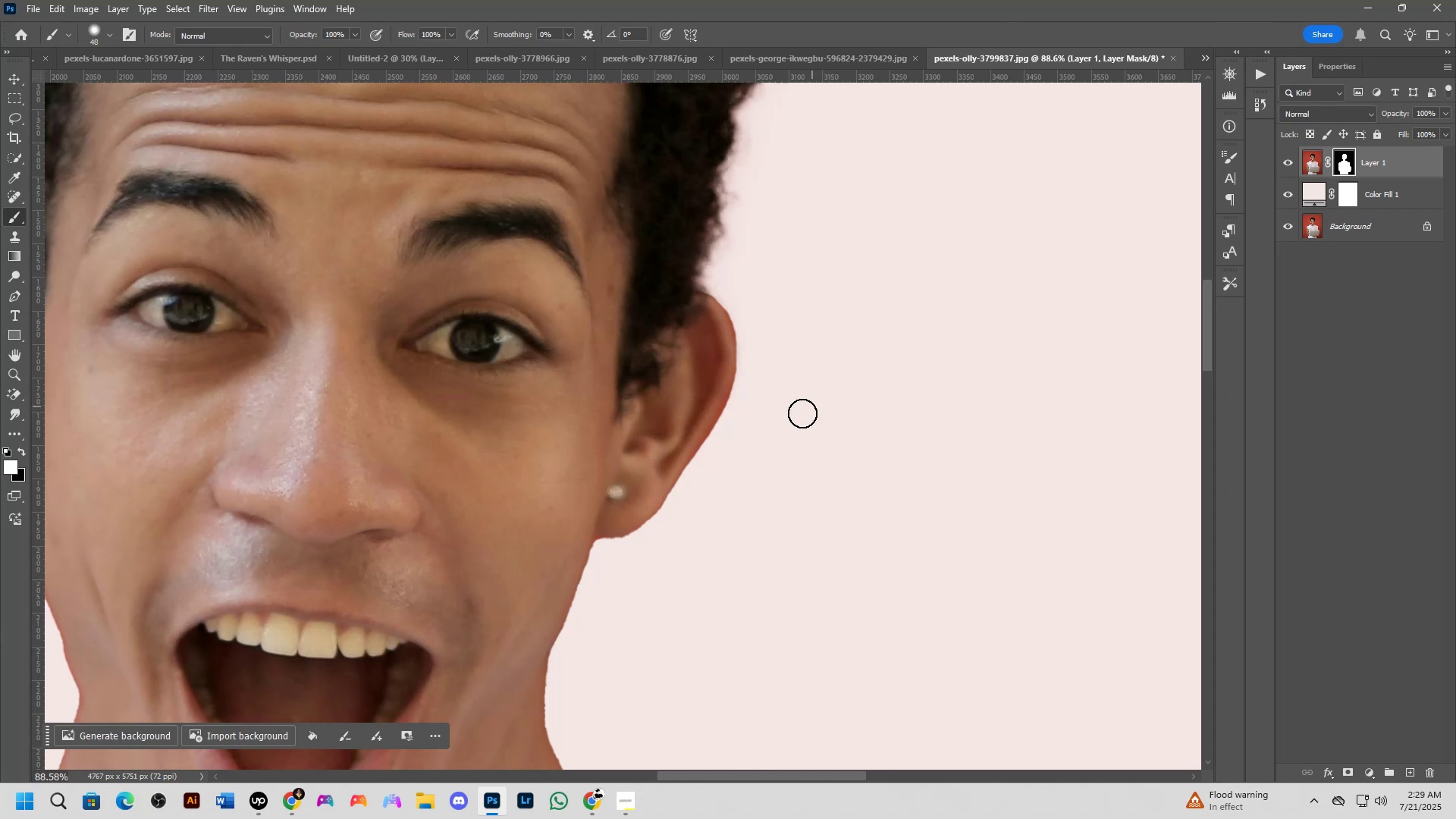 
scroll: coordinate [795, 424], scroll_direction: down, amount: 4.0
 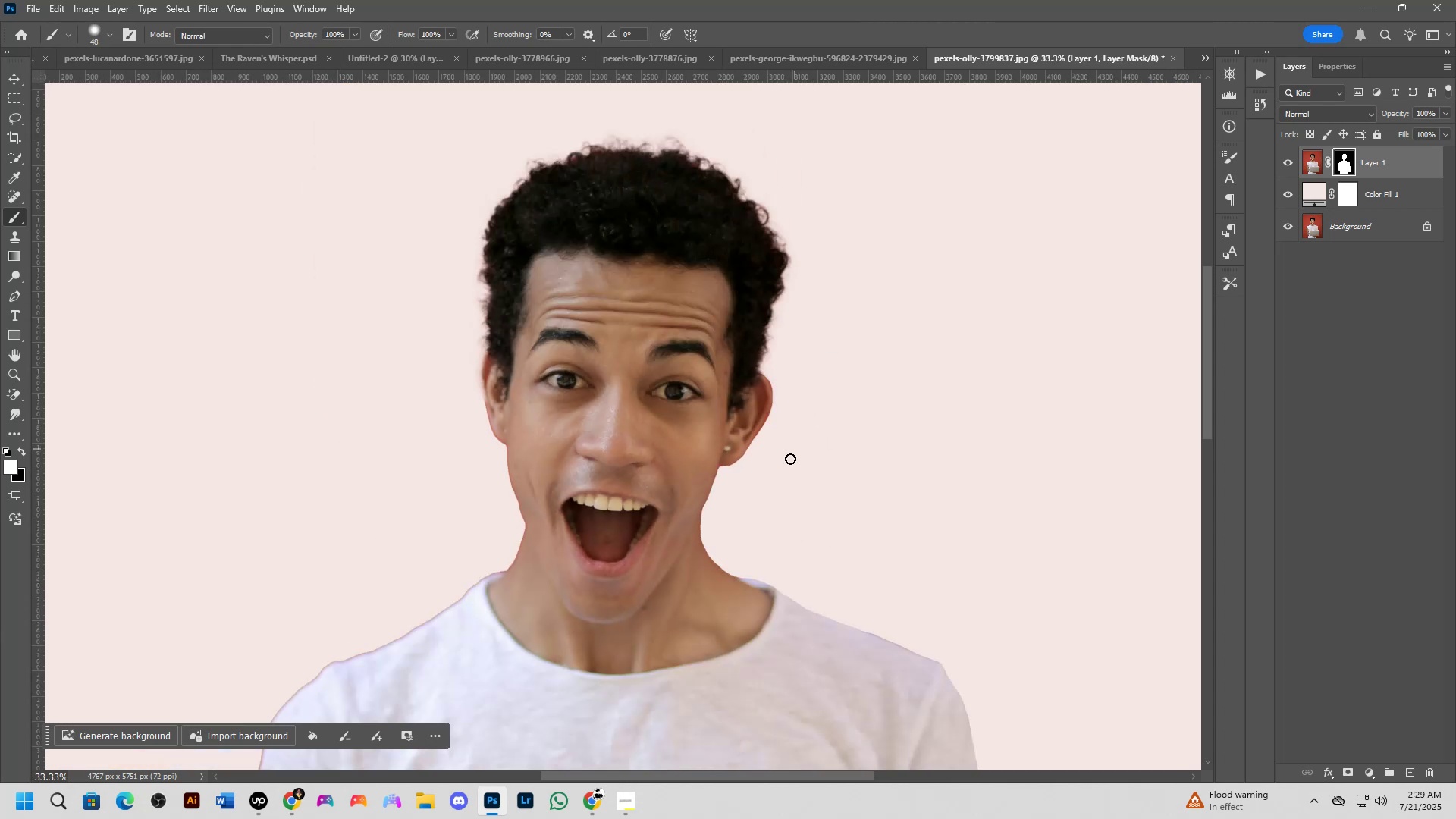 
key(Shift+ShiftLeft)
 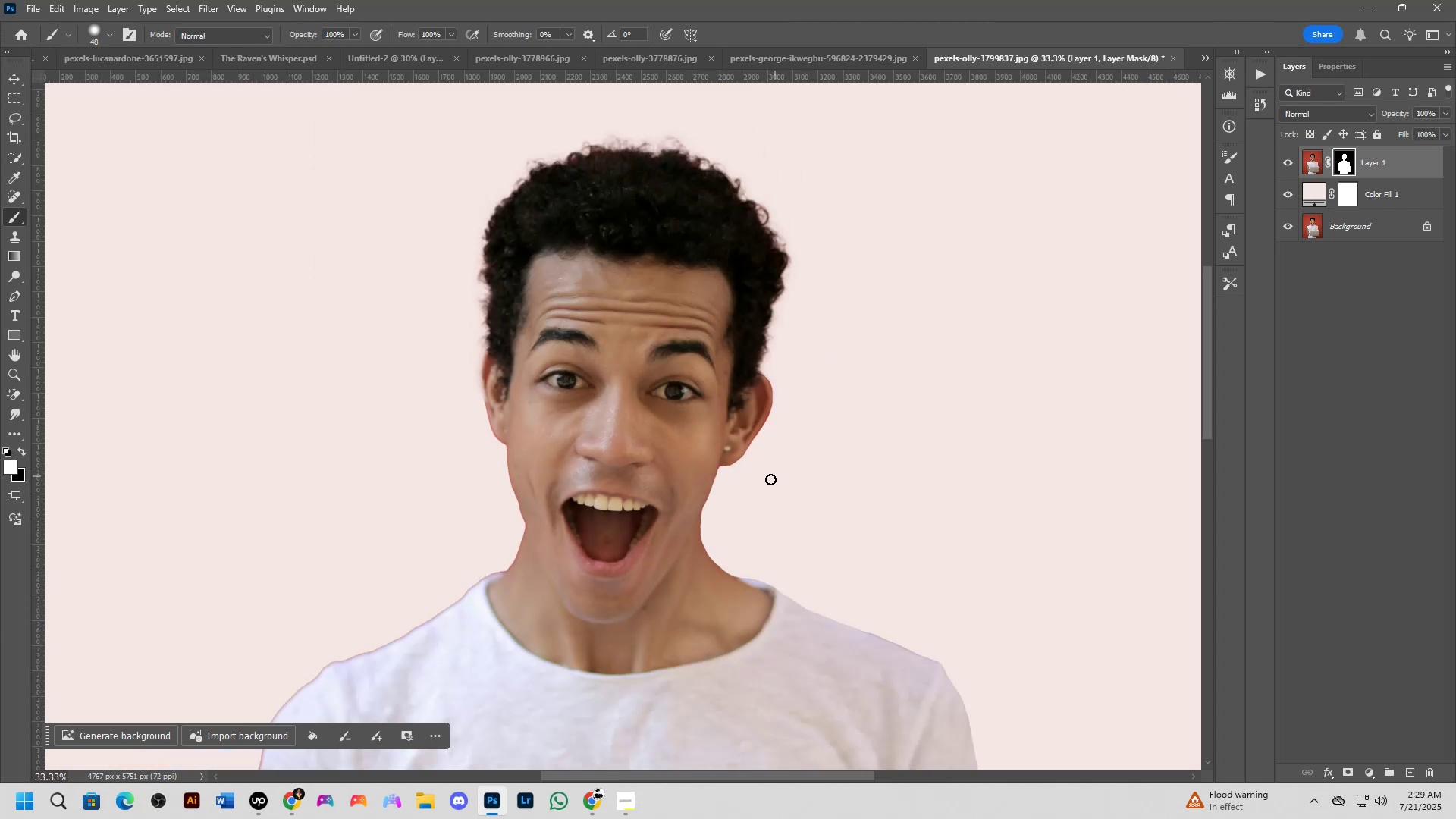 
scroll: coordinate [767, 483], scroll_direction: down, amount: 4.0
 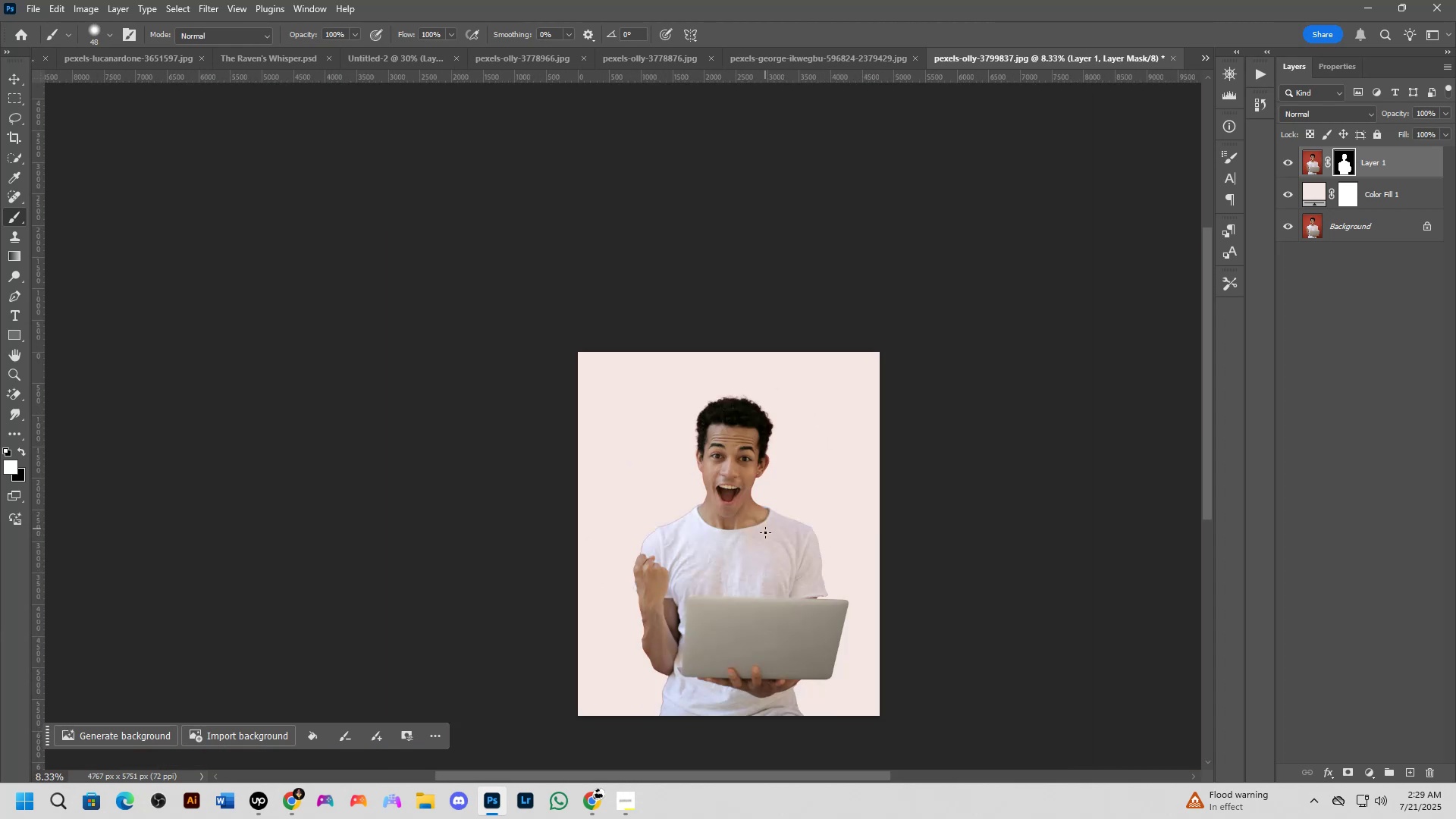 
key(Shift+ShiftLeft)
 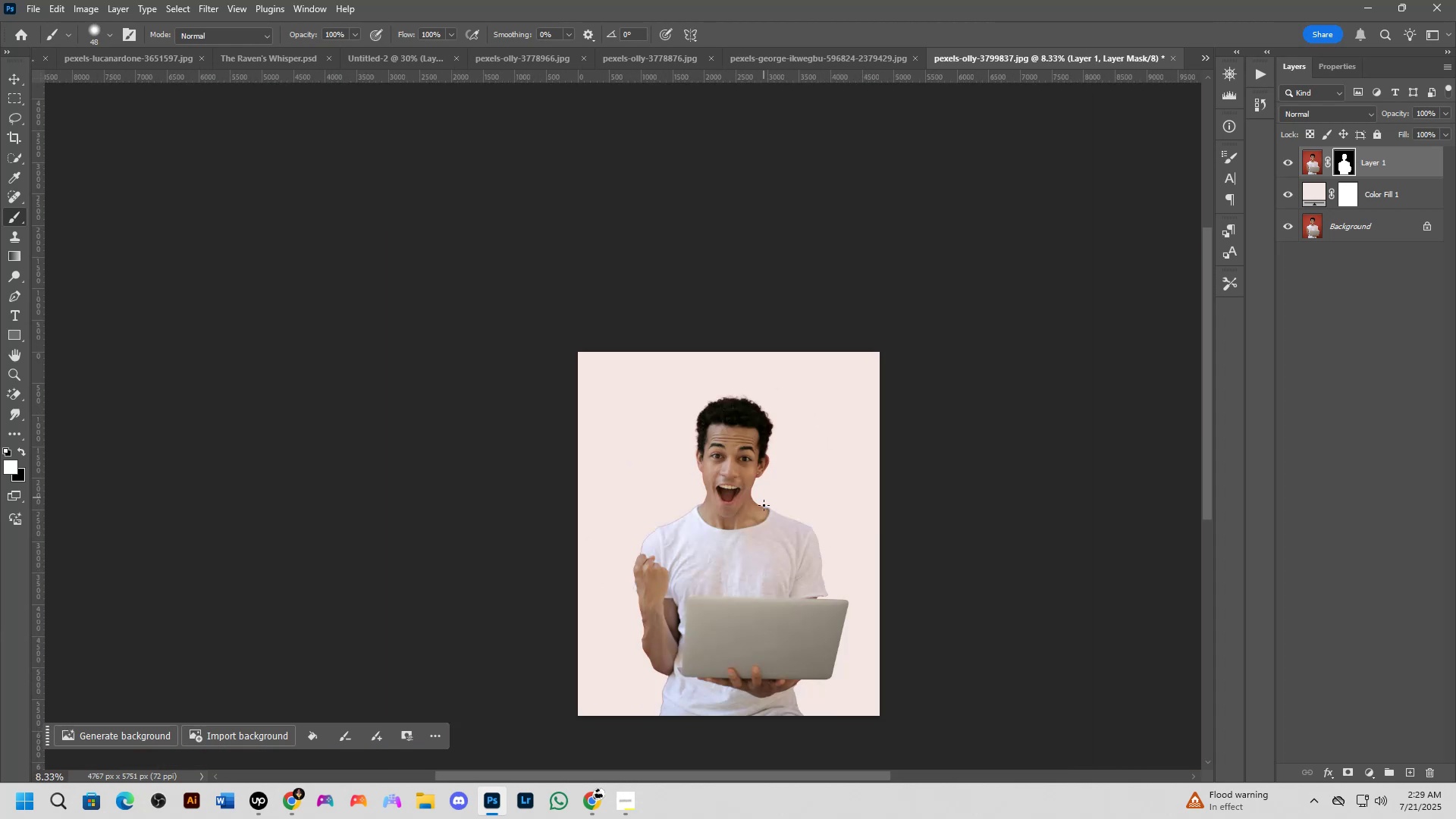 
scroll: coordinate [777, 508], scroll_direction: up, amount: 19.0
 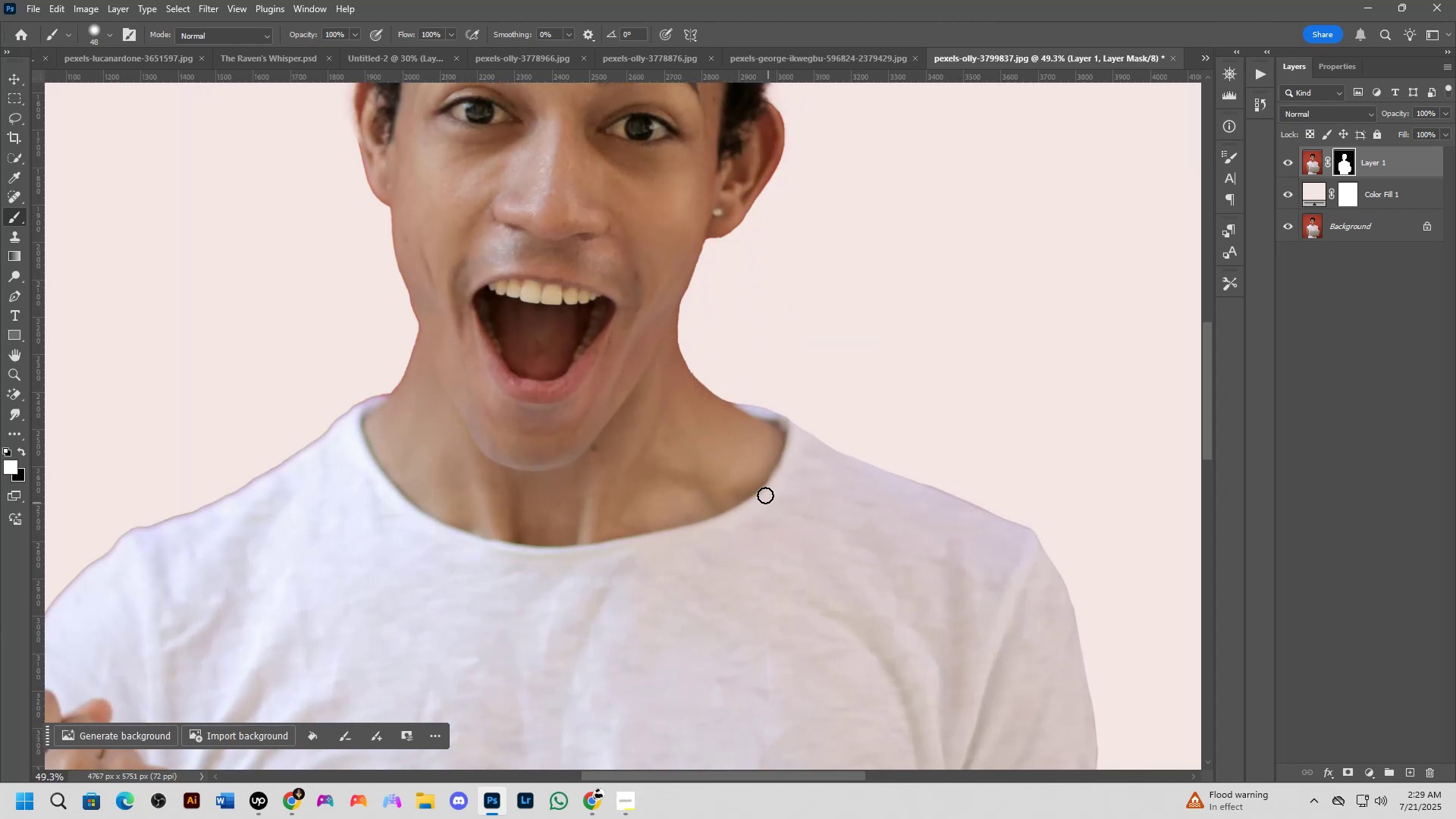 
hold_key(key=Space, duration=0.52)
 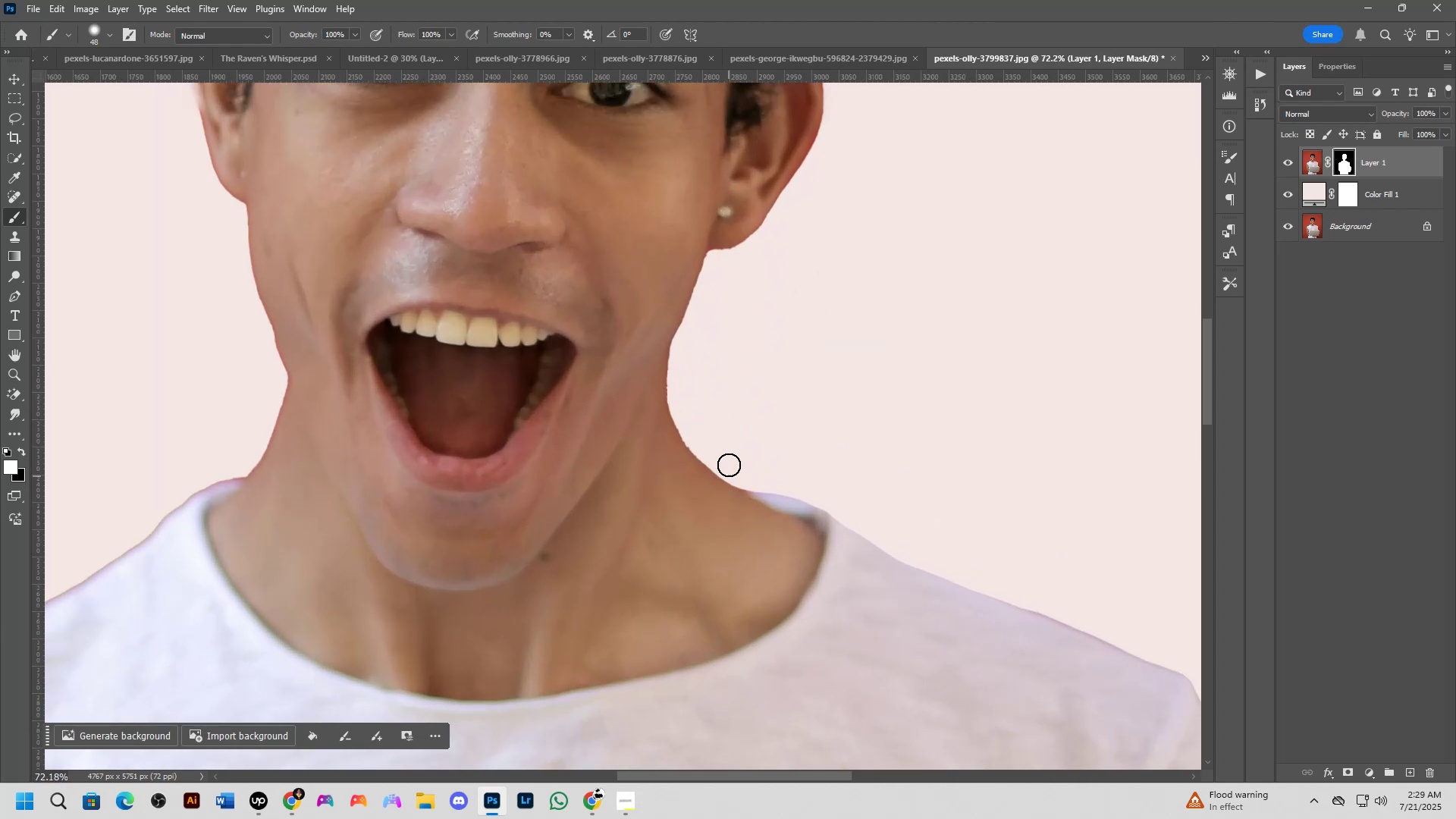 
left_click_drag(start_coordinate=[724, 400], to_coordinate=[733, 485])
 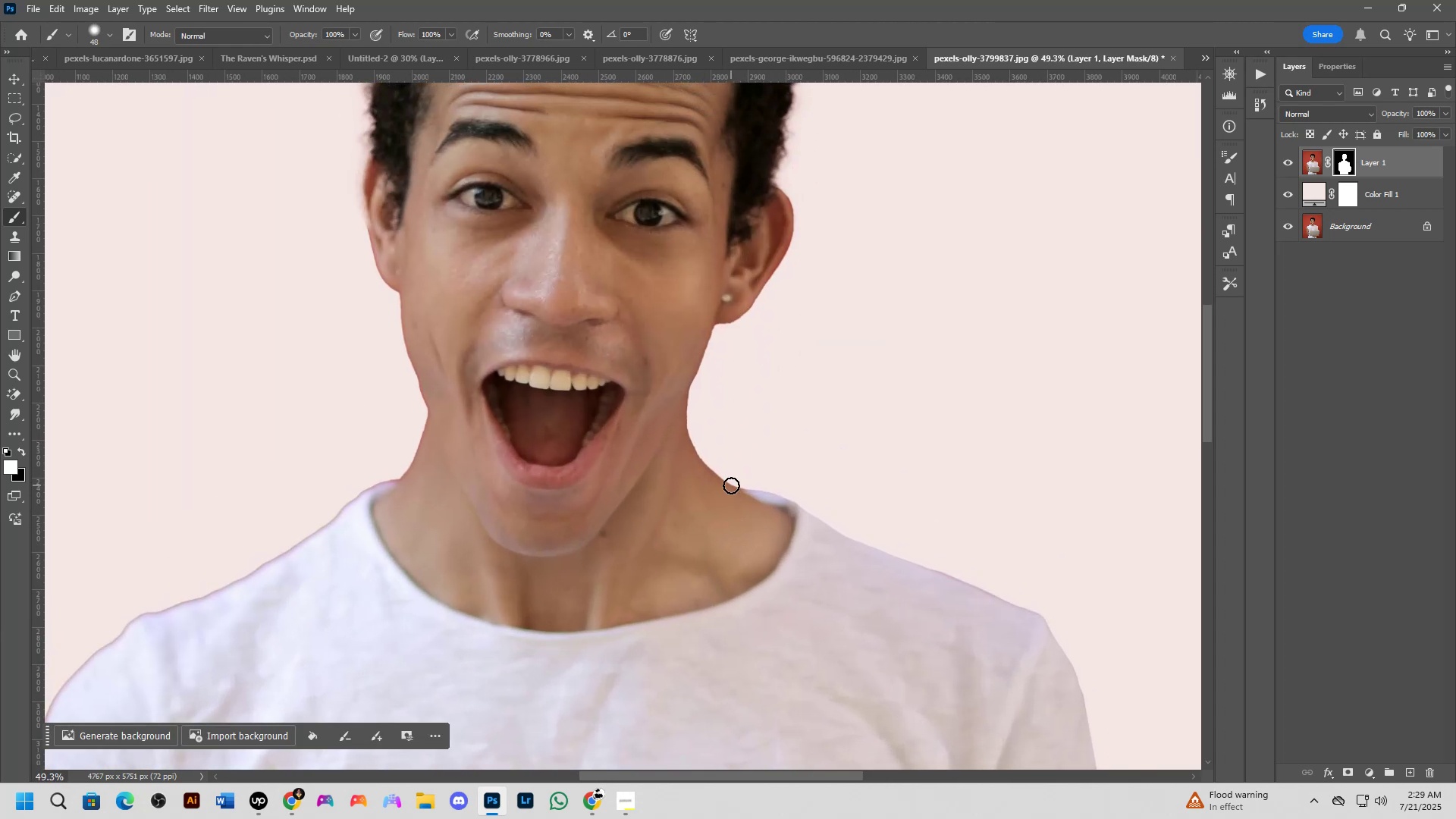 
scroll: coordinate [692, 407], scroll_direction: up, amount: 7.0
 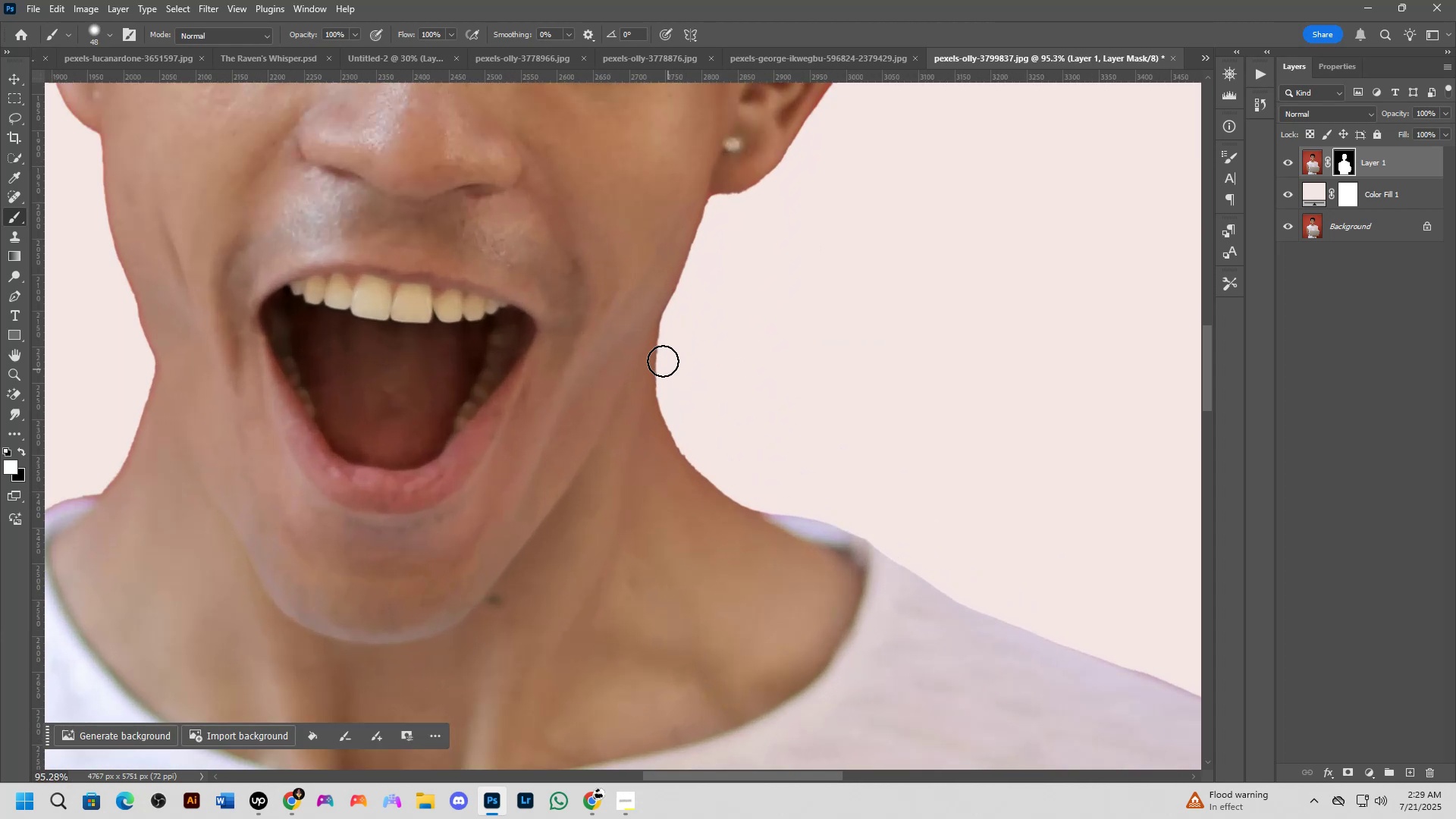 
hold_key(key=Space, duration=0.48)
 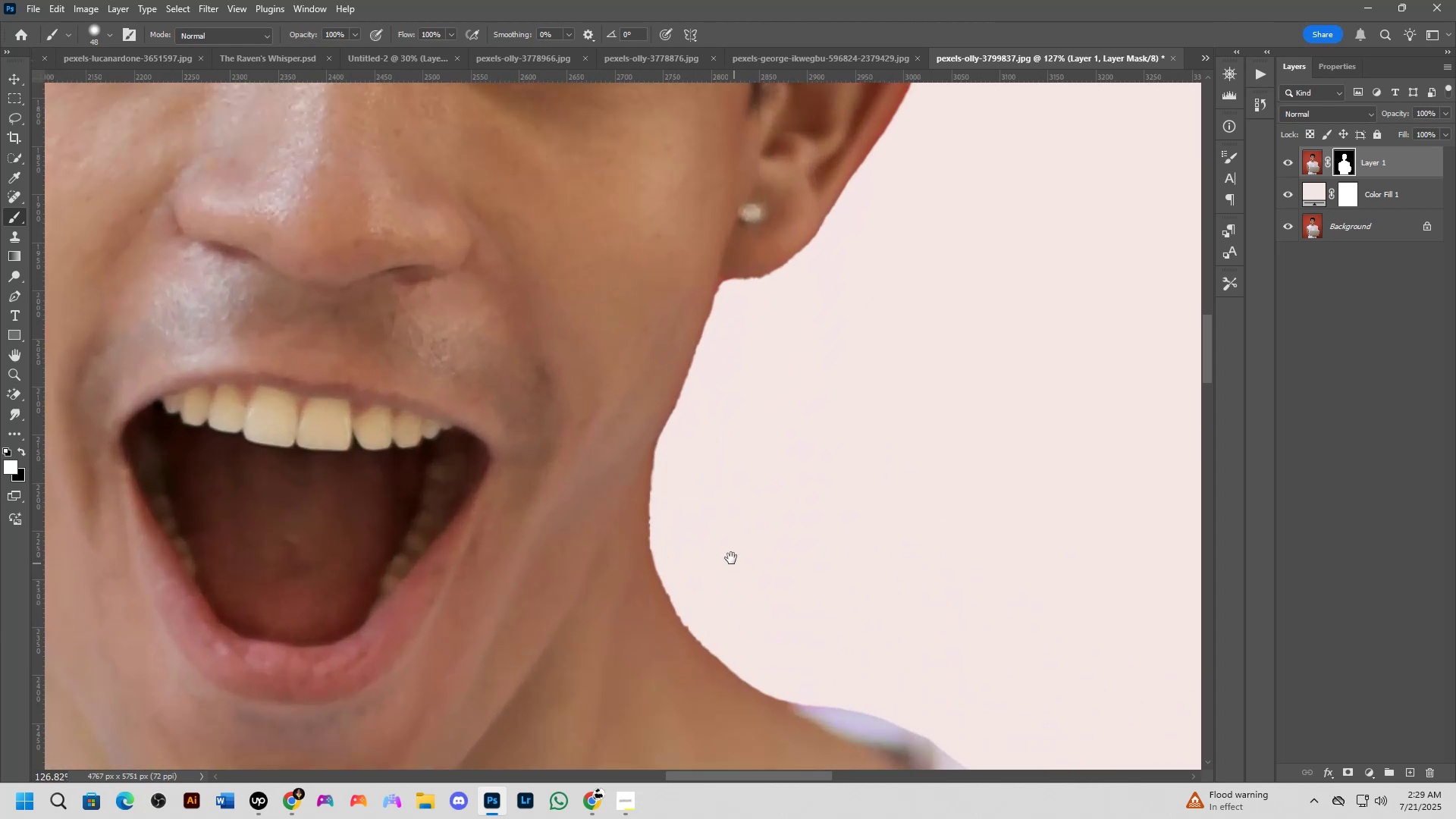 
left_click_drag(start_coordinate=[679, 348], to_coordinate=[682, 466])
 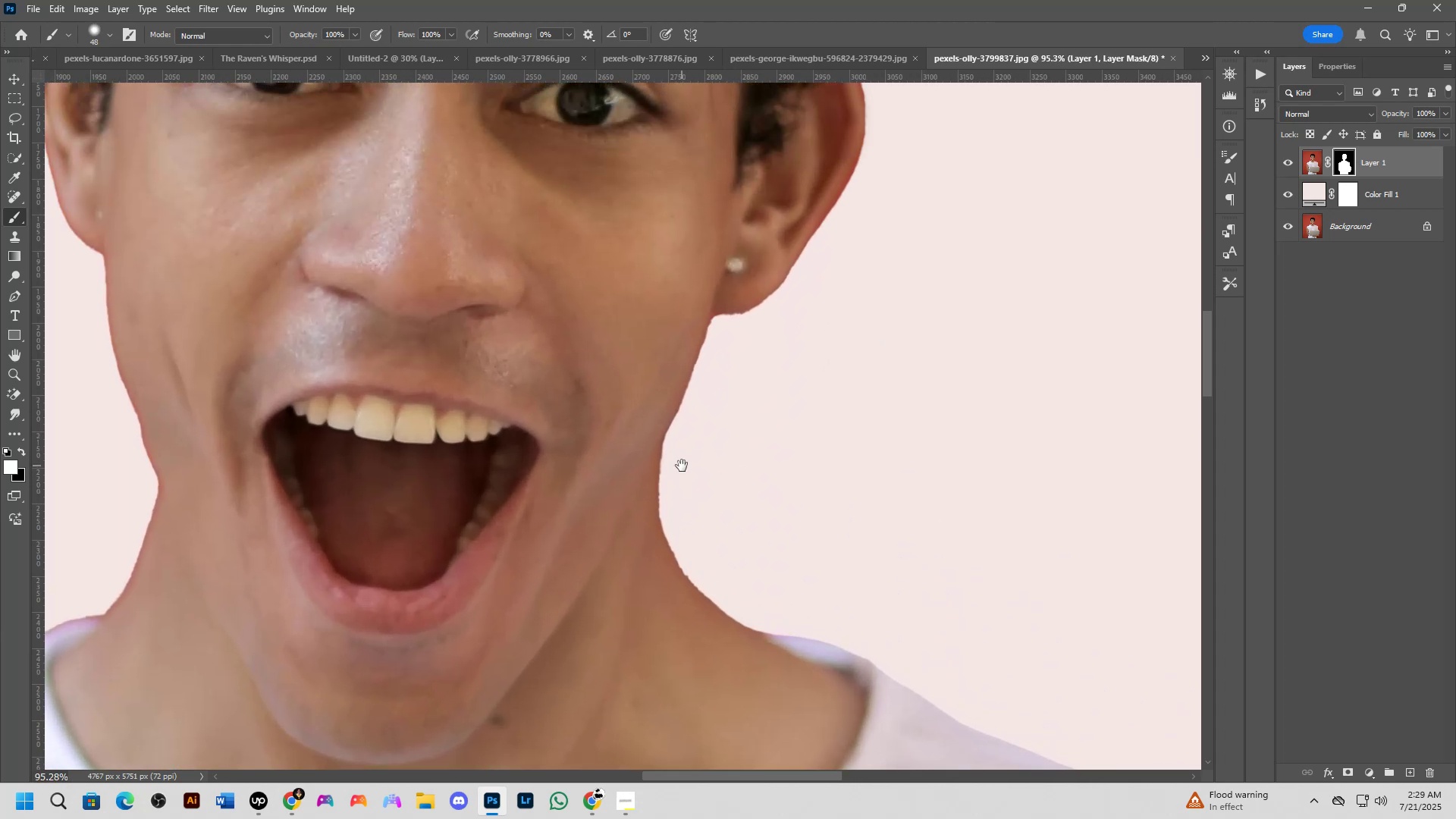 
scroll: coordinate [686, 470], scroll_direction: up, amount: 3.0
 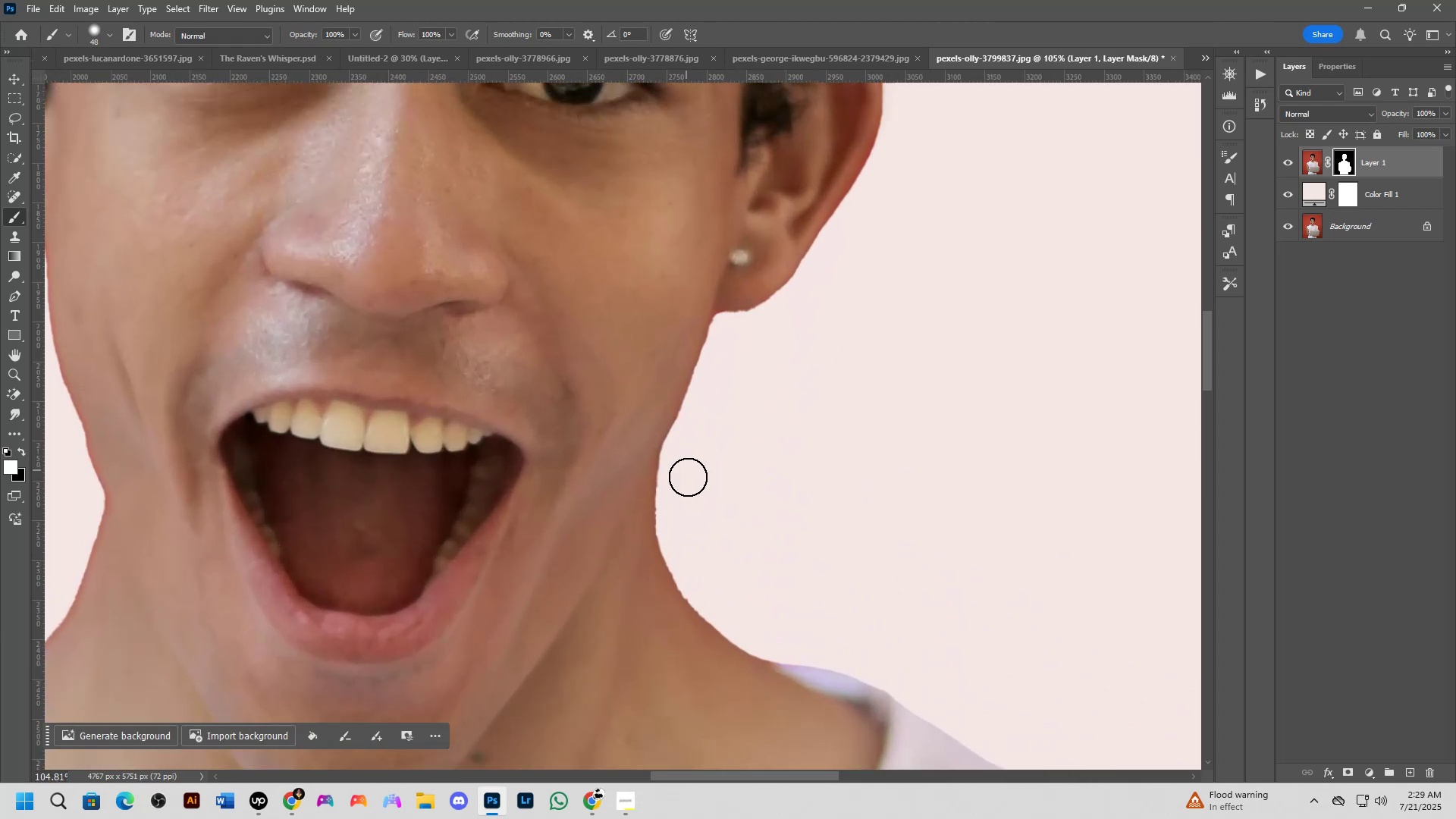 
hold_key(key=Space, duration=0.54)
 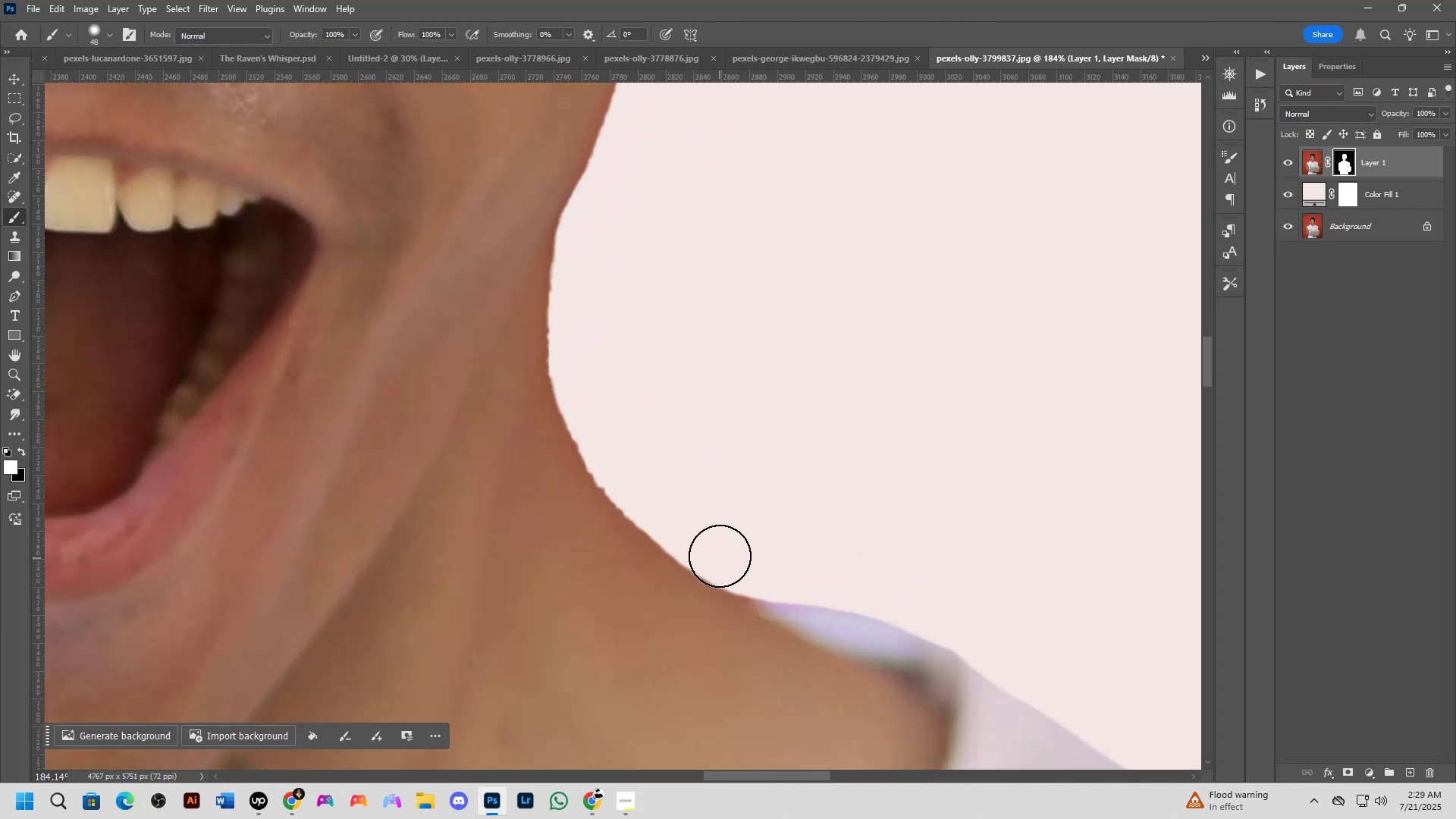 
left_click_drag(start_coordinate=[734, 563], to_coordinate=[686, 434])
 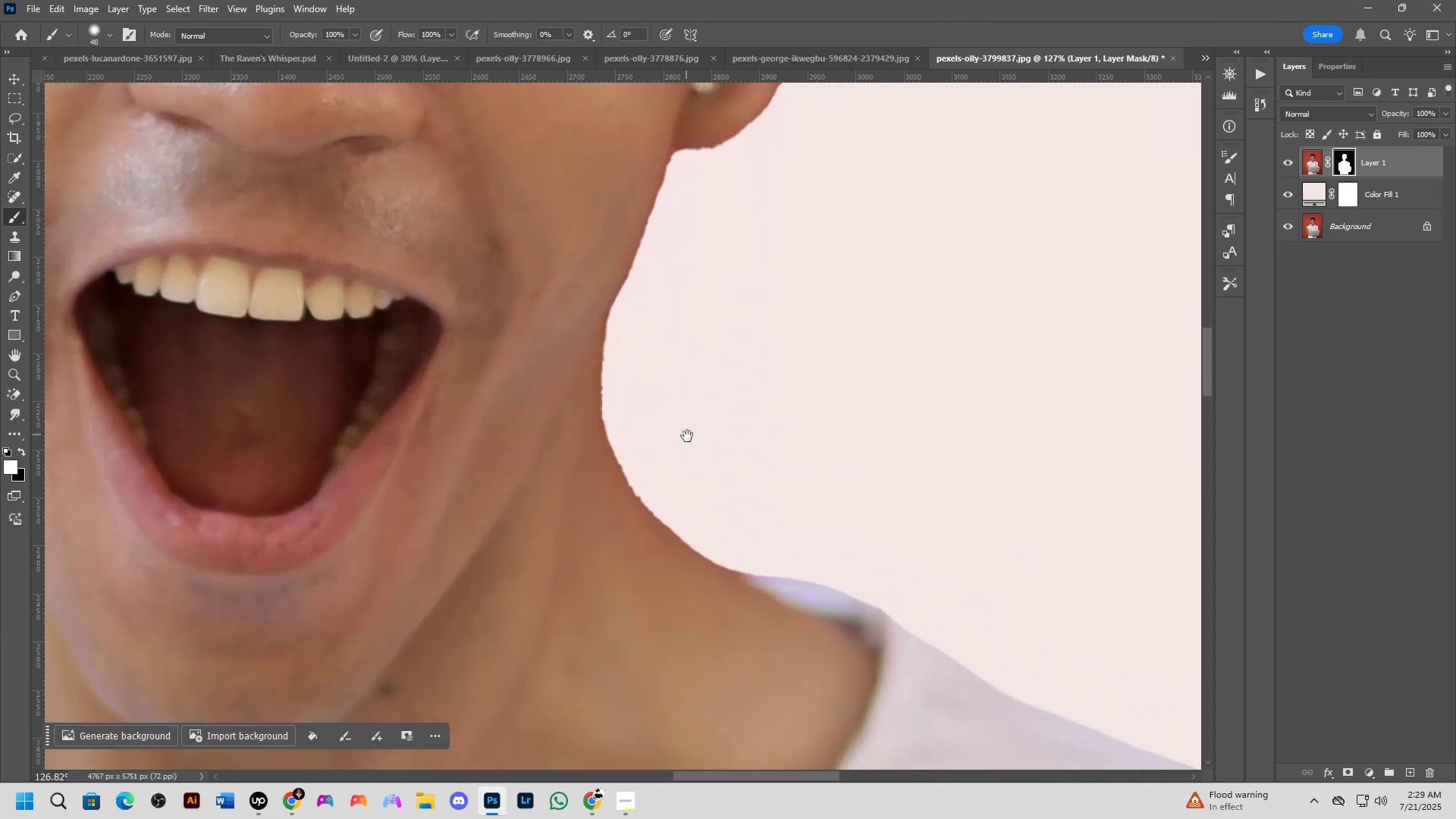 
scroll: coordinate [720, 520], scroll_direction: up, amount: 4.0
 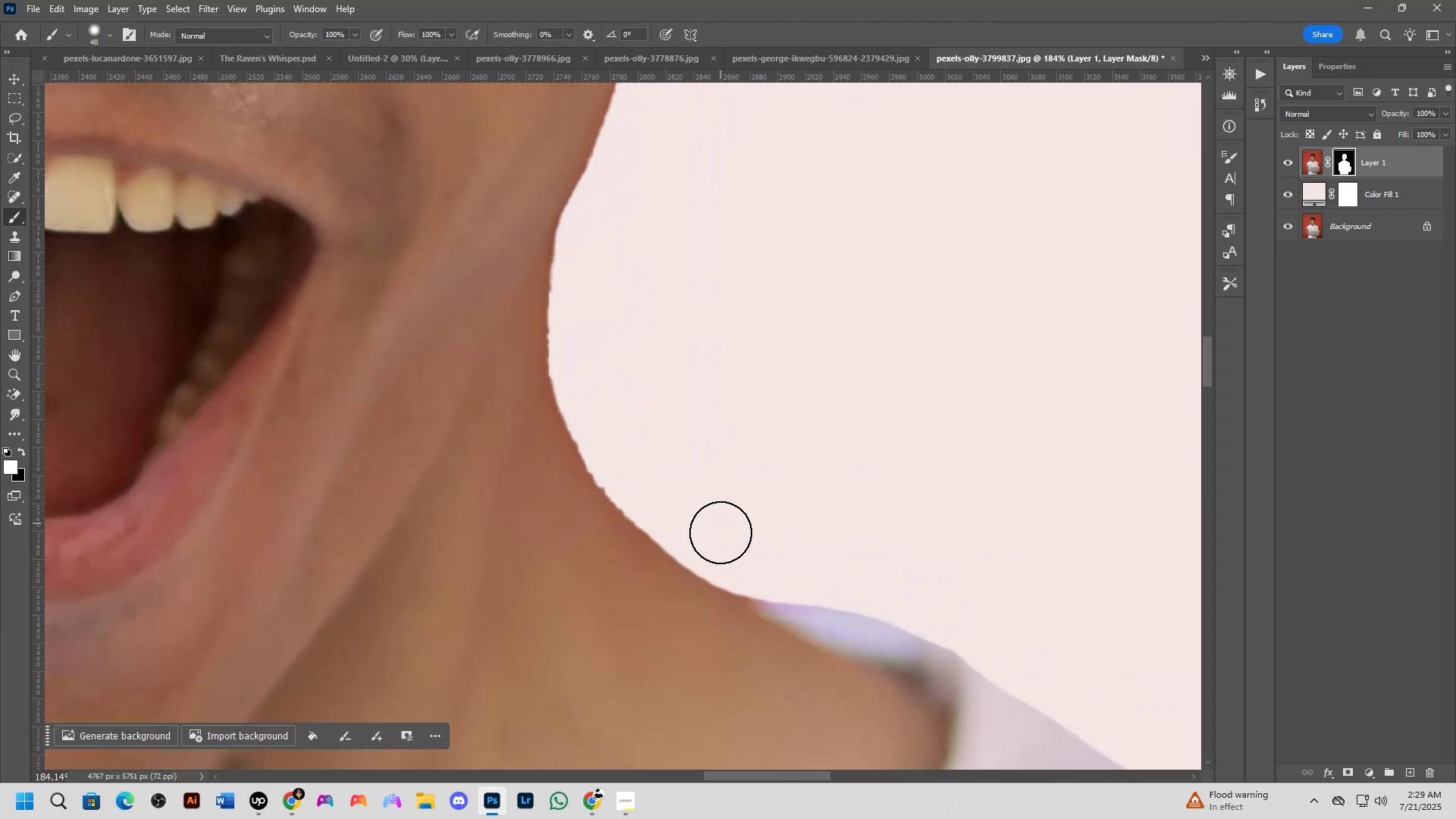 
key(Alt+AltLeft)
 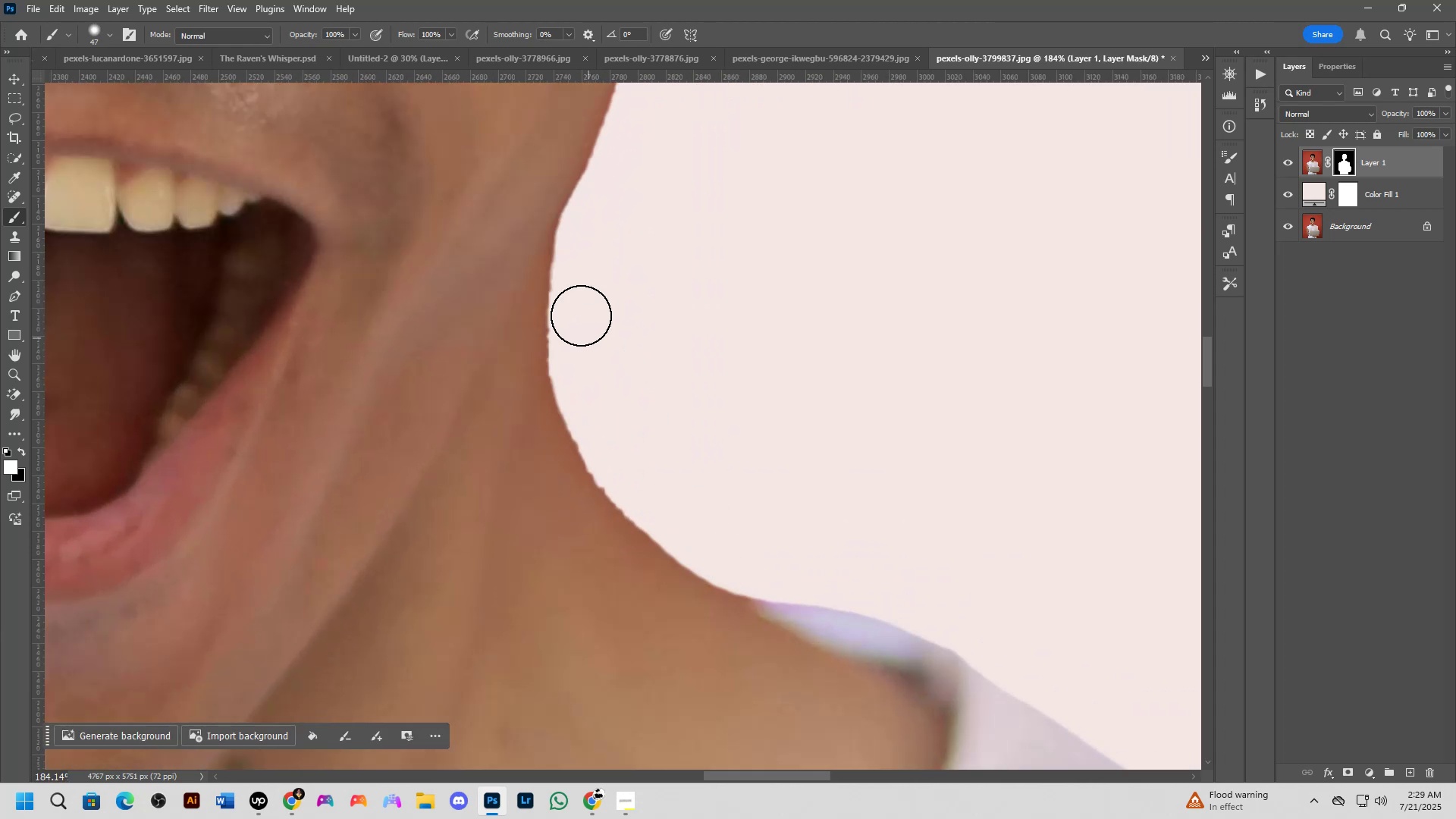 
left_click_drag(start_coordinate=[580, 320], to_coordinate=[613, 474])
 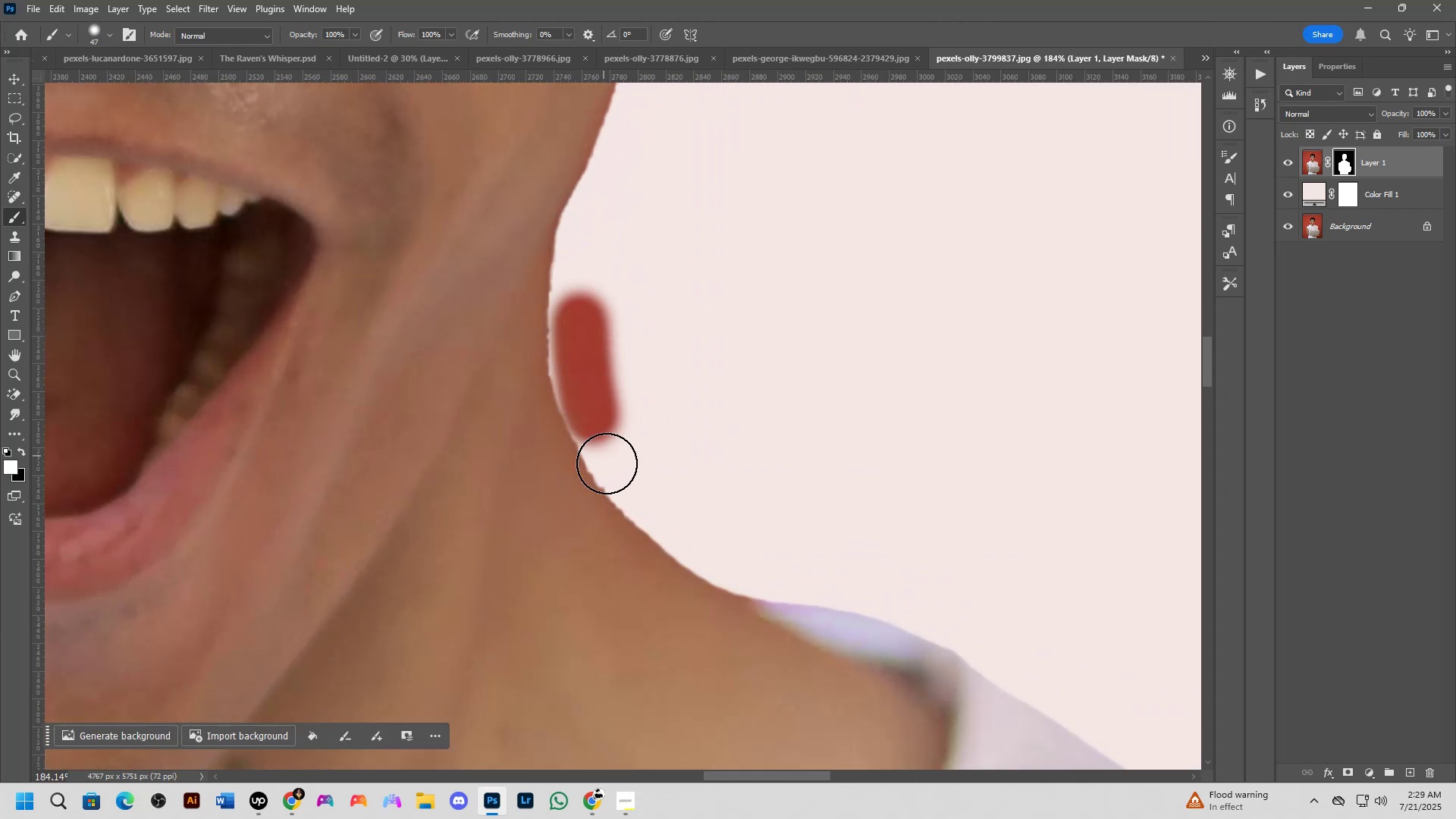 
key(Control+ControlLeft)
 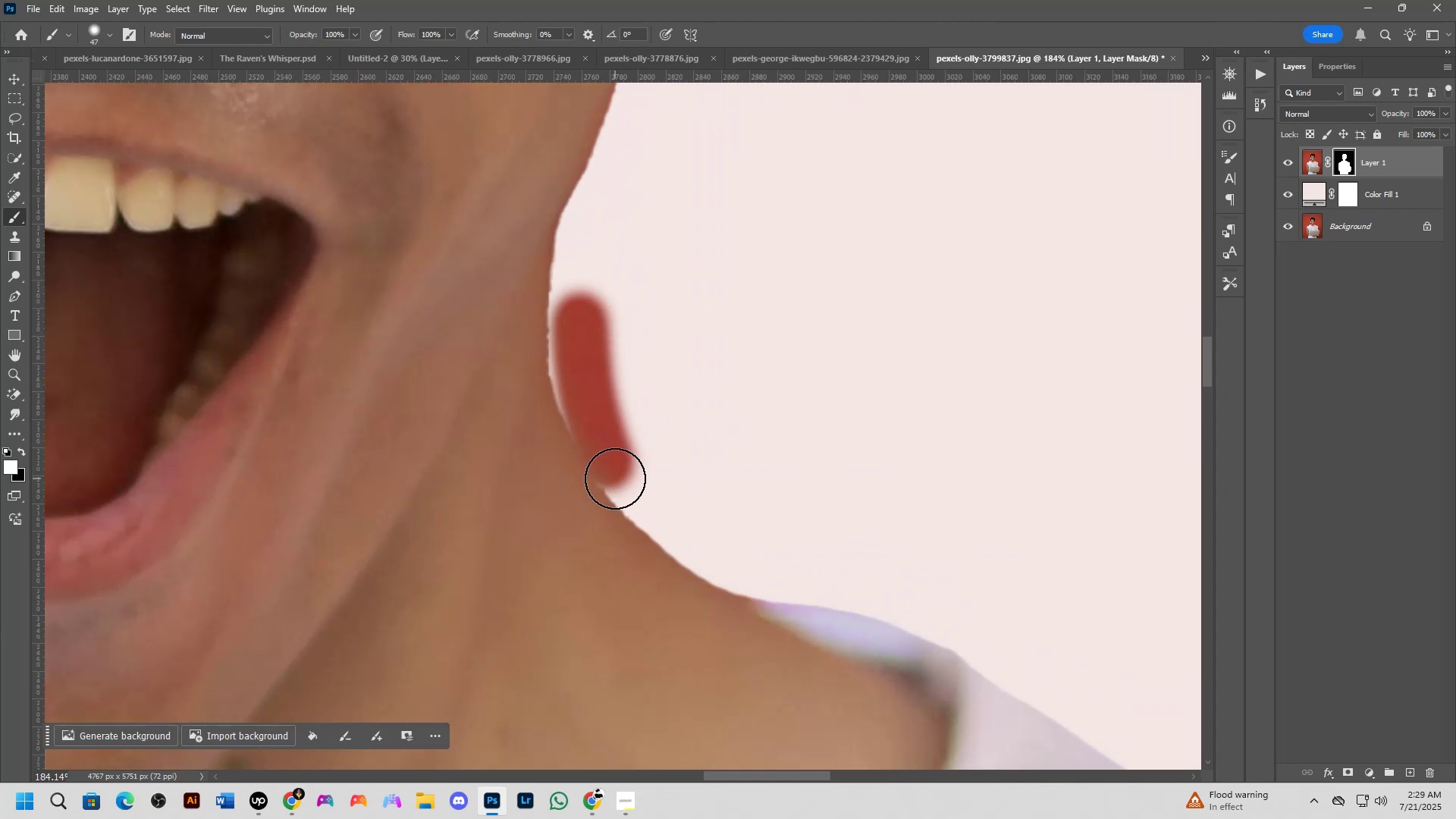 
key(Control+Z)
 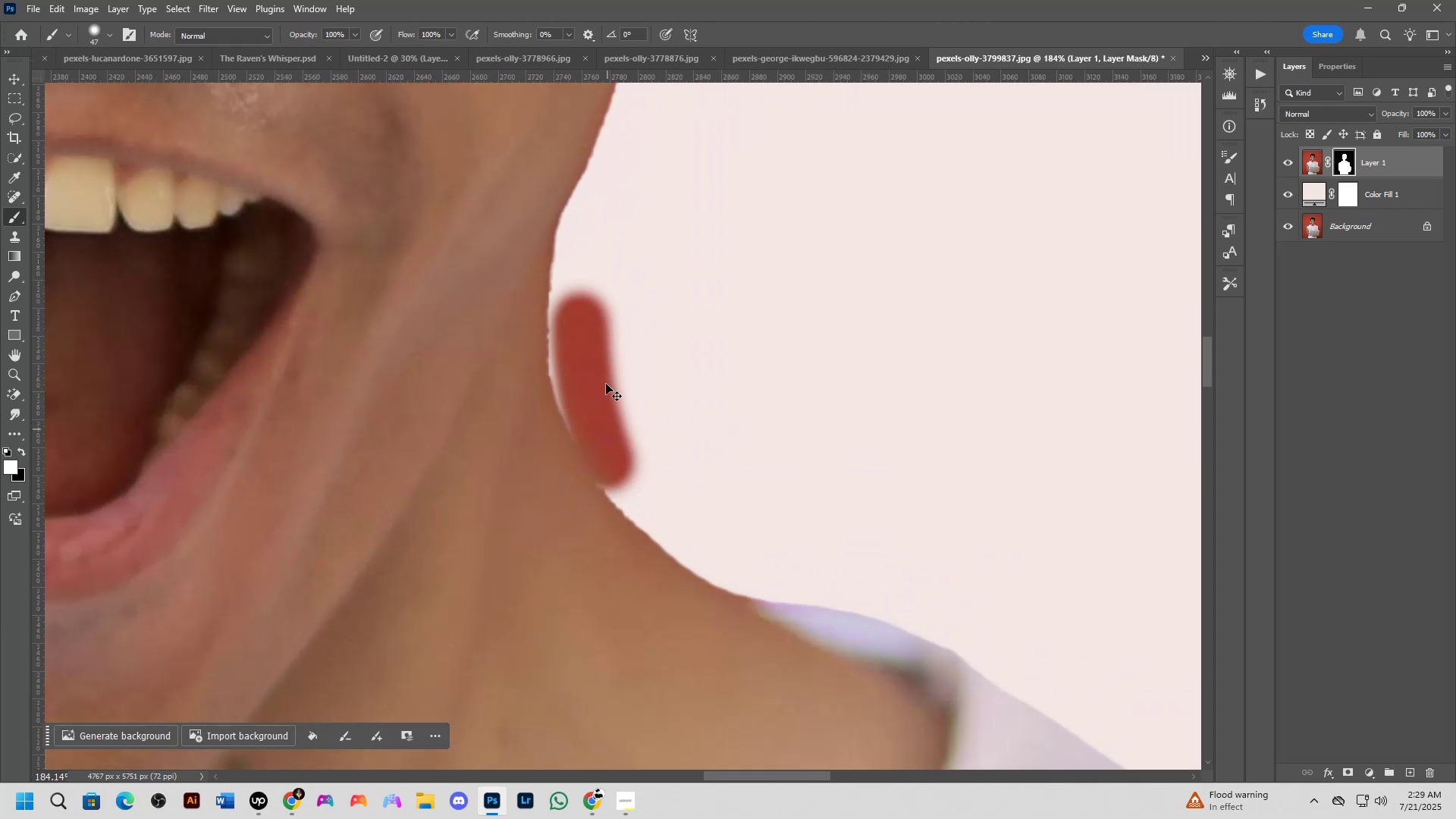 
hold_key(key=AltLeft, duration=0.69)
 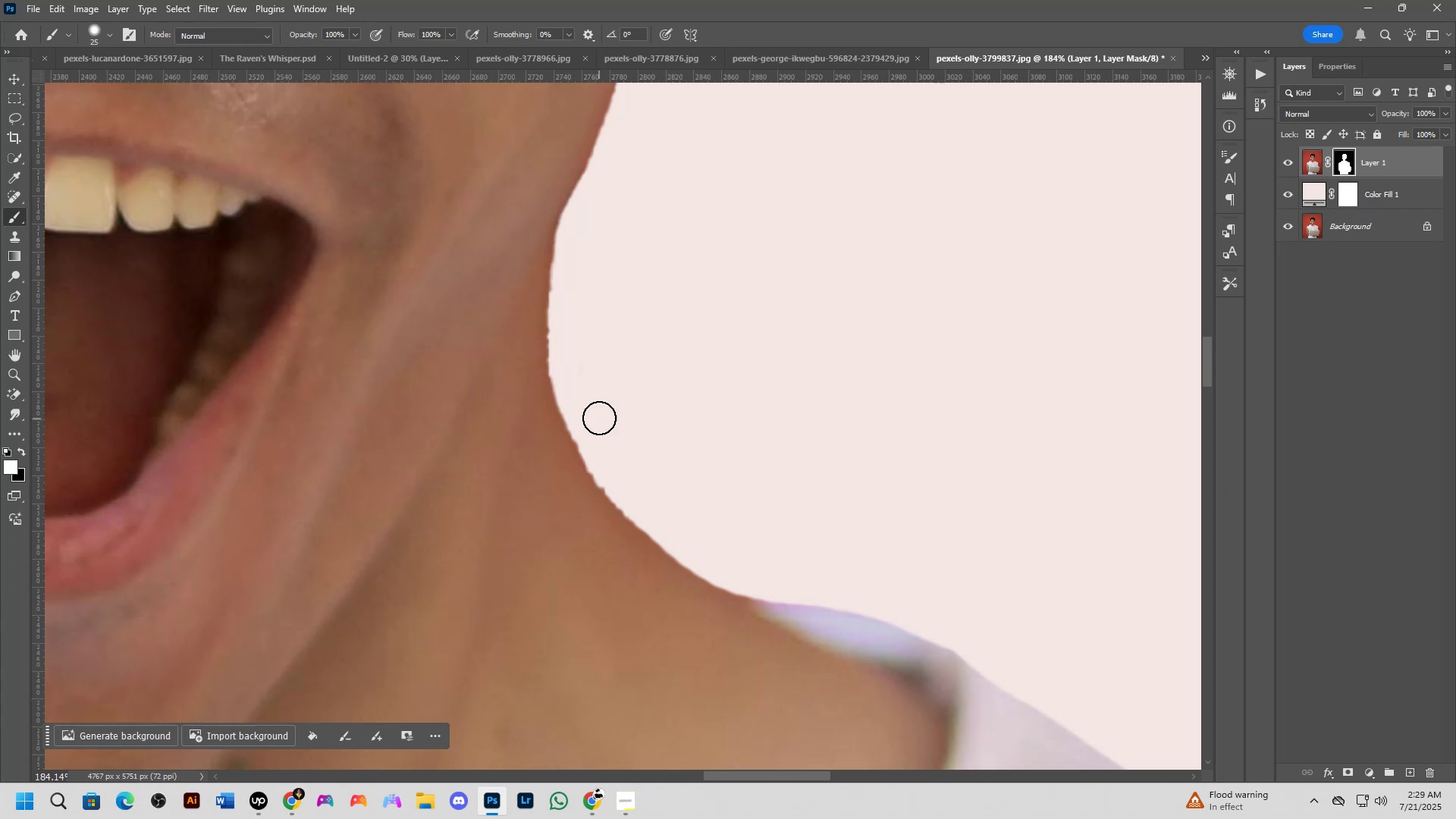 
scroll: coordinate [601, 413], scroll_direction: up, amount: 4.0
 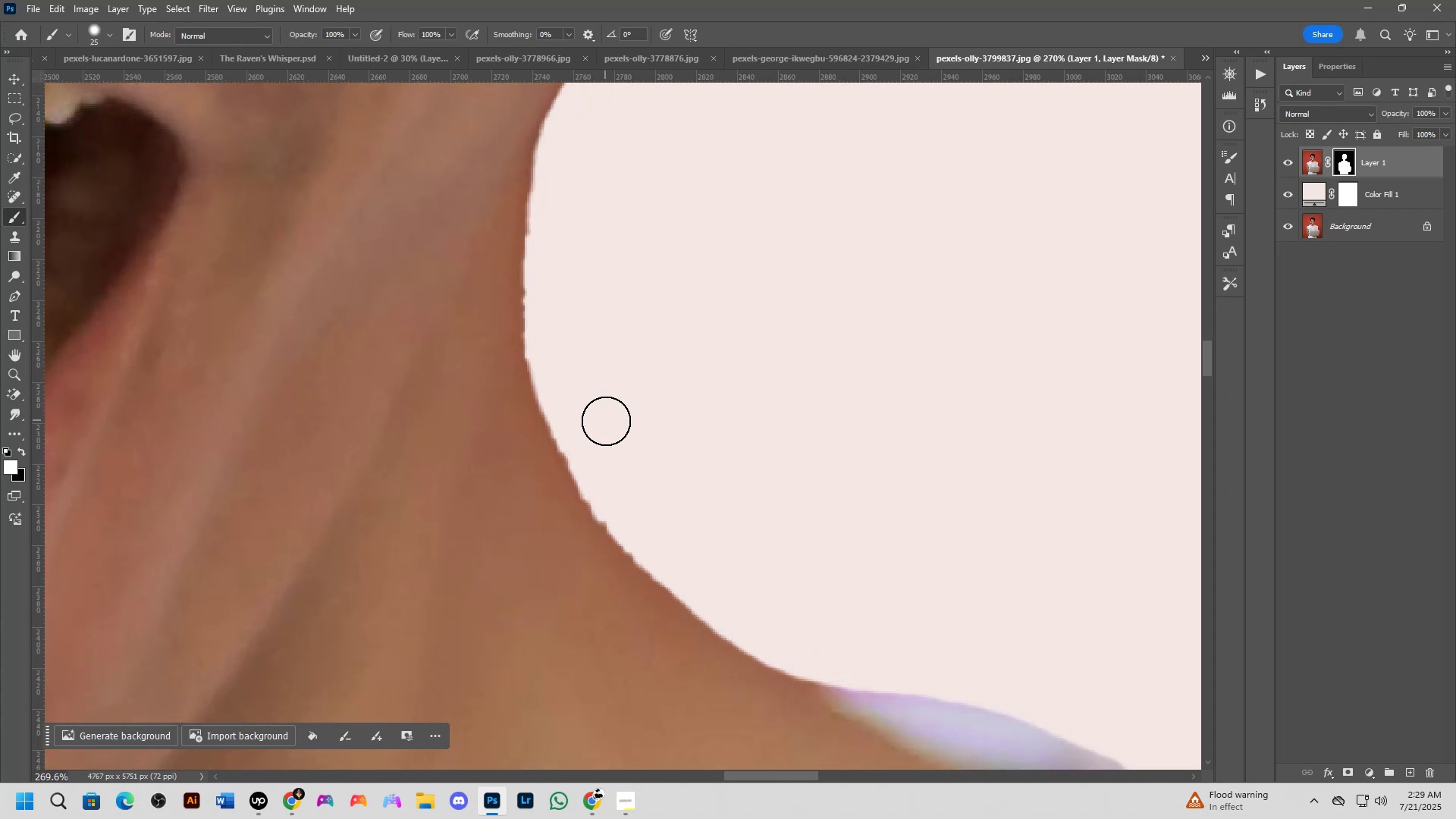 
left_click_drag(start_coordinate=[600, 424], to_coordinate=[598, 481])
 